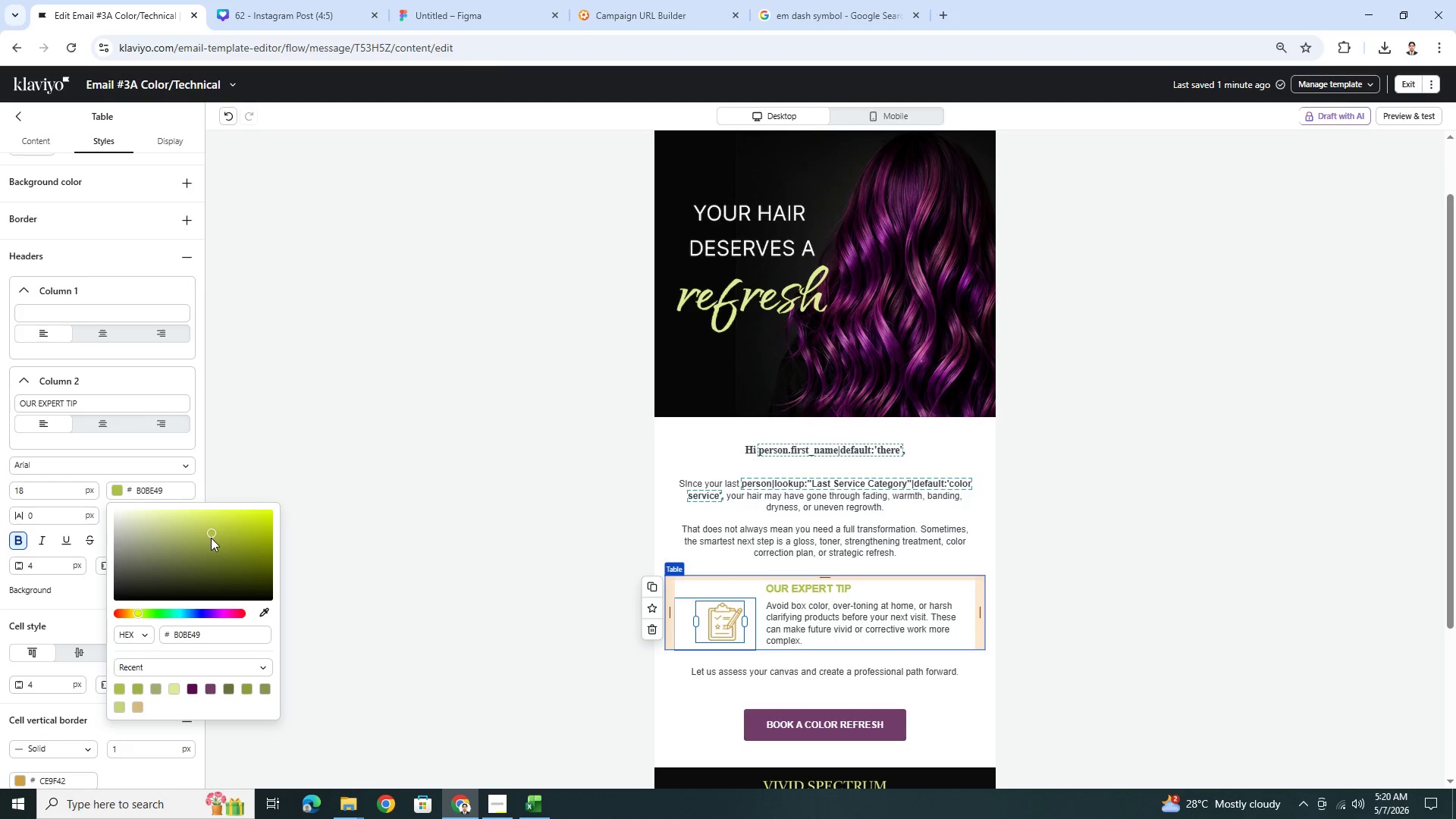 
left_click([211, 538])
 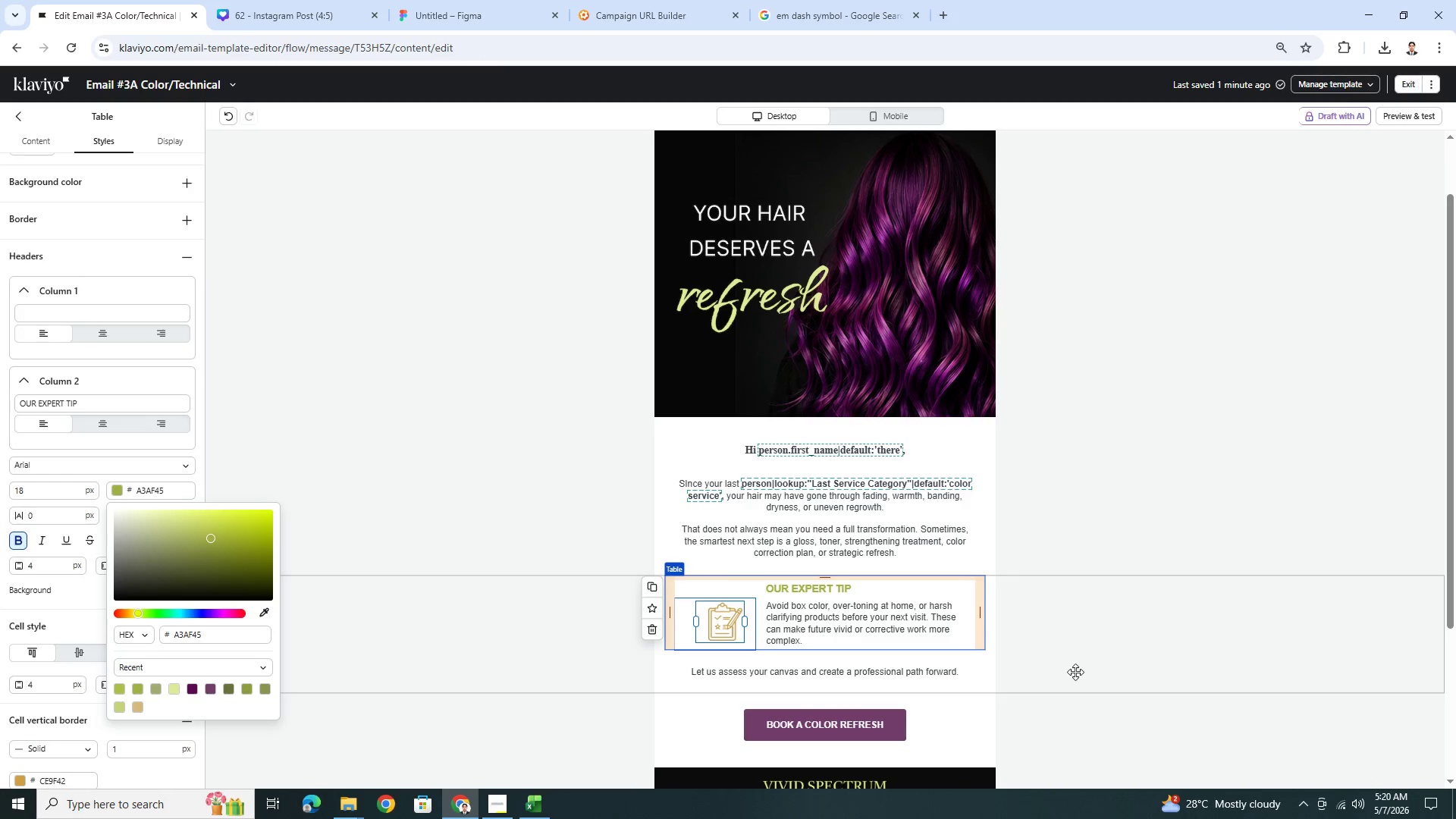 
left_click([1093, 666])
 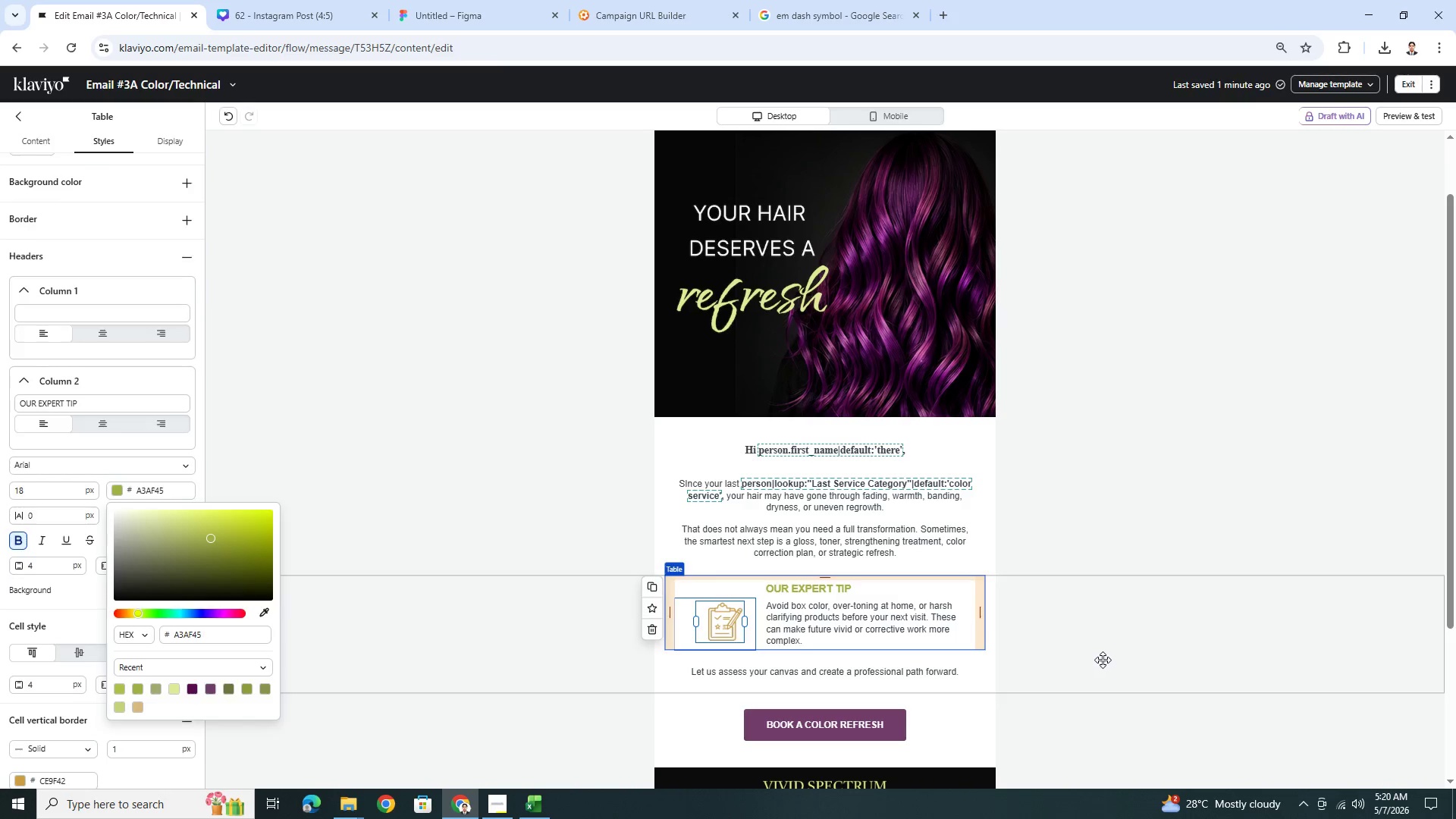 
scroll: coordinate [1103, 659], scroll_direction: down, amount: 3.0
 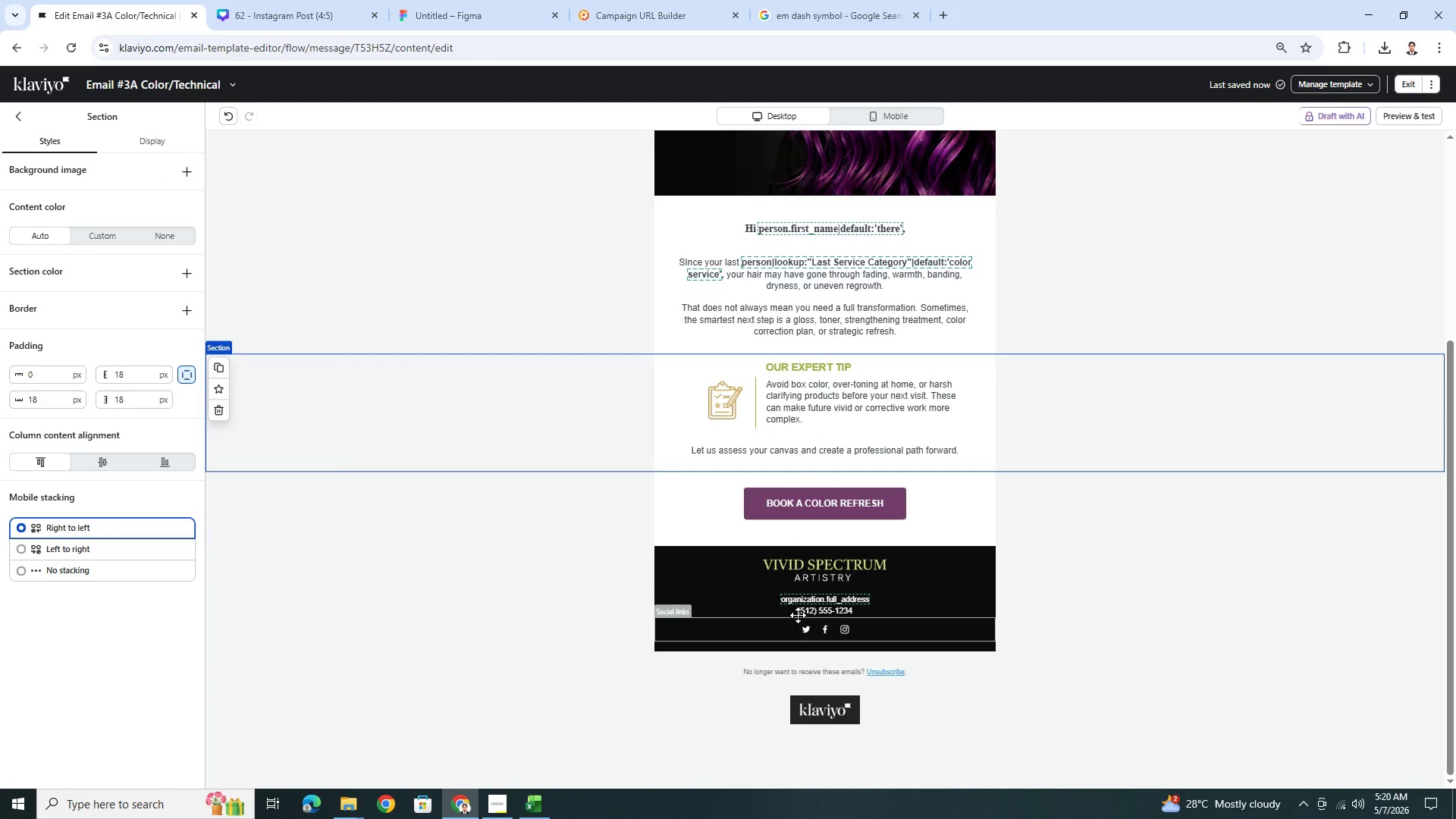 
wait(6.19)
 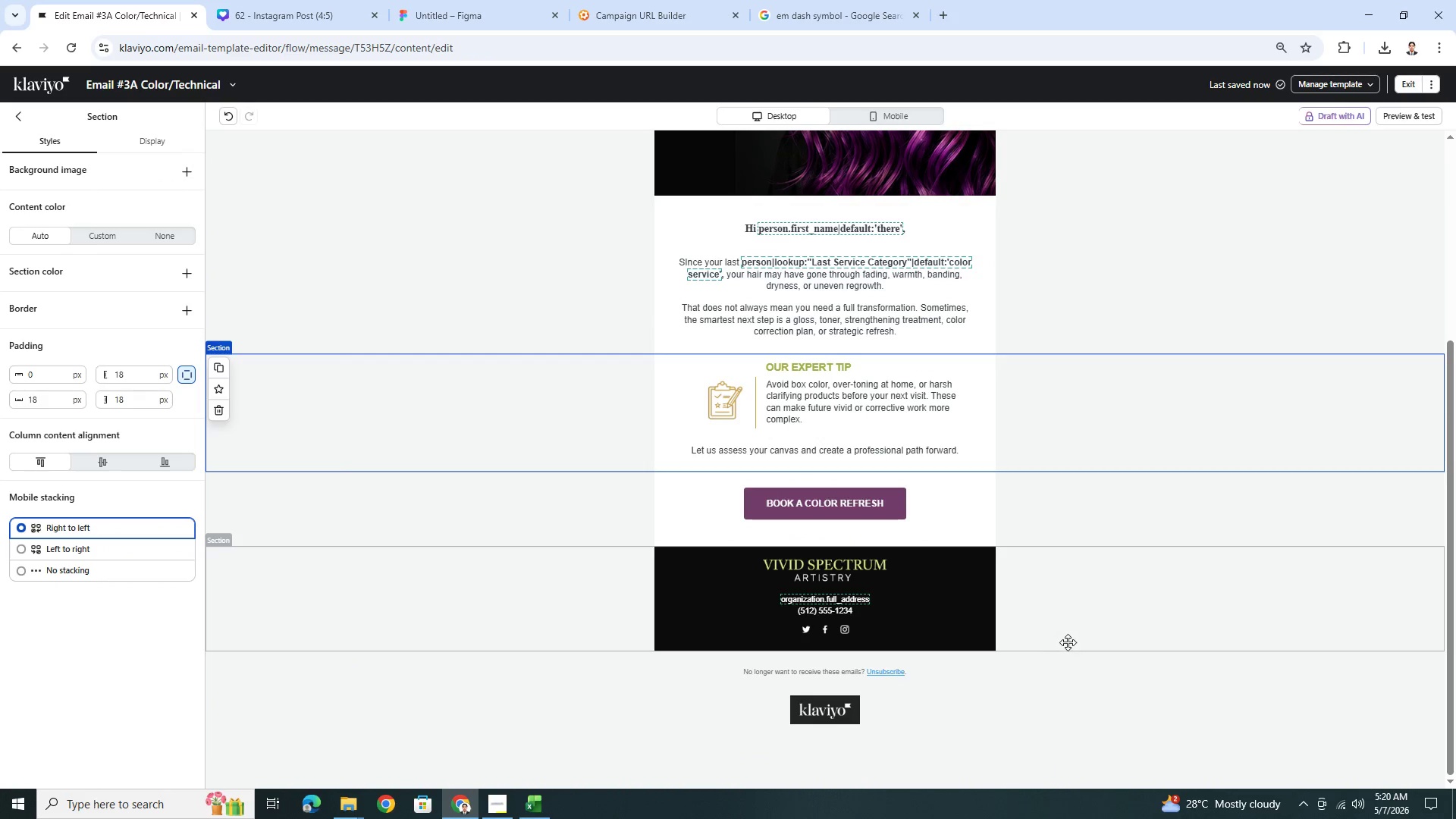 
left_click([716, 405])
 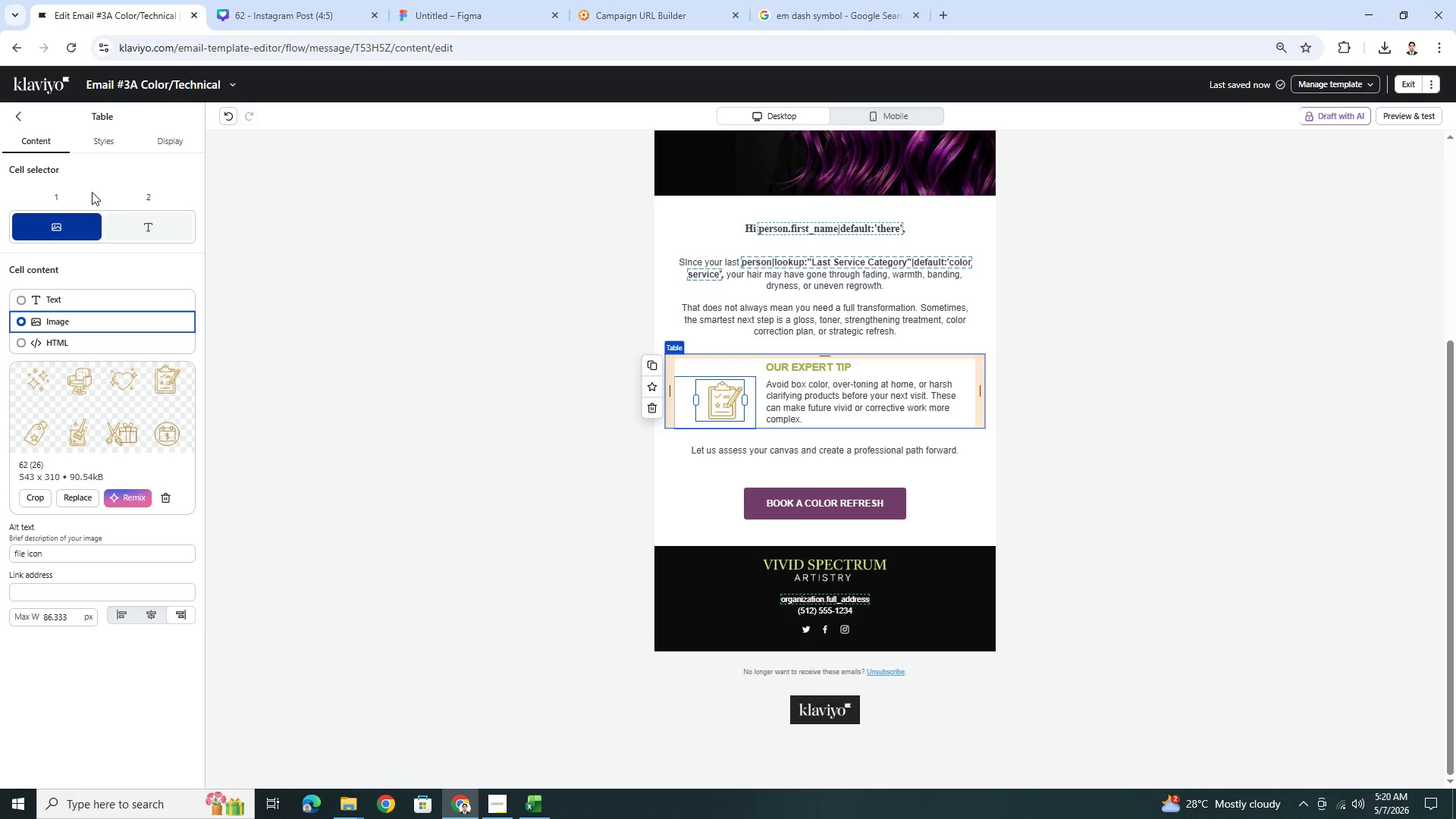 
left_click([93, 138])
 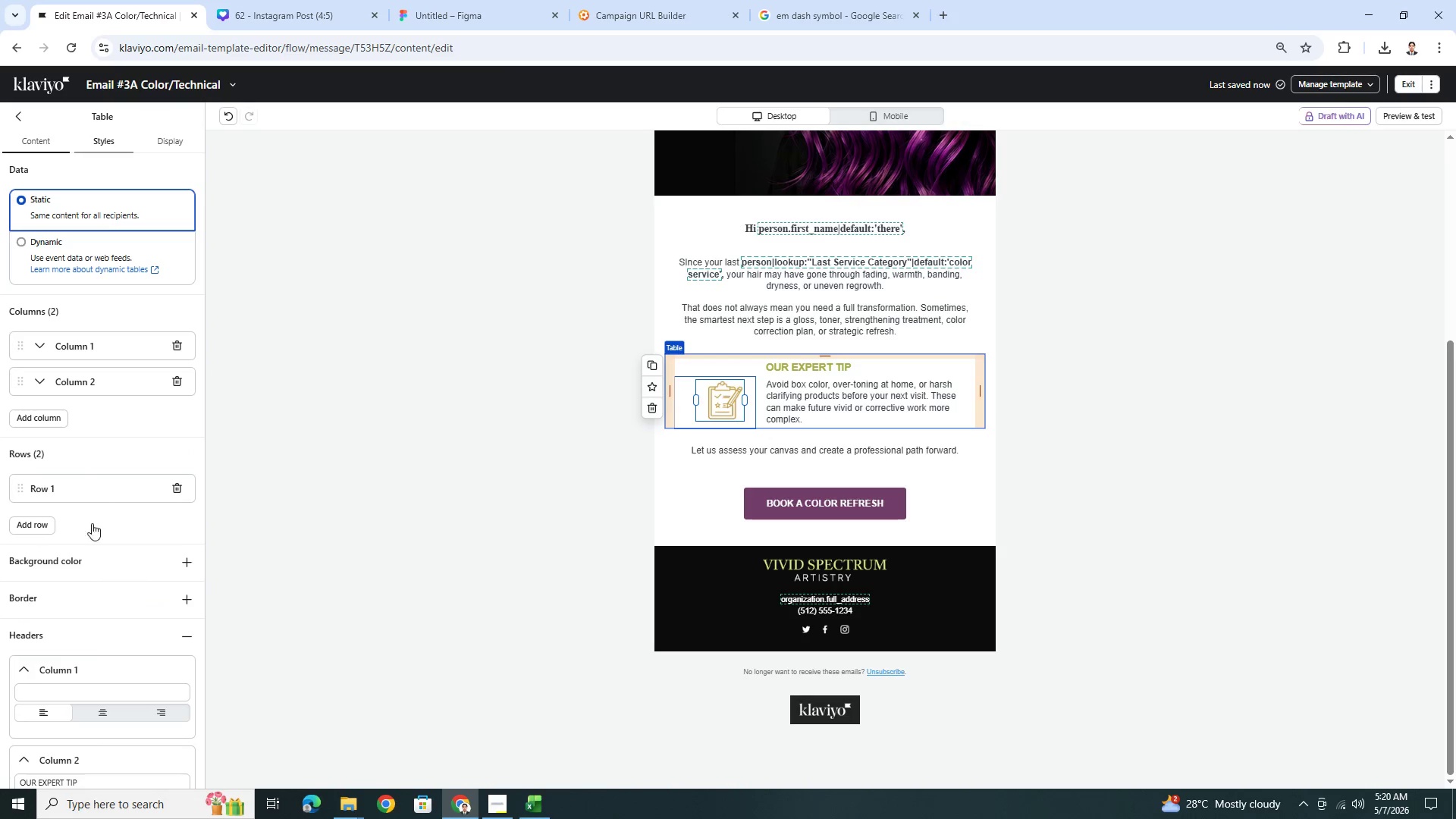 
scroll: coordinate [106, 627], scroll_direction: down, amount: 7.0
 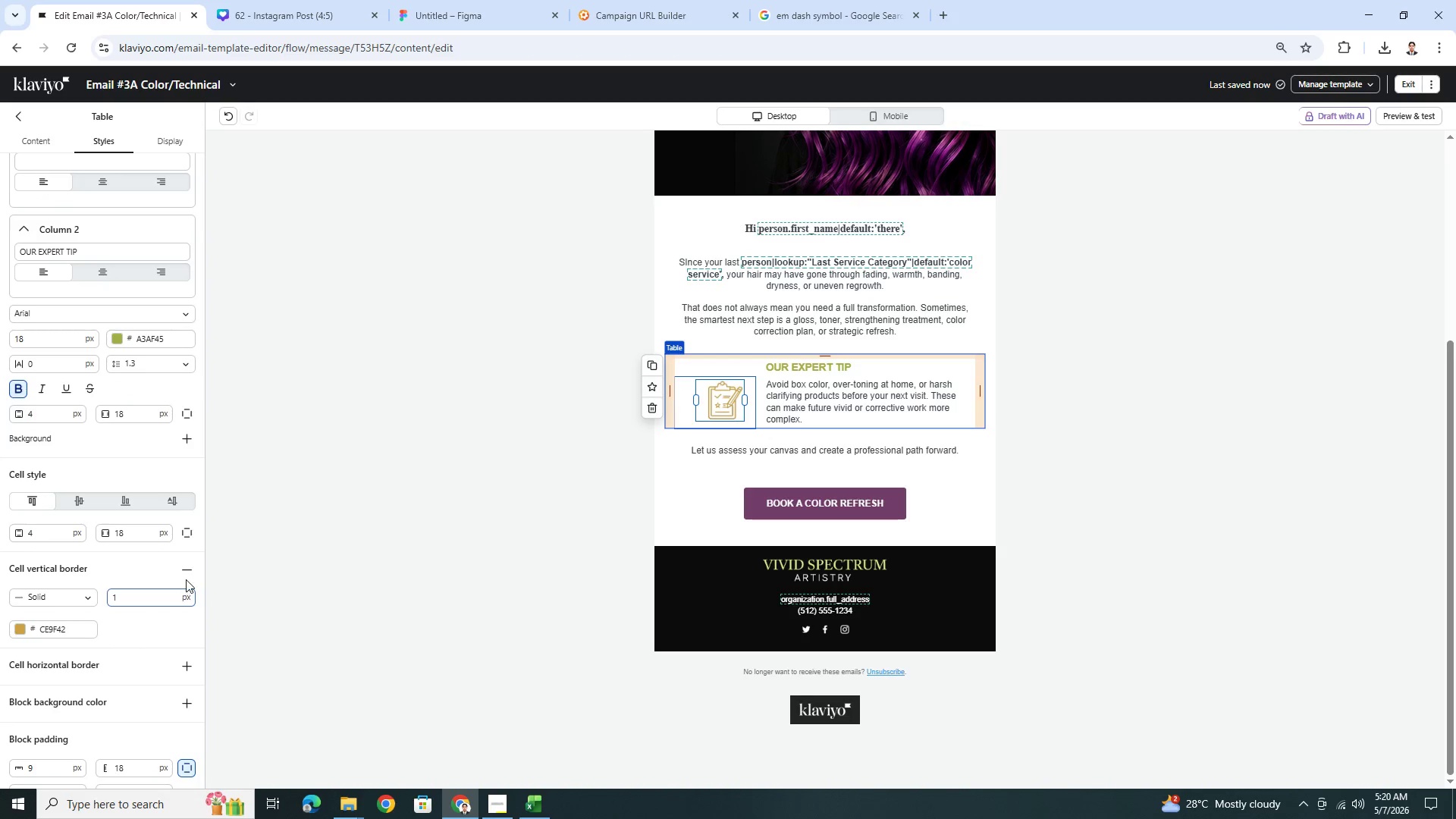 
left_click([187, 576])
 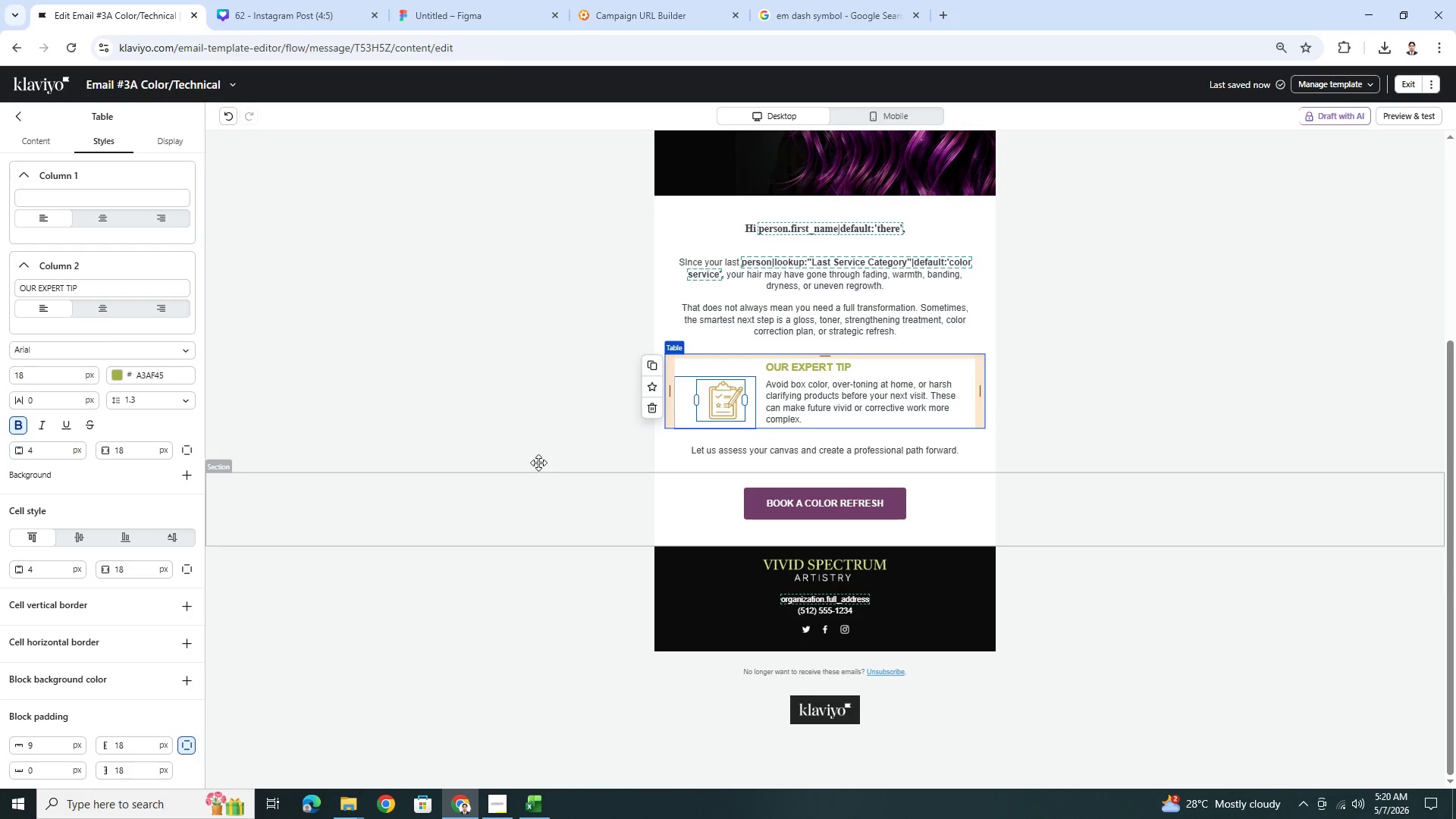 
wait(7.58)
 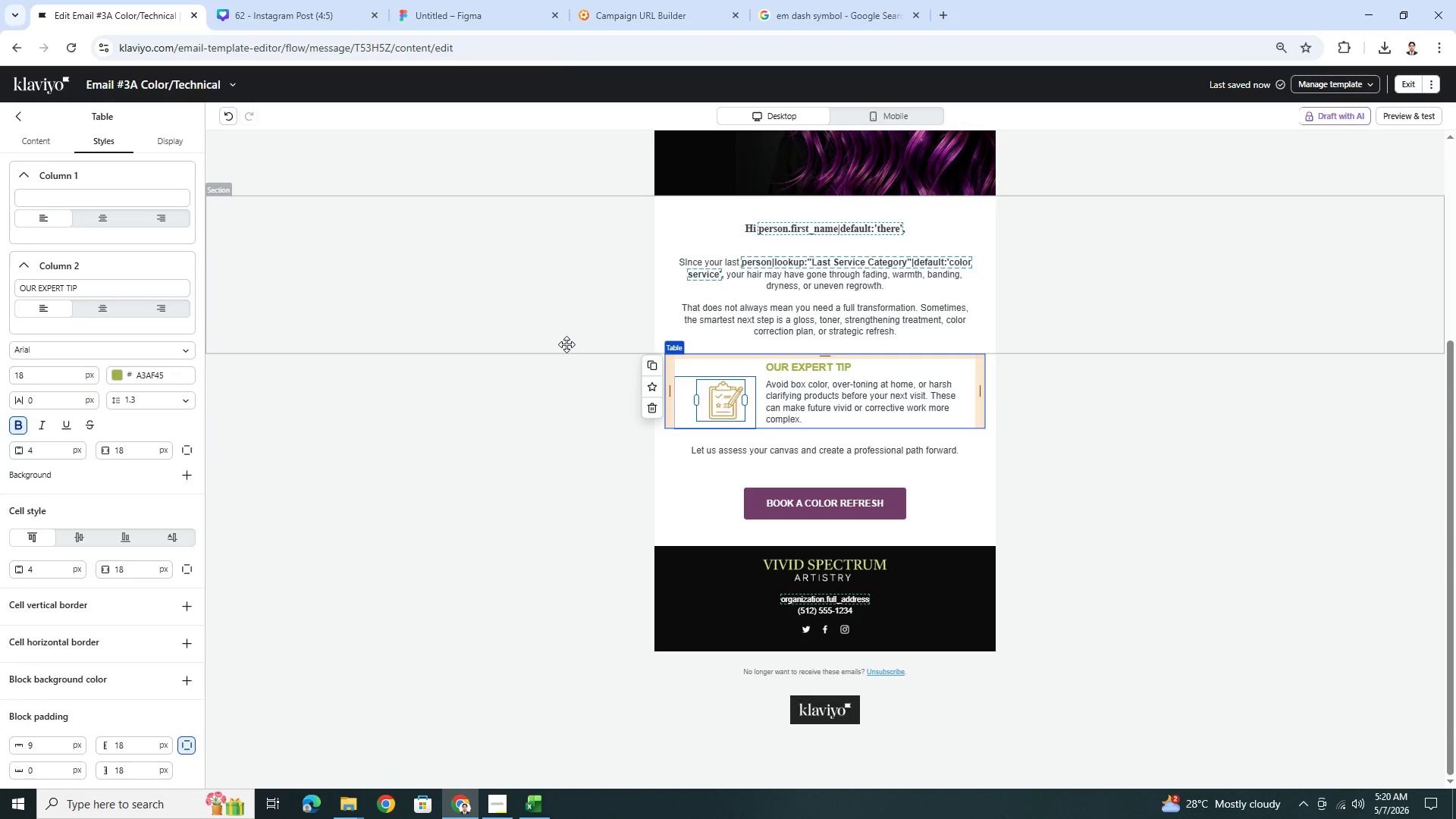 
scroll: coordinate [102, 618], scroll_direction: down, amount: 1.0
 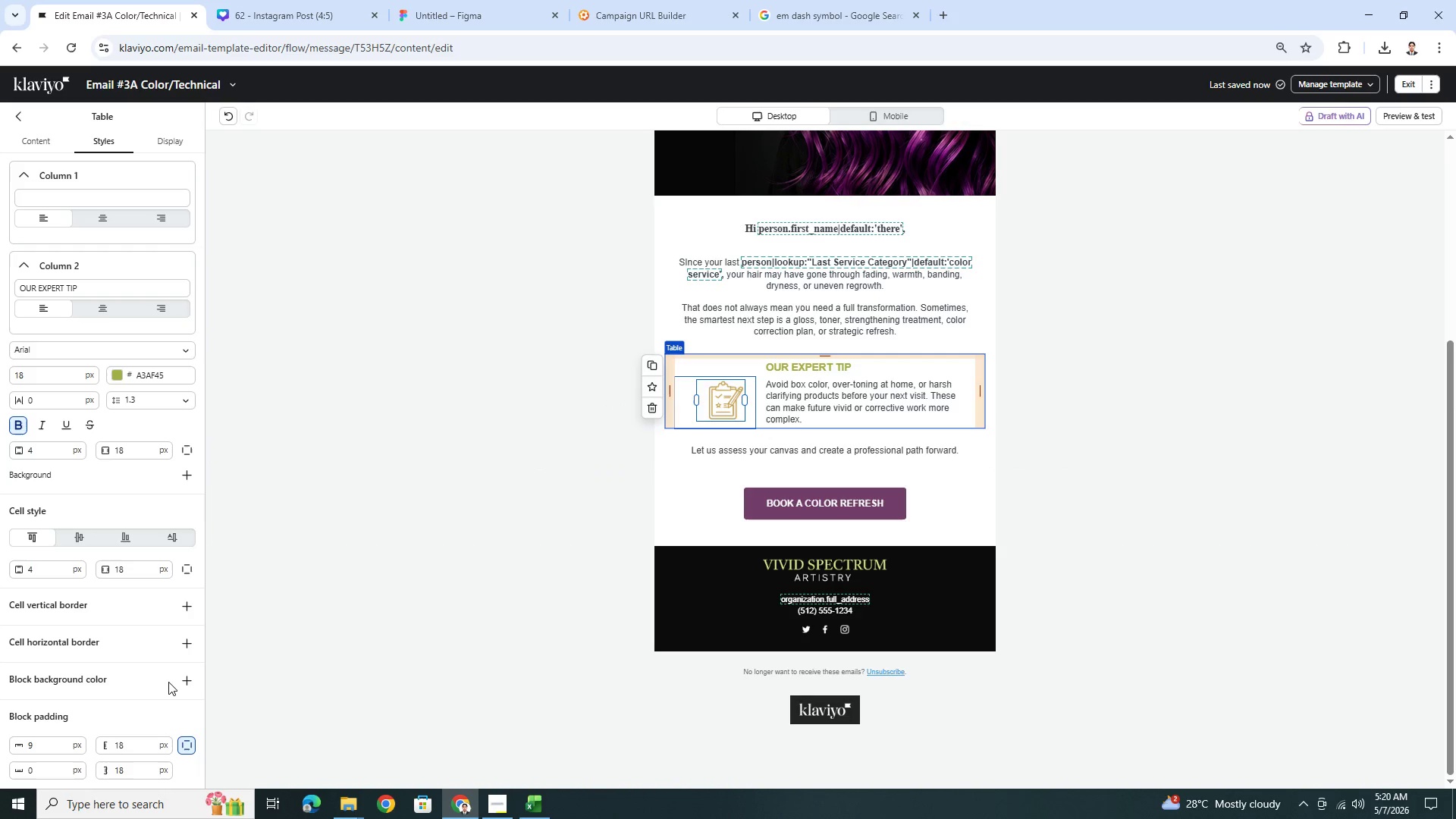 
scroll: coordinate [100, 330], scroll_direction: up, amount: 9.0
 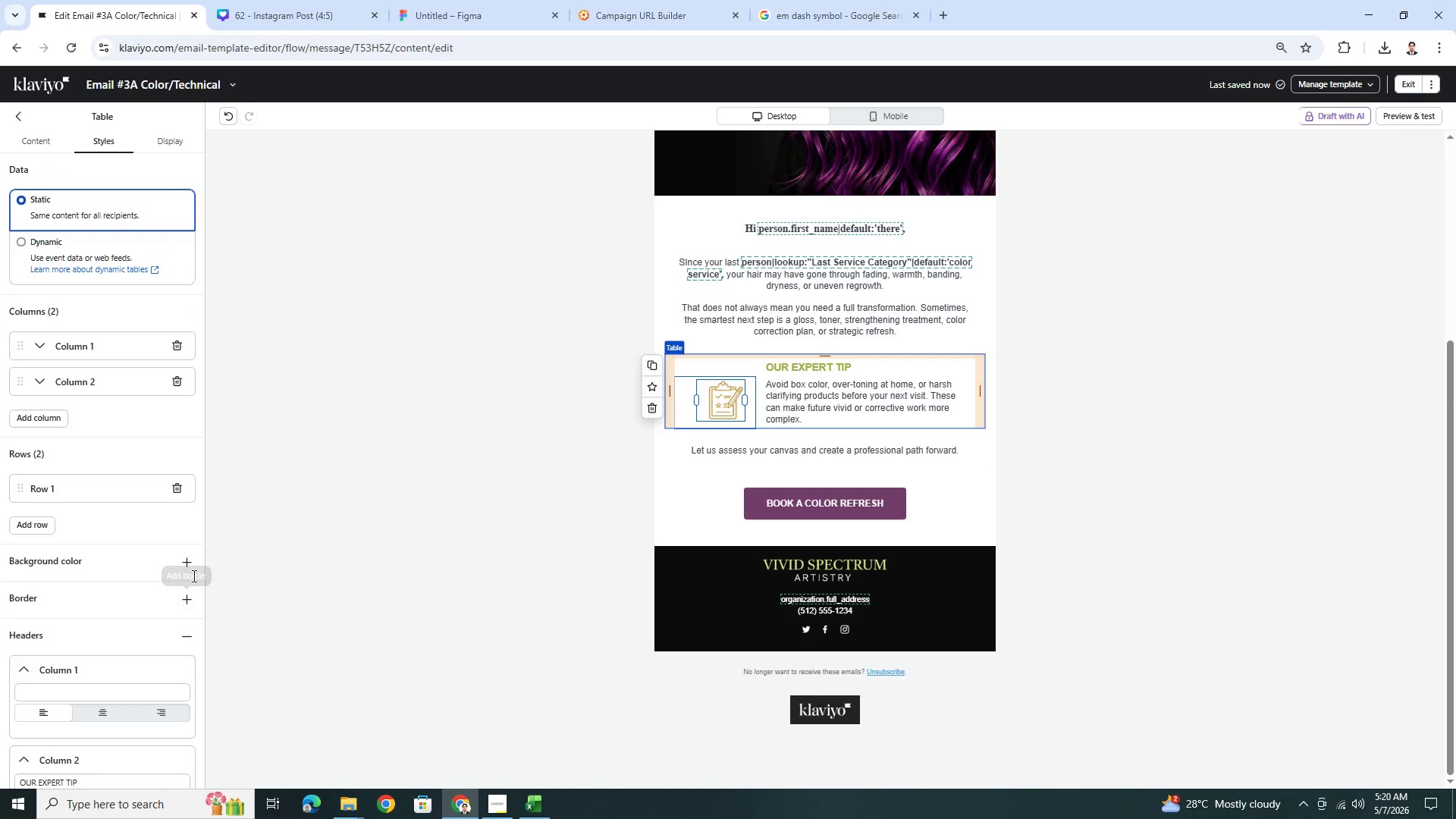 
left_click([191, 565])
 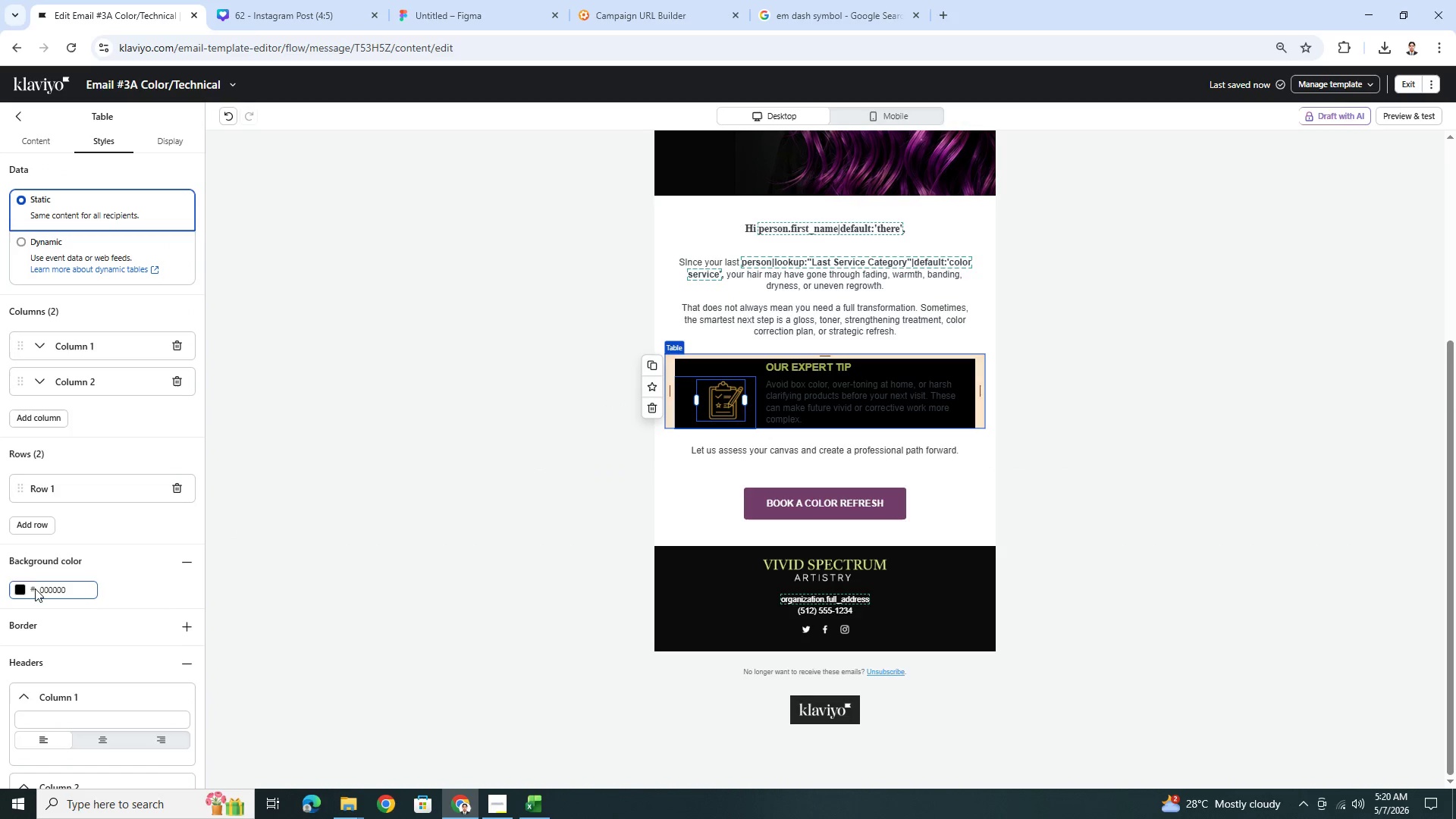 
left_click([29, 587])
 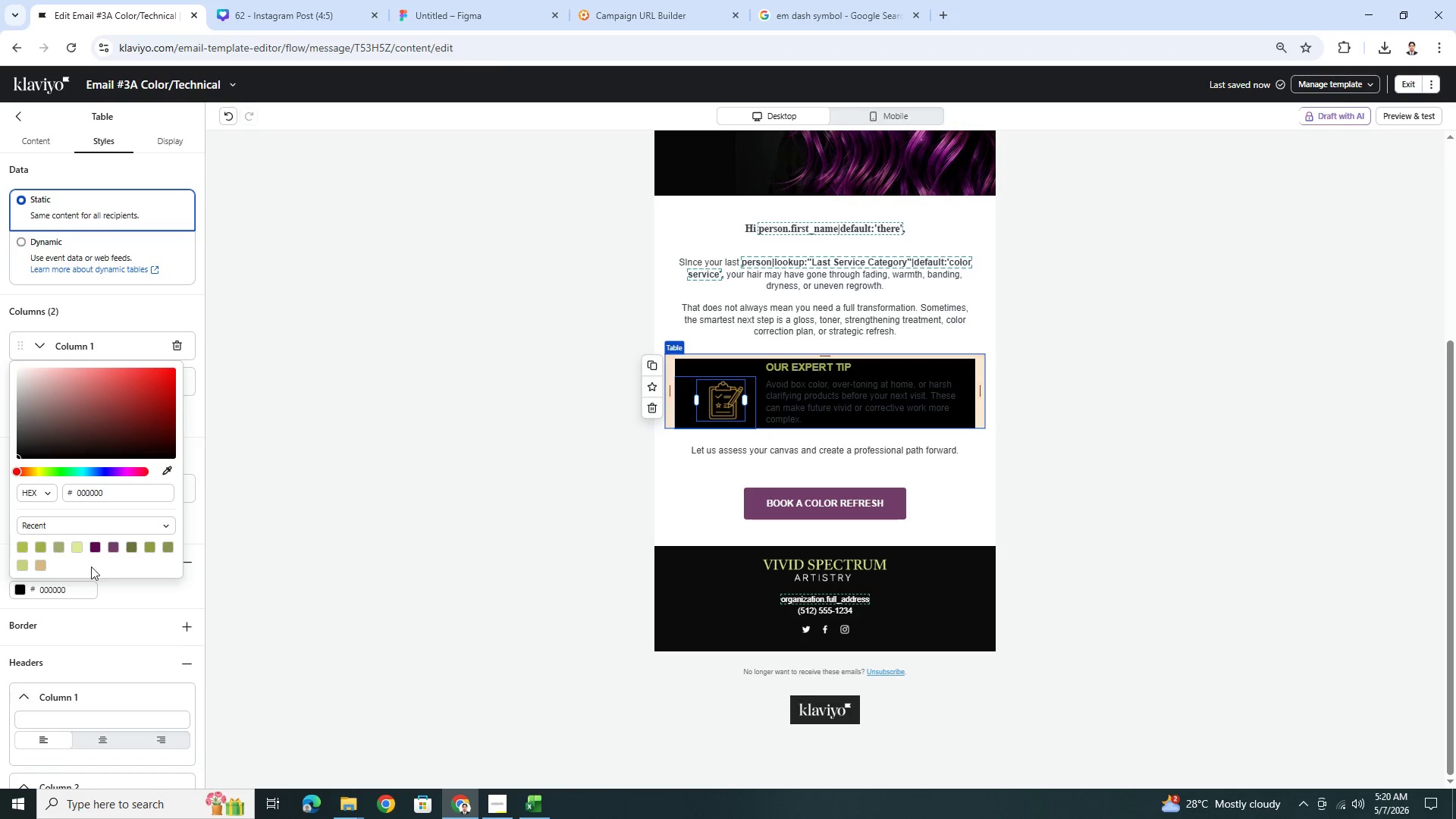 
left_click([79, 546])
 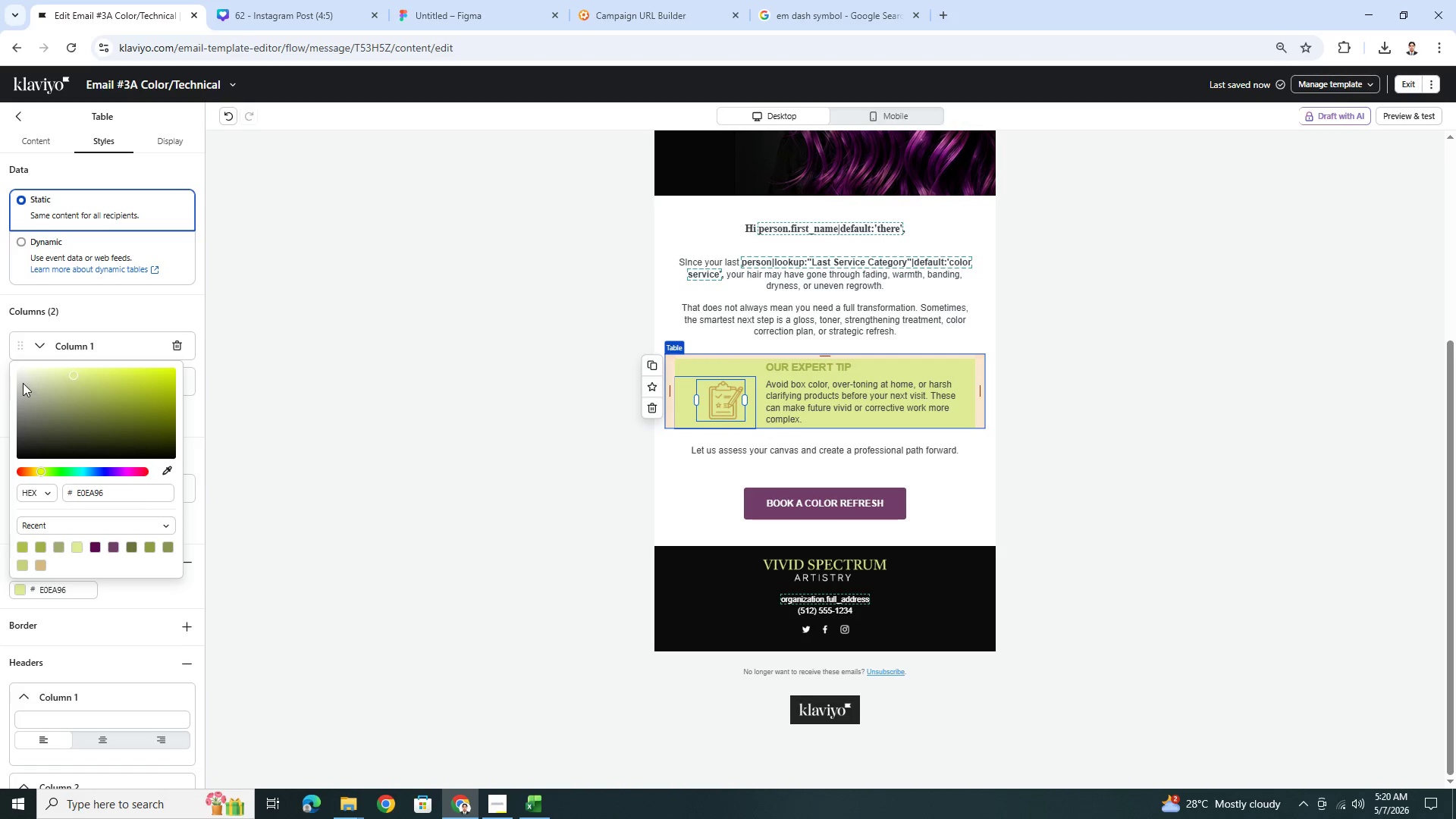 
left_click([23, 375])
 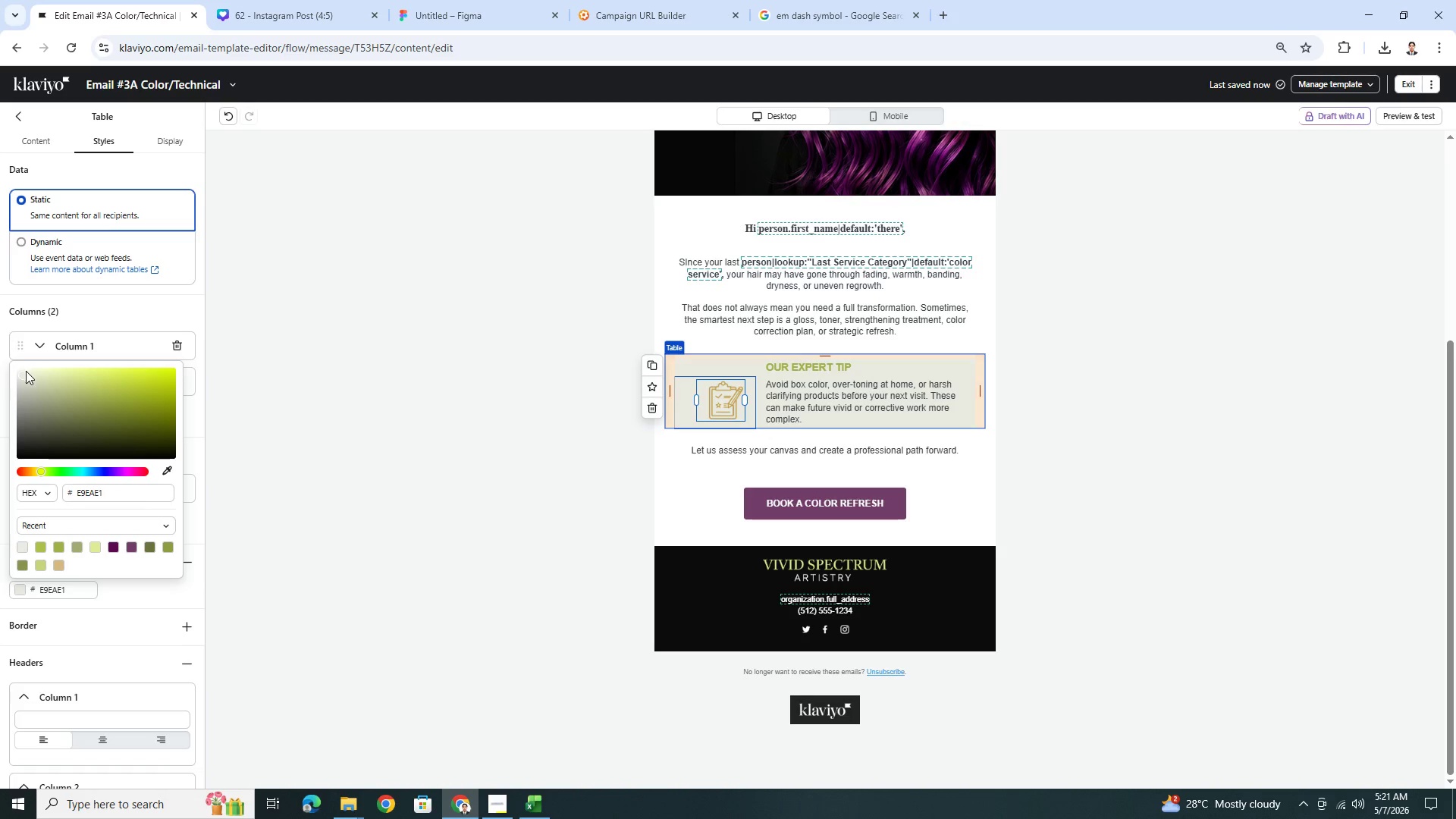 
left_click_drag(start_coordinate=[26, 371], to_coordinate=[24, 360])
 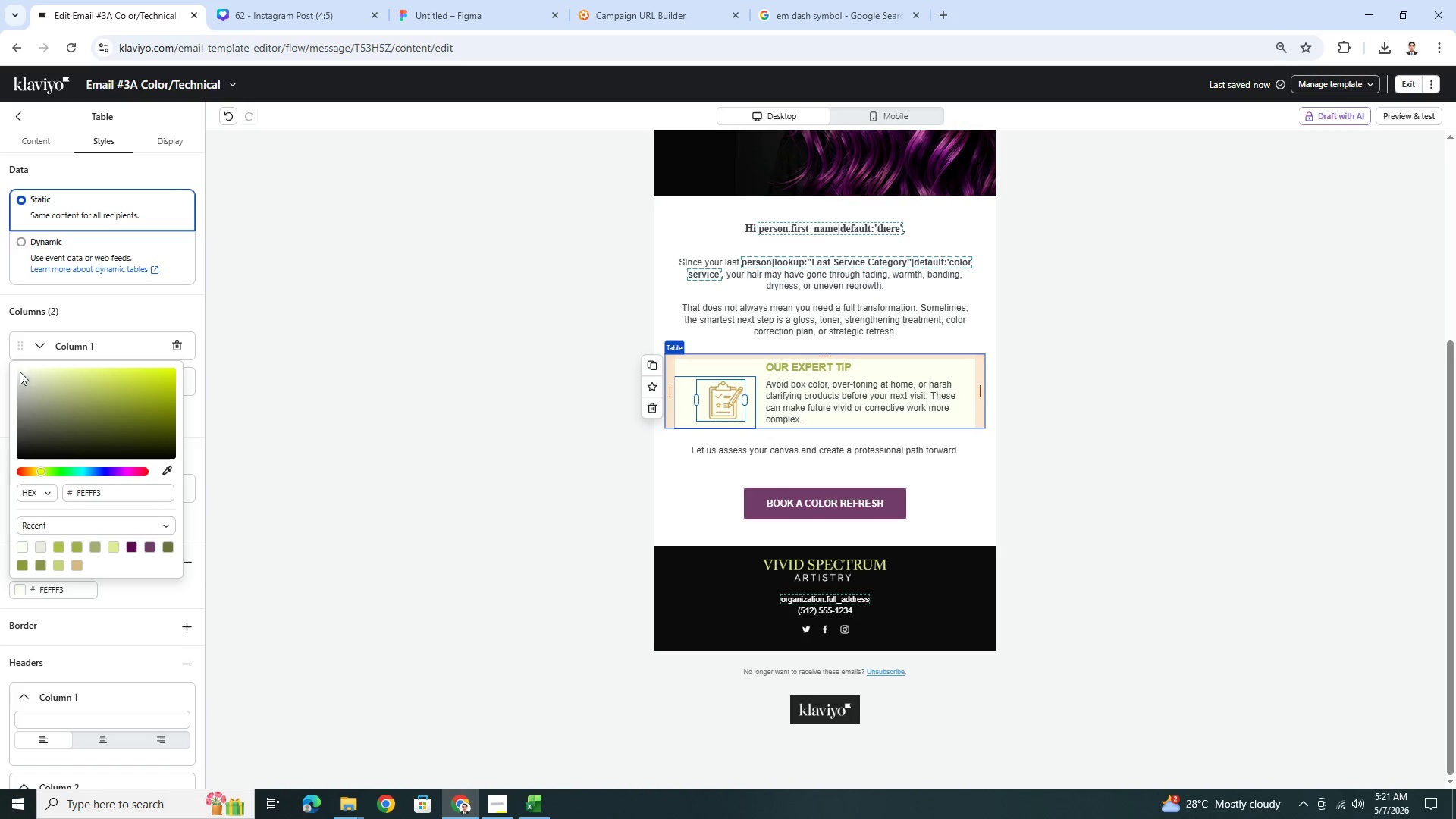 
left_click([20, 371])
 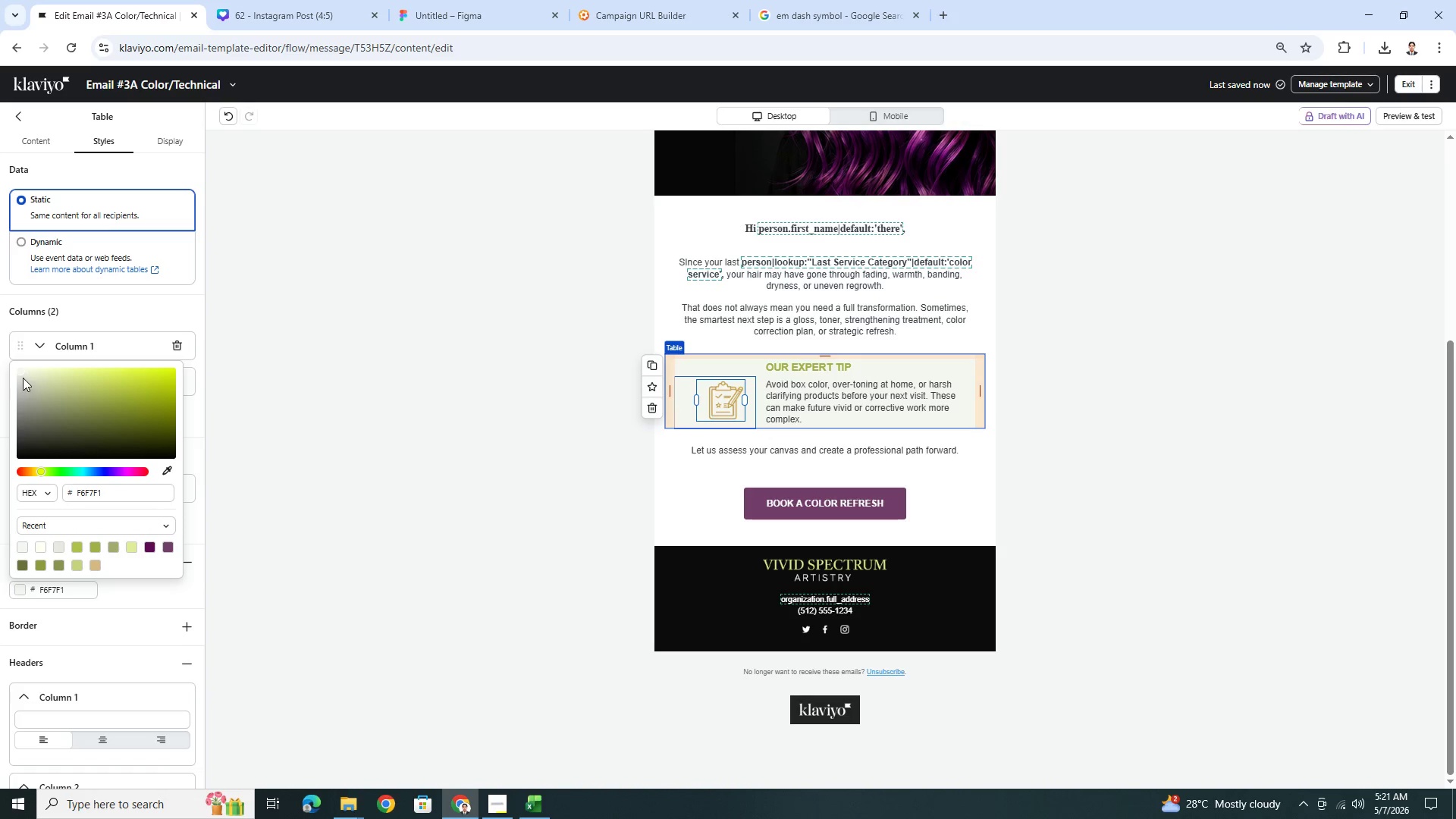 
left_click([22, 372])
 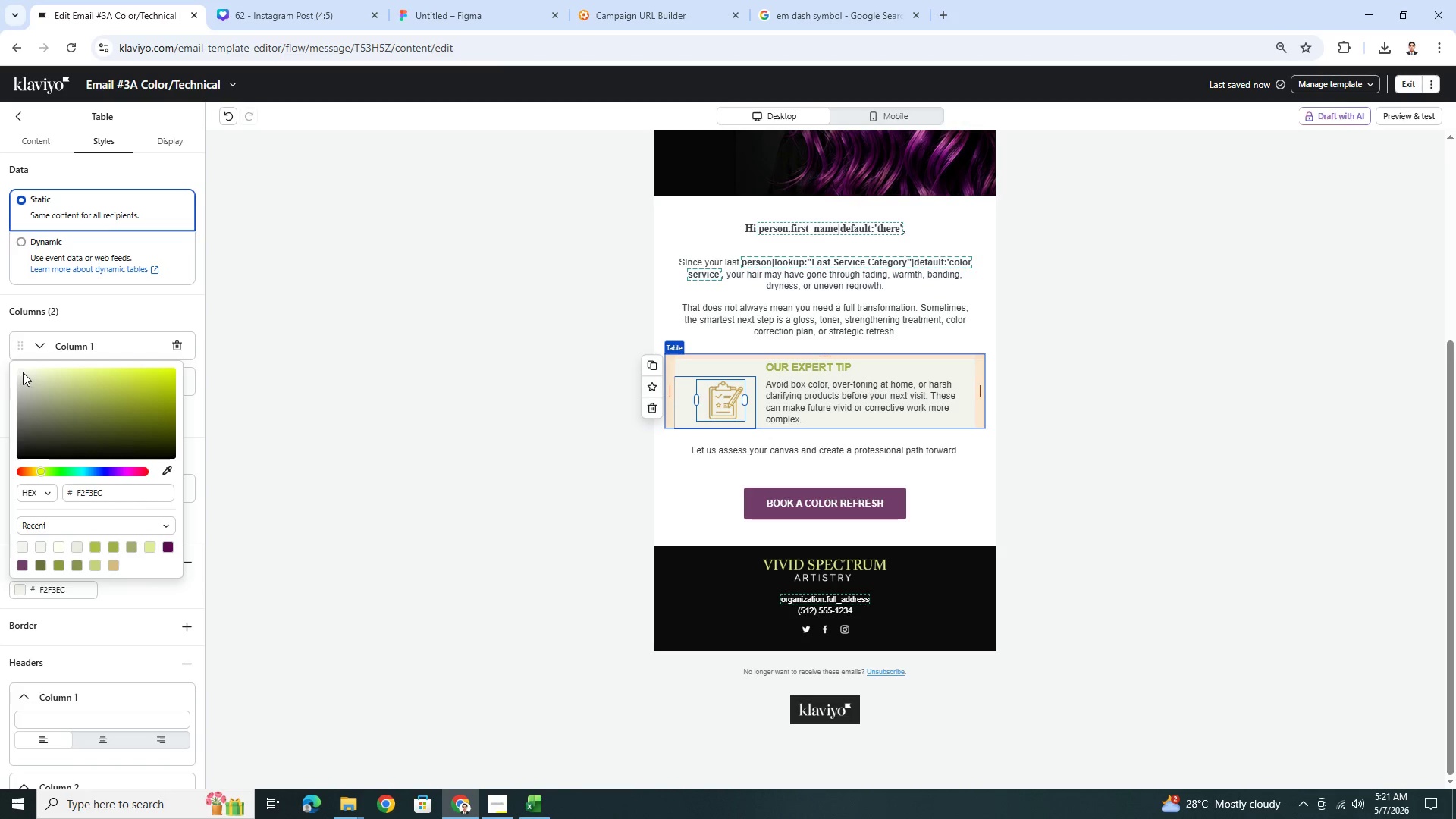 
left_click([20, 371])
 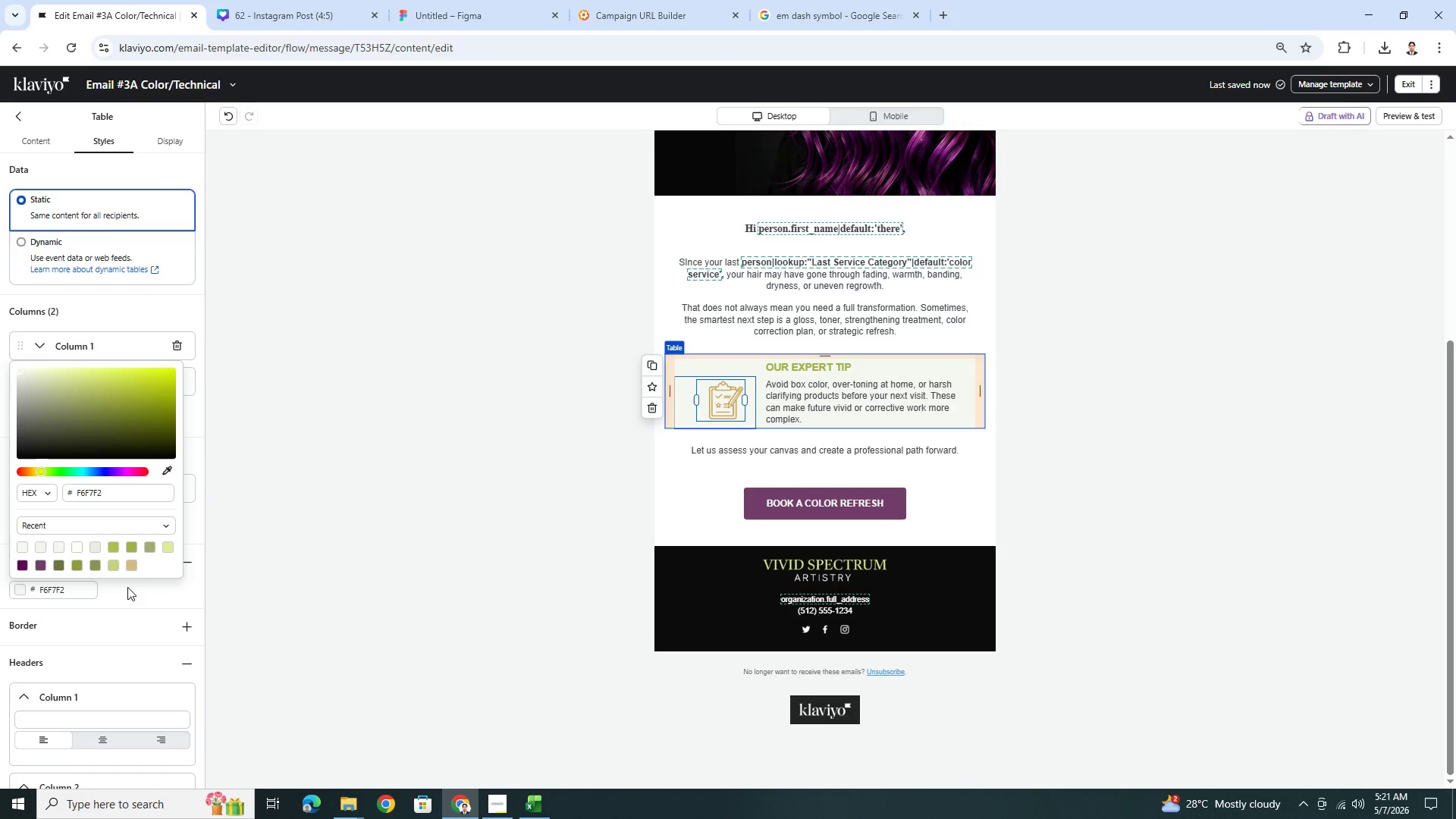 
left_click([149, 592])
 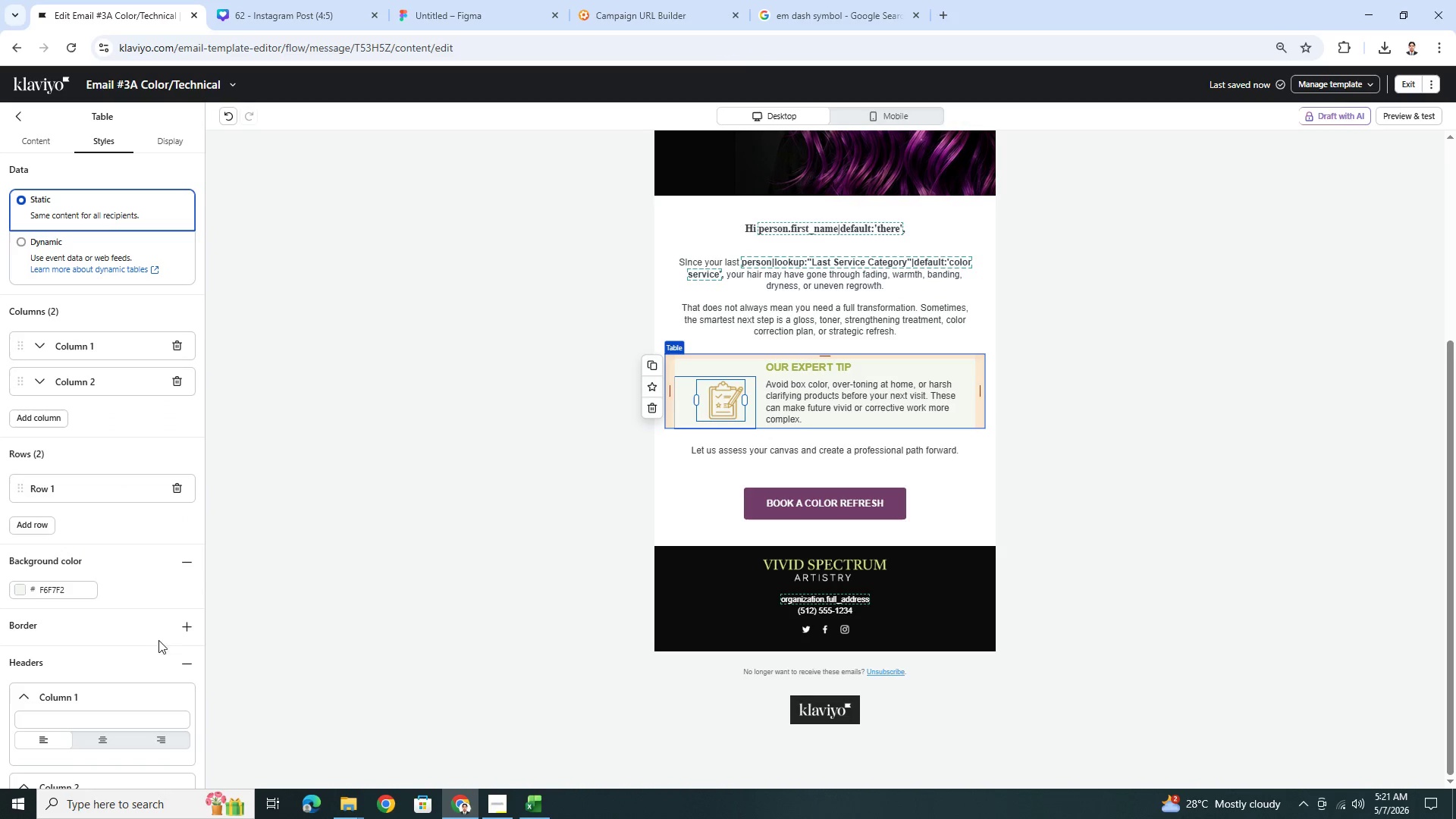 
left_click([183, 629])
 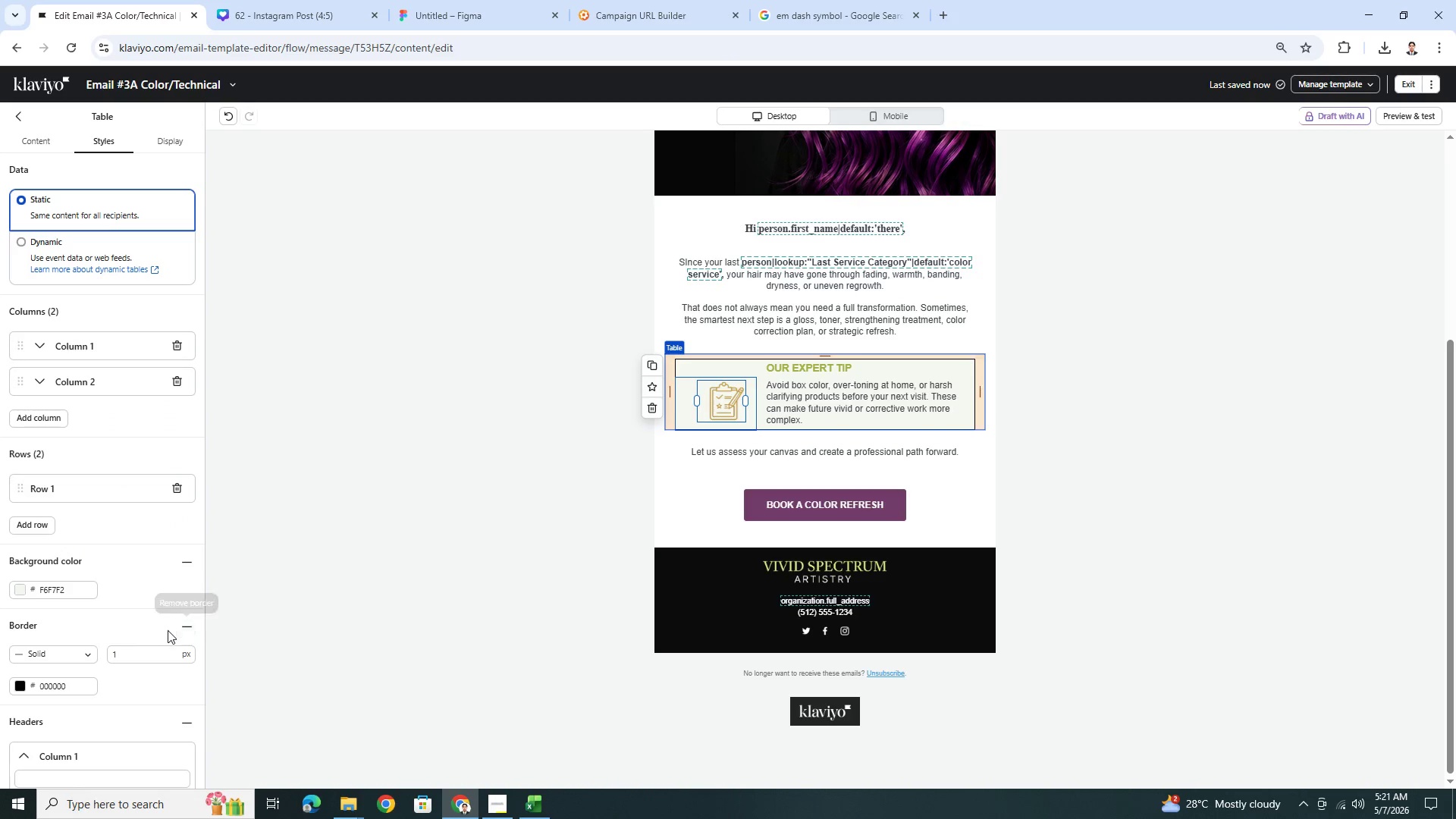 
scroll: coordinate [89, 636], scroll_direction: down, amount: 4.0
 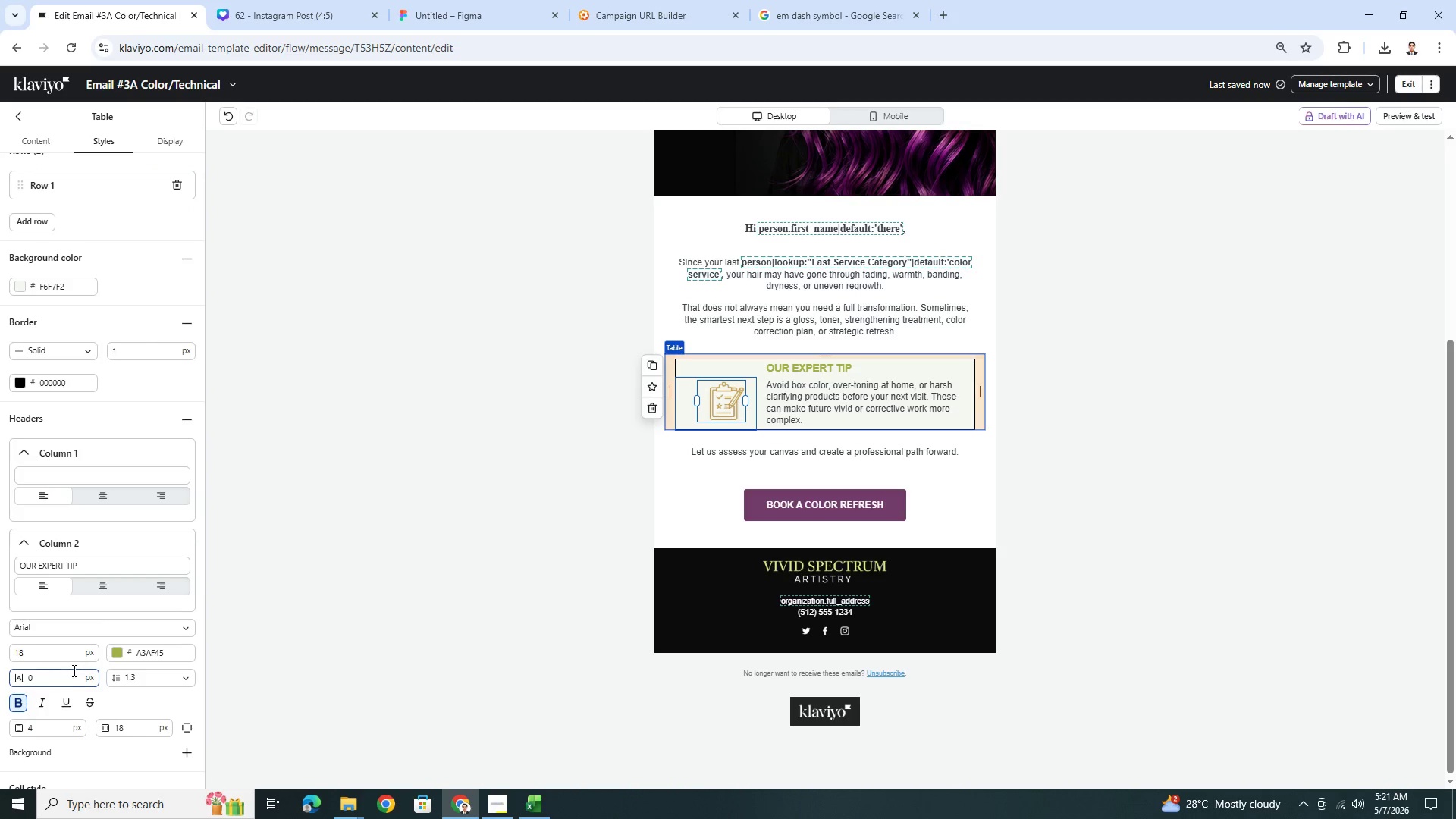 
double_click([64, 677])
 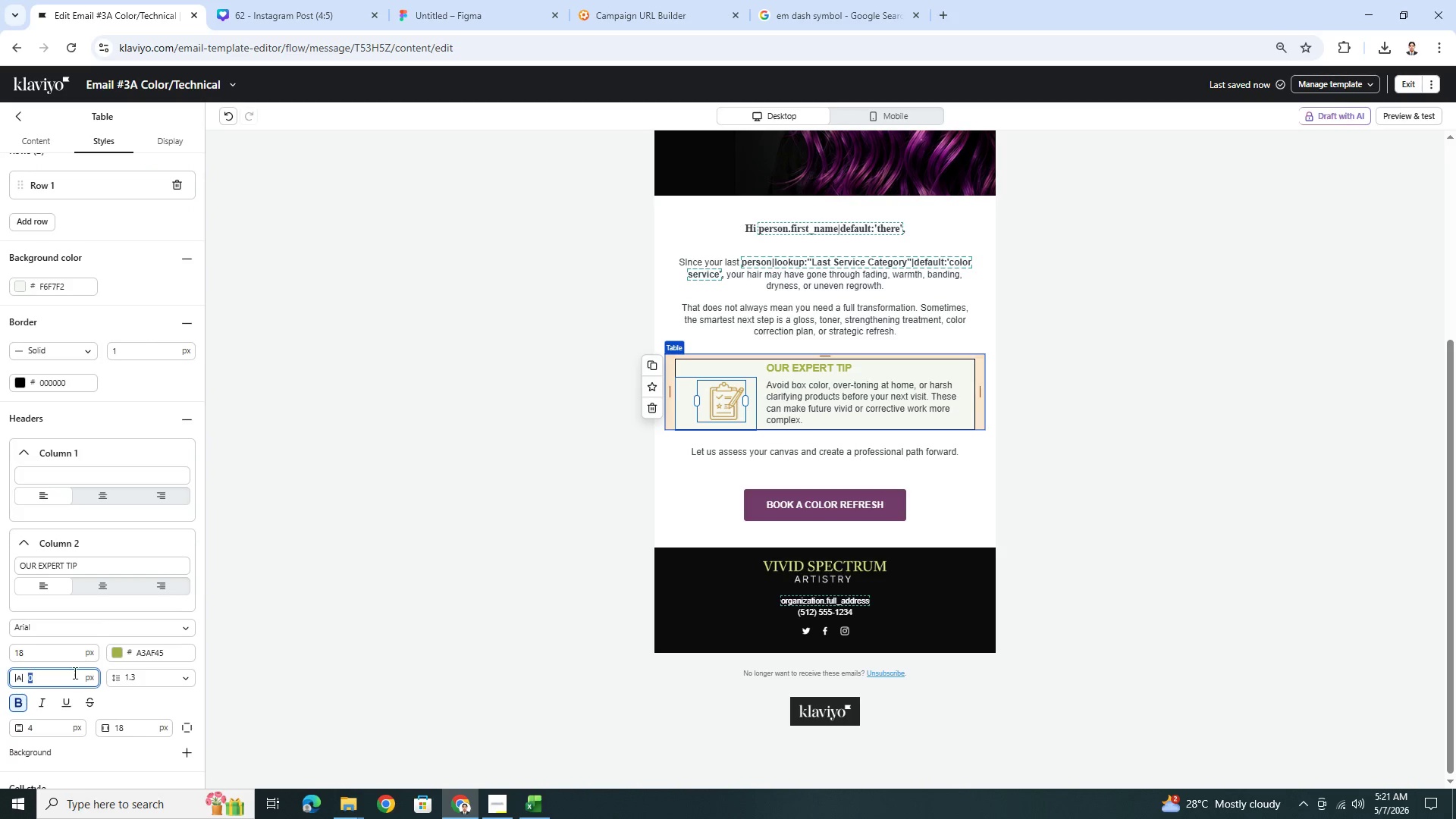 
scroll: coordinate [77, 670], scroll_direction: down, amount: 5.0
 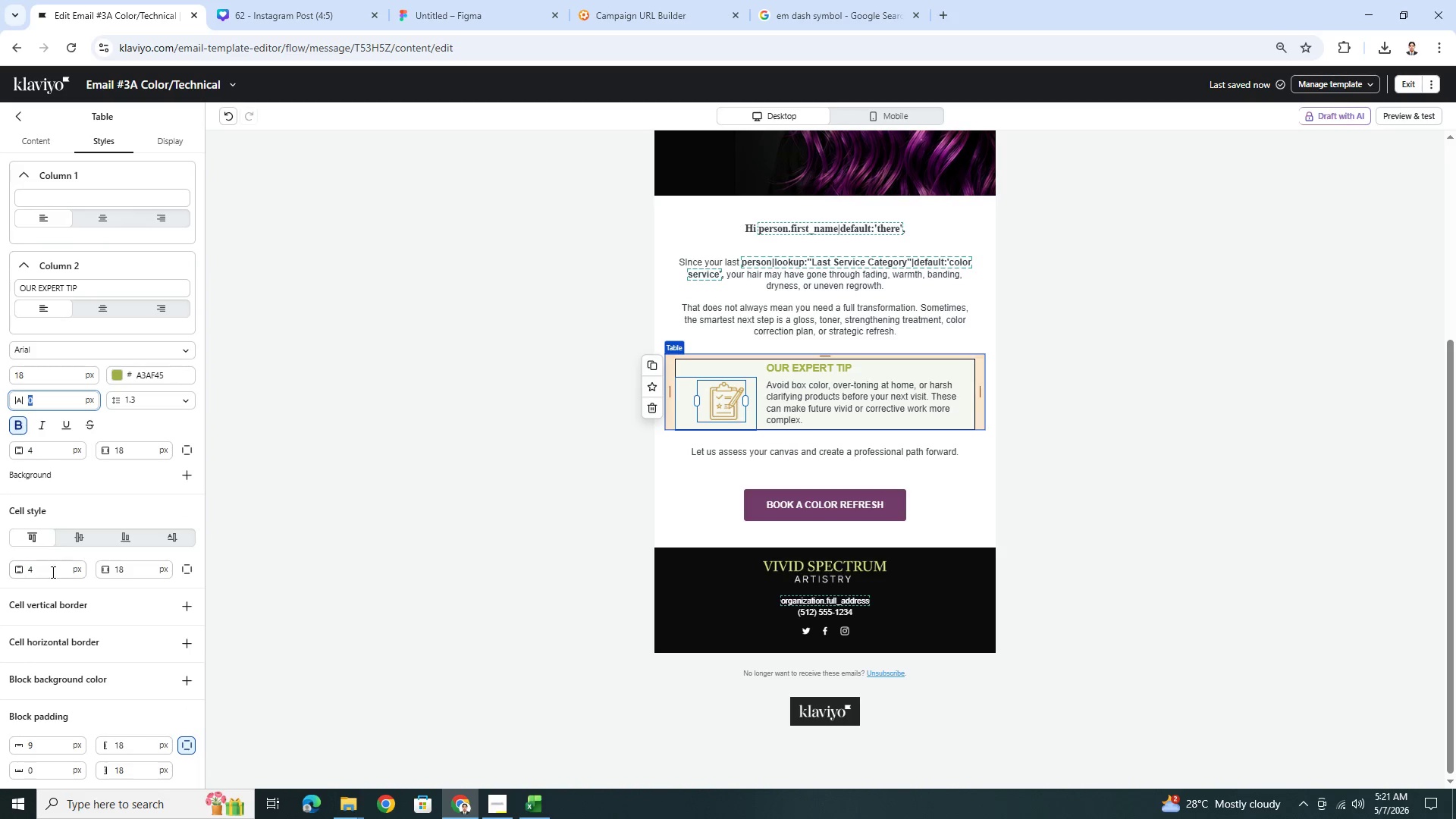 
left_click([52, 570])
 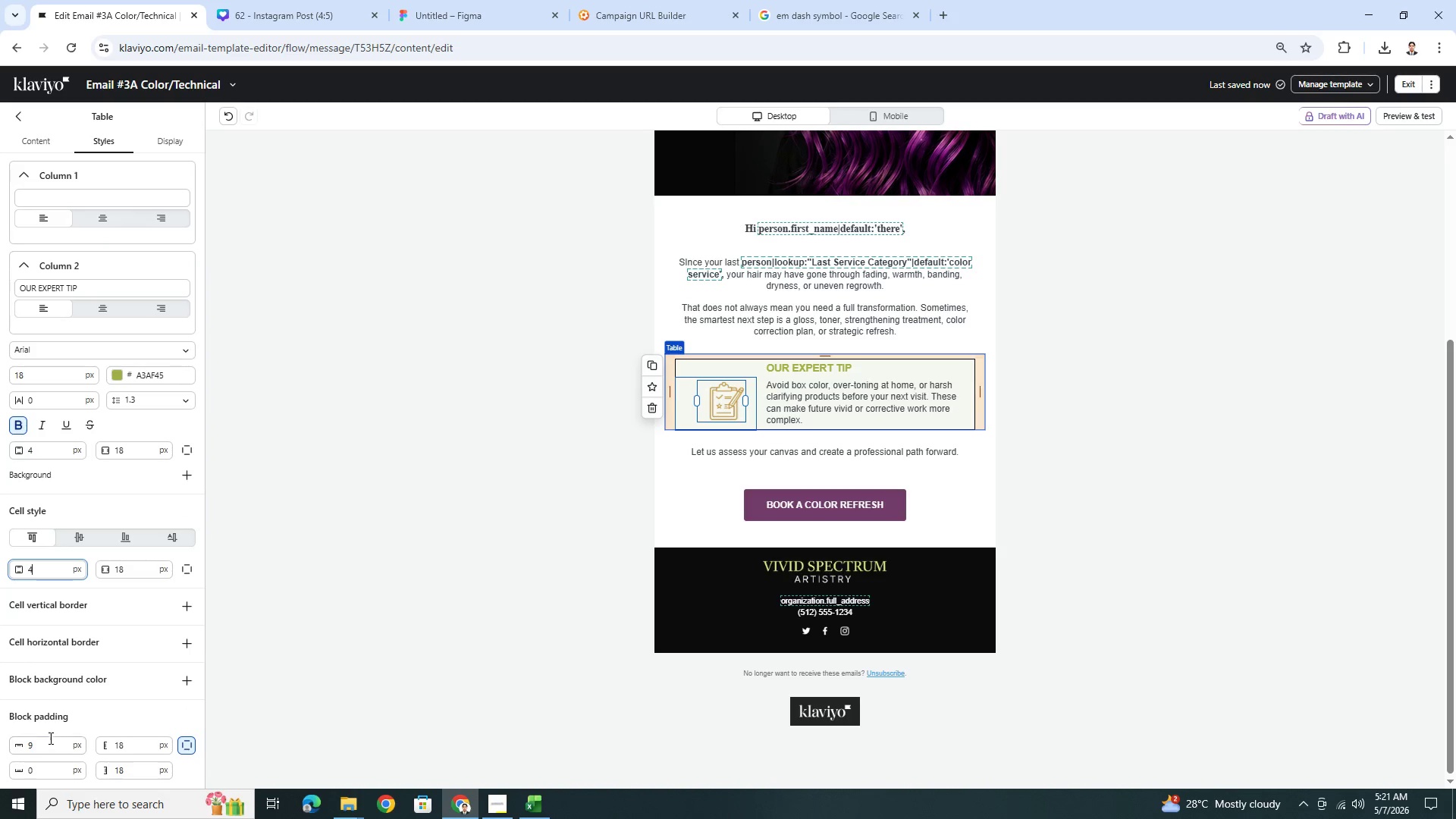 
double_click([54, 742])
 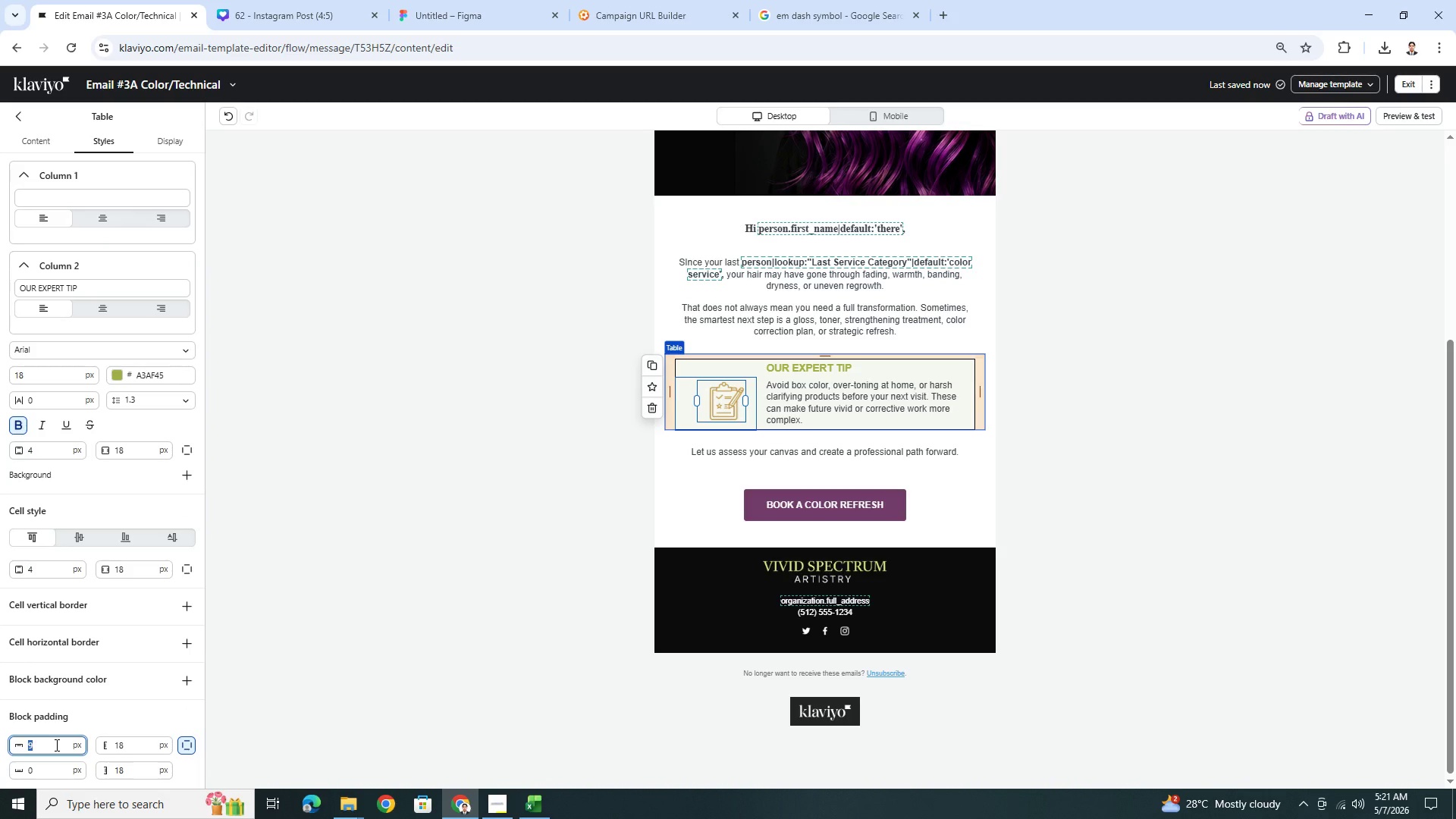 
wait(5.08)
 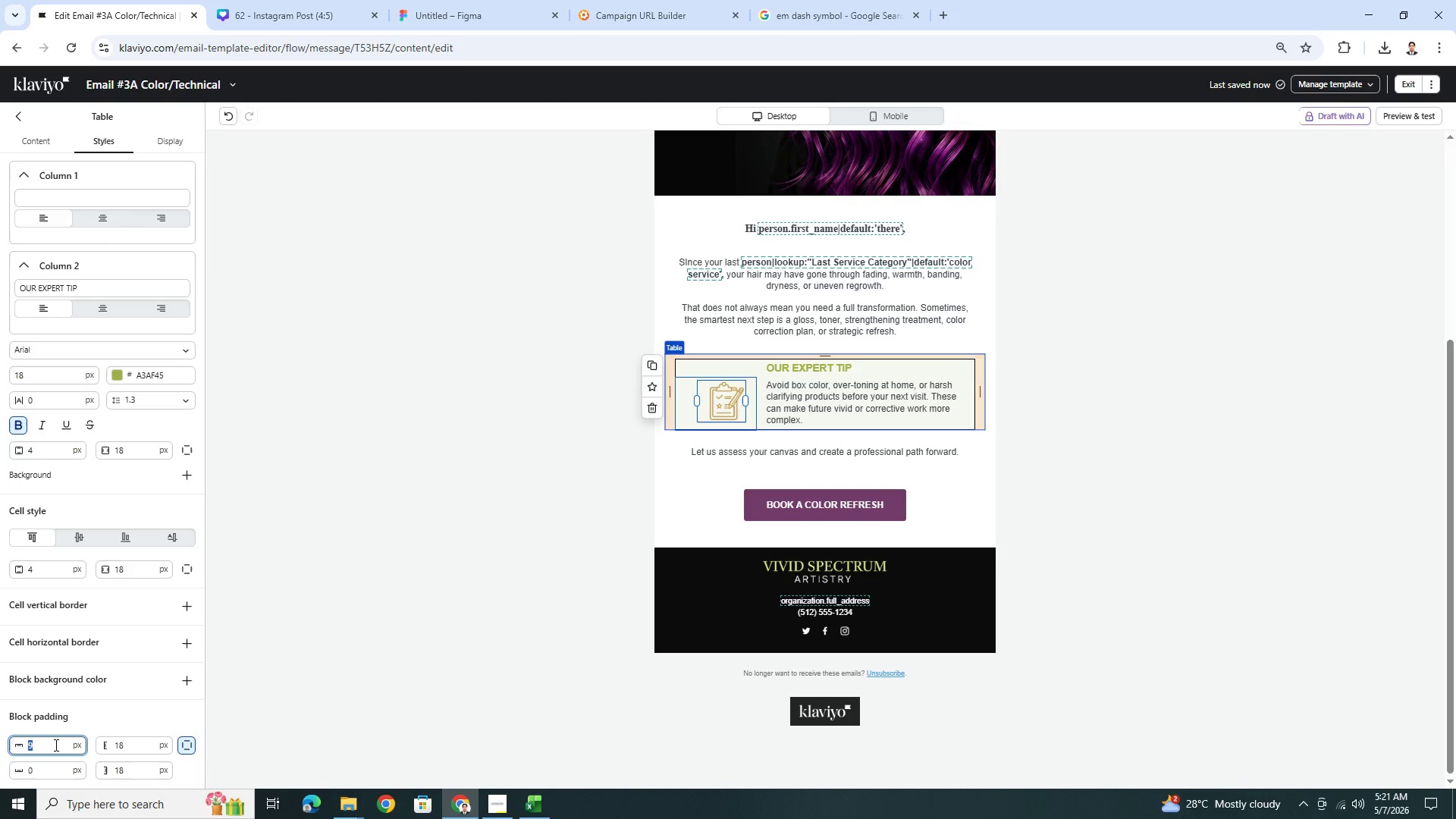 
double_click([42, 568])
 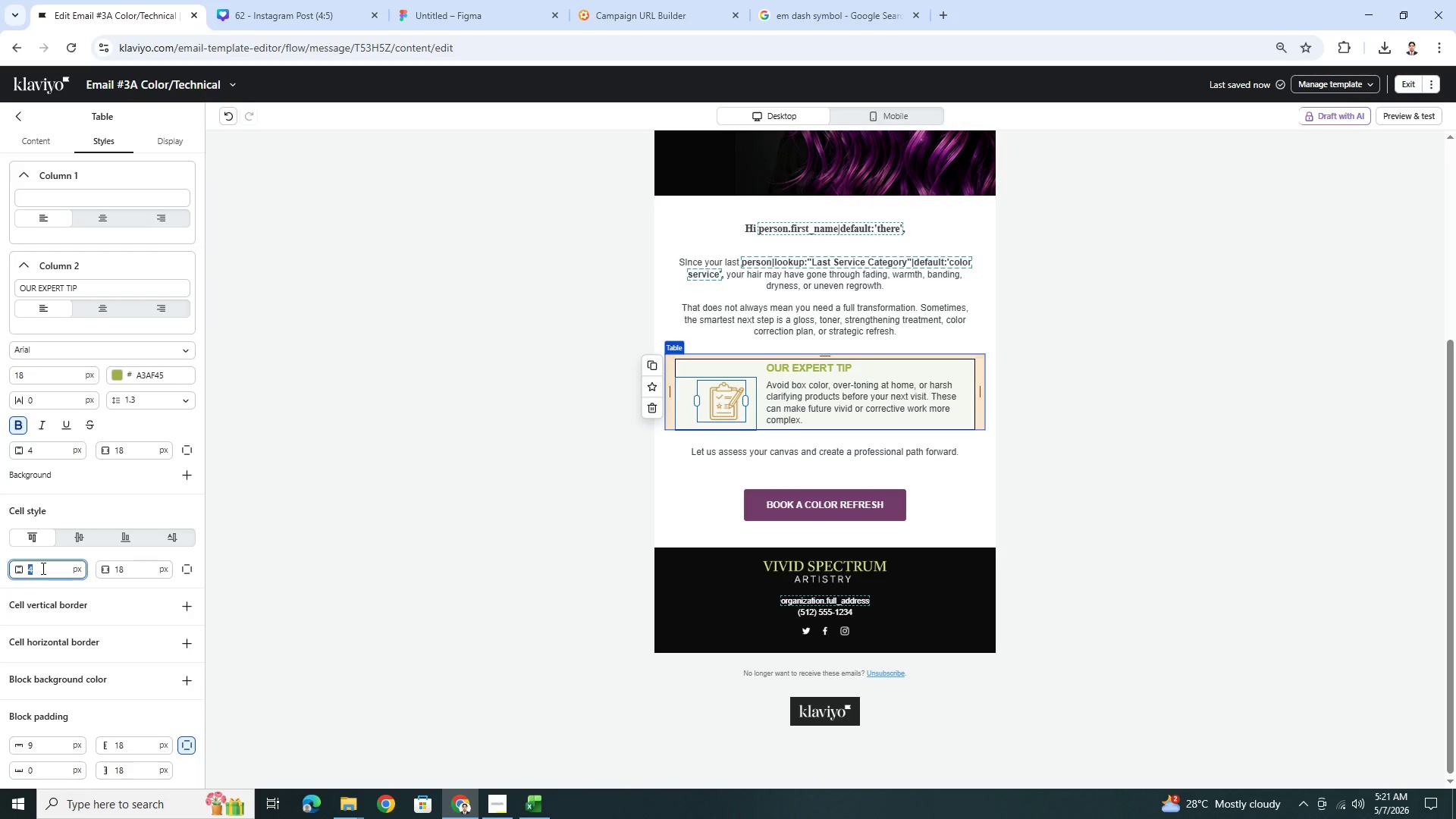 
key(Numpad1)
 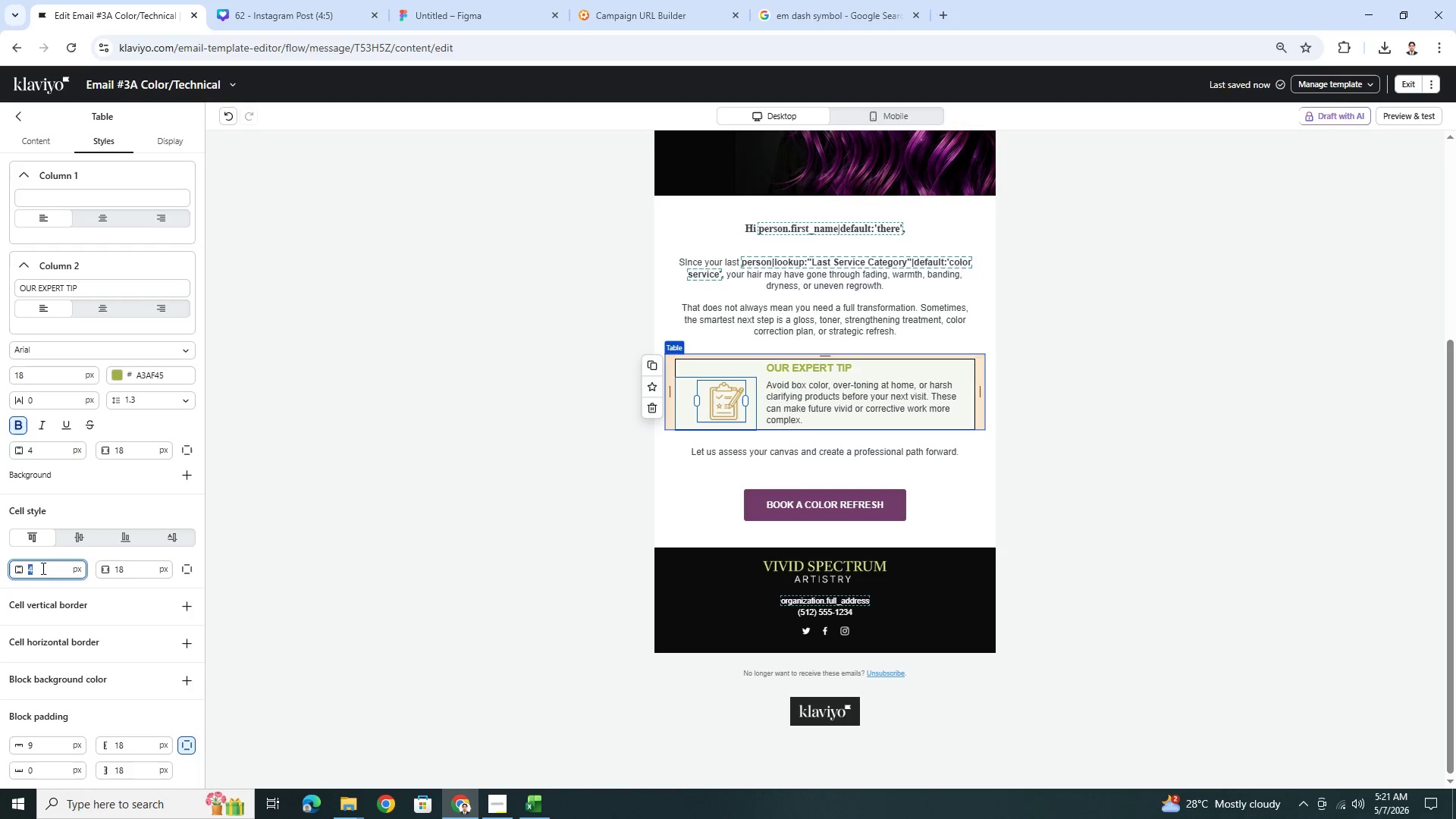 
key(Numpad8)
 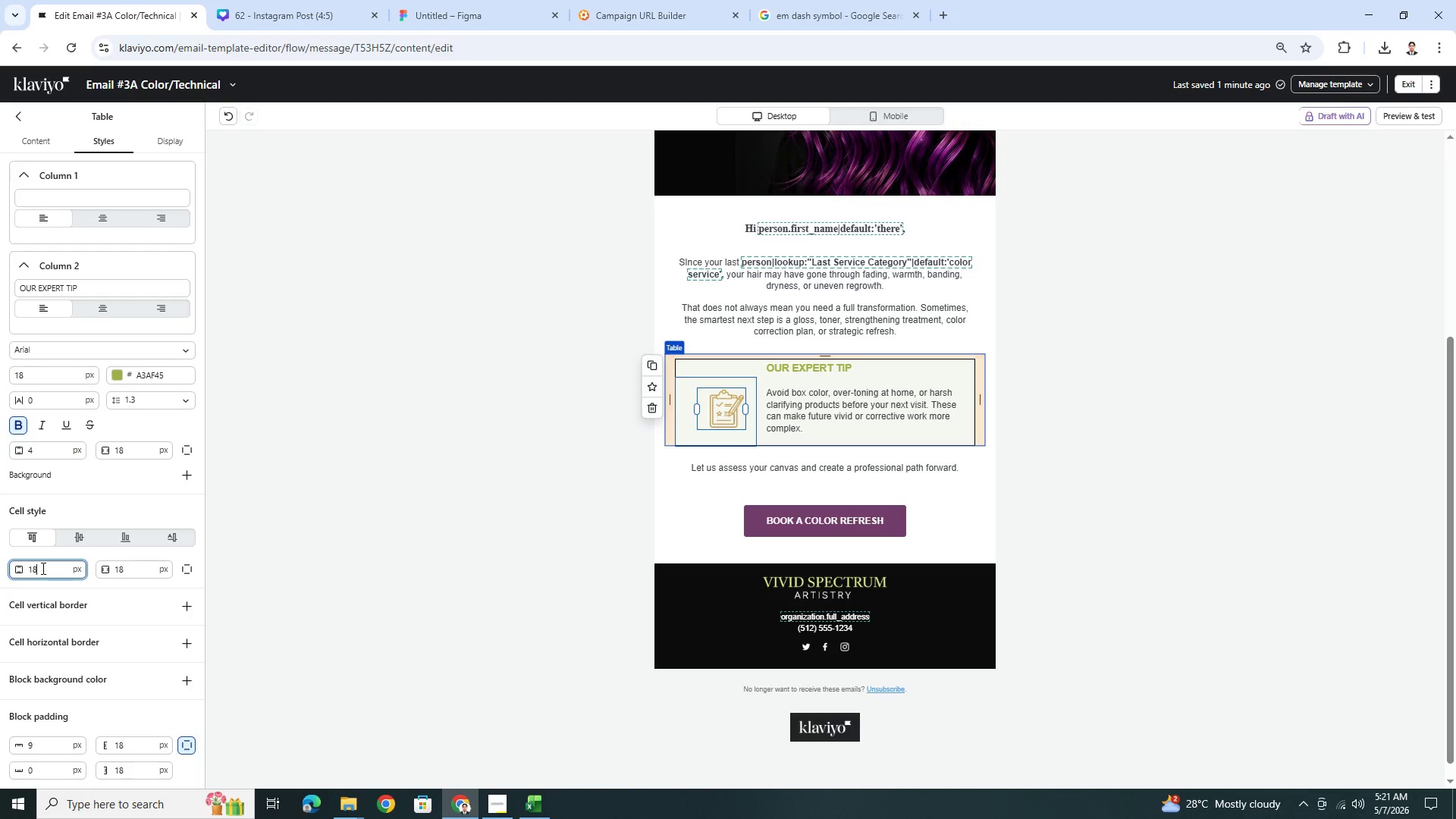 
double_click([42, 568])
 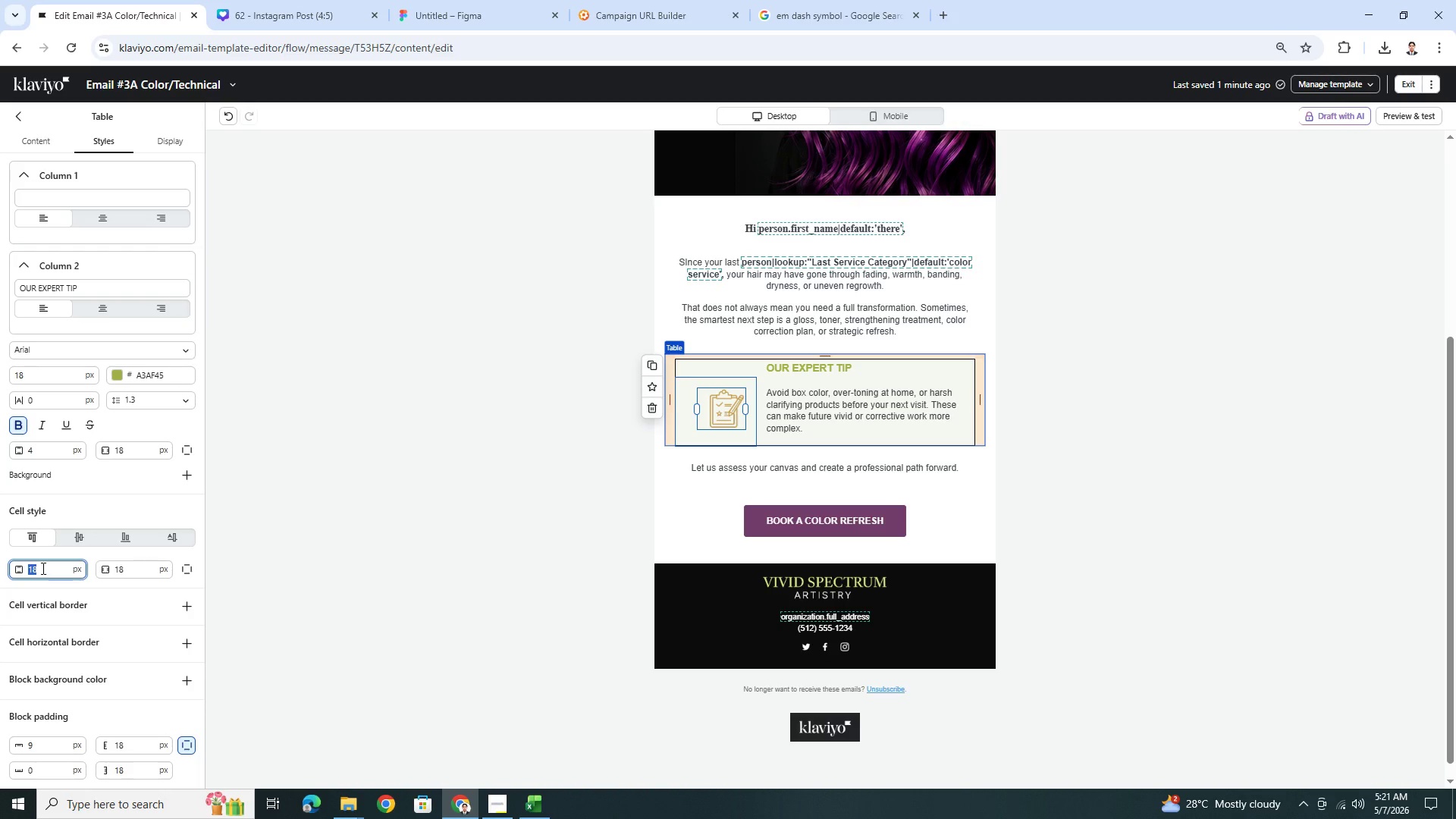 
key(Numpad2)
 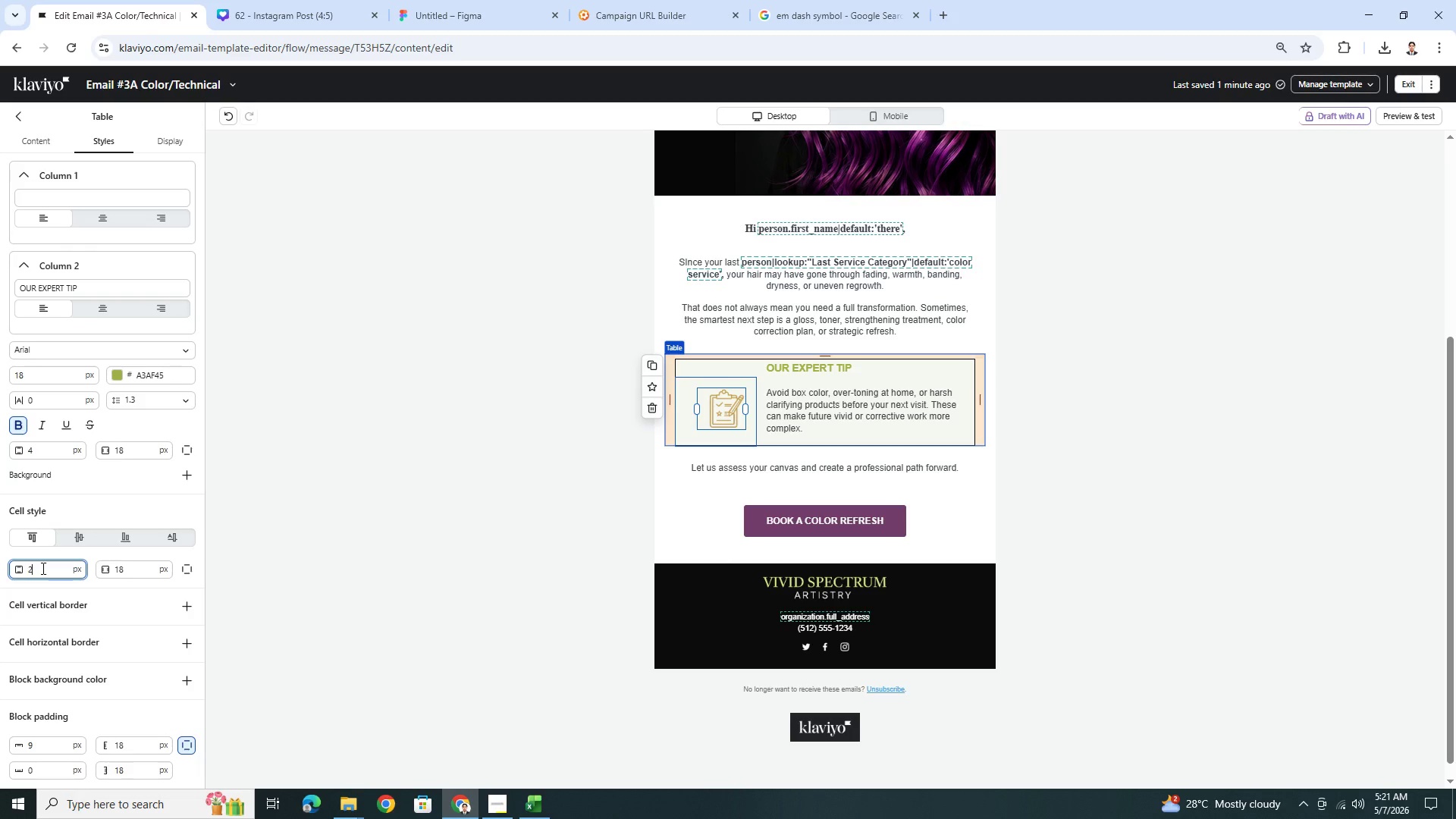 
key(Numpad8)
 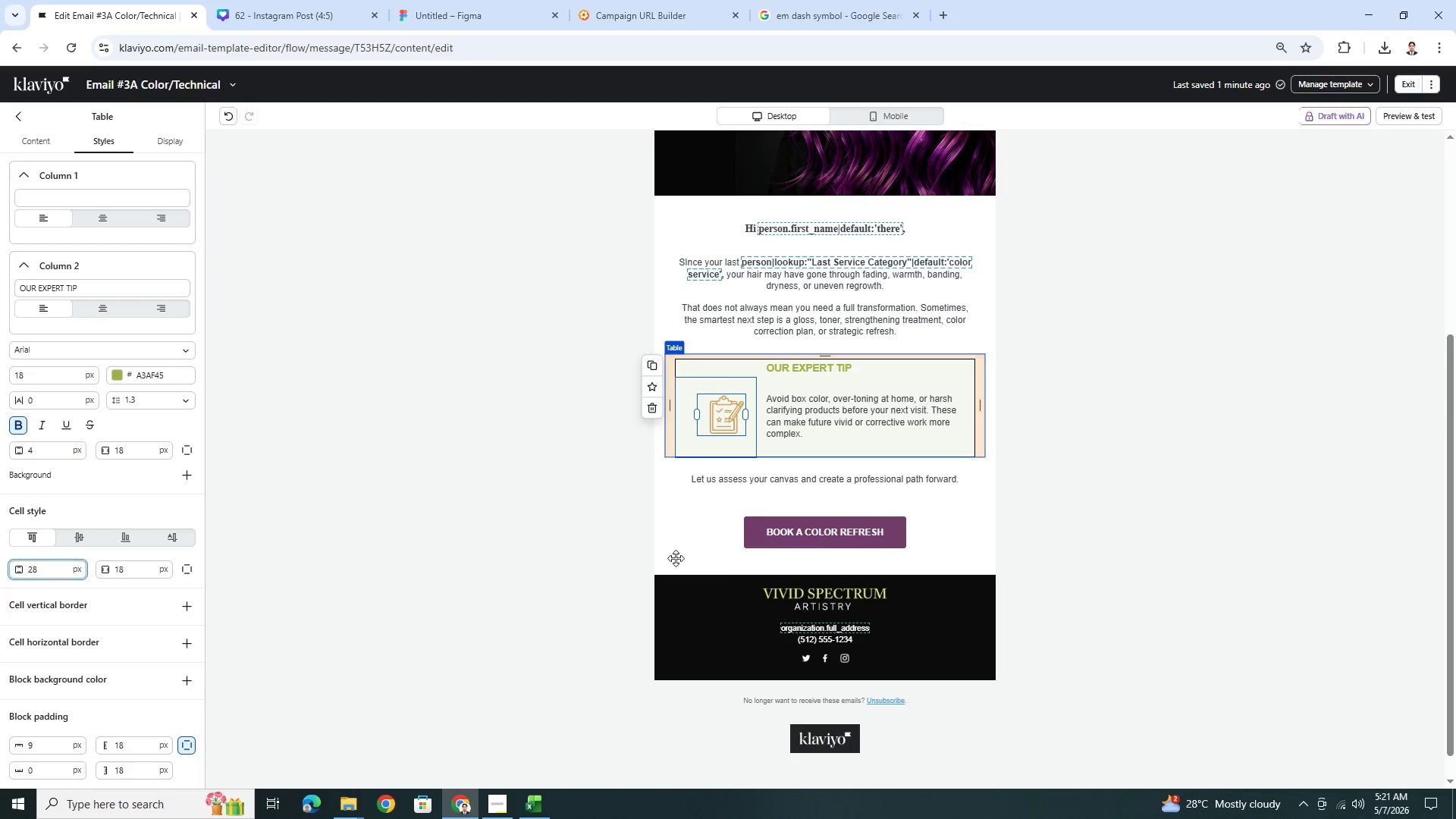 
left_click([1095, 513])
 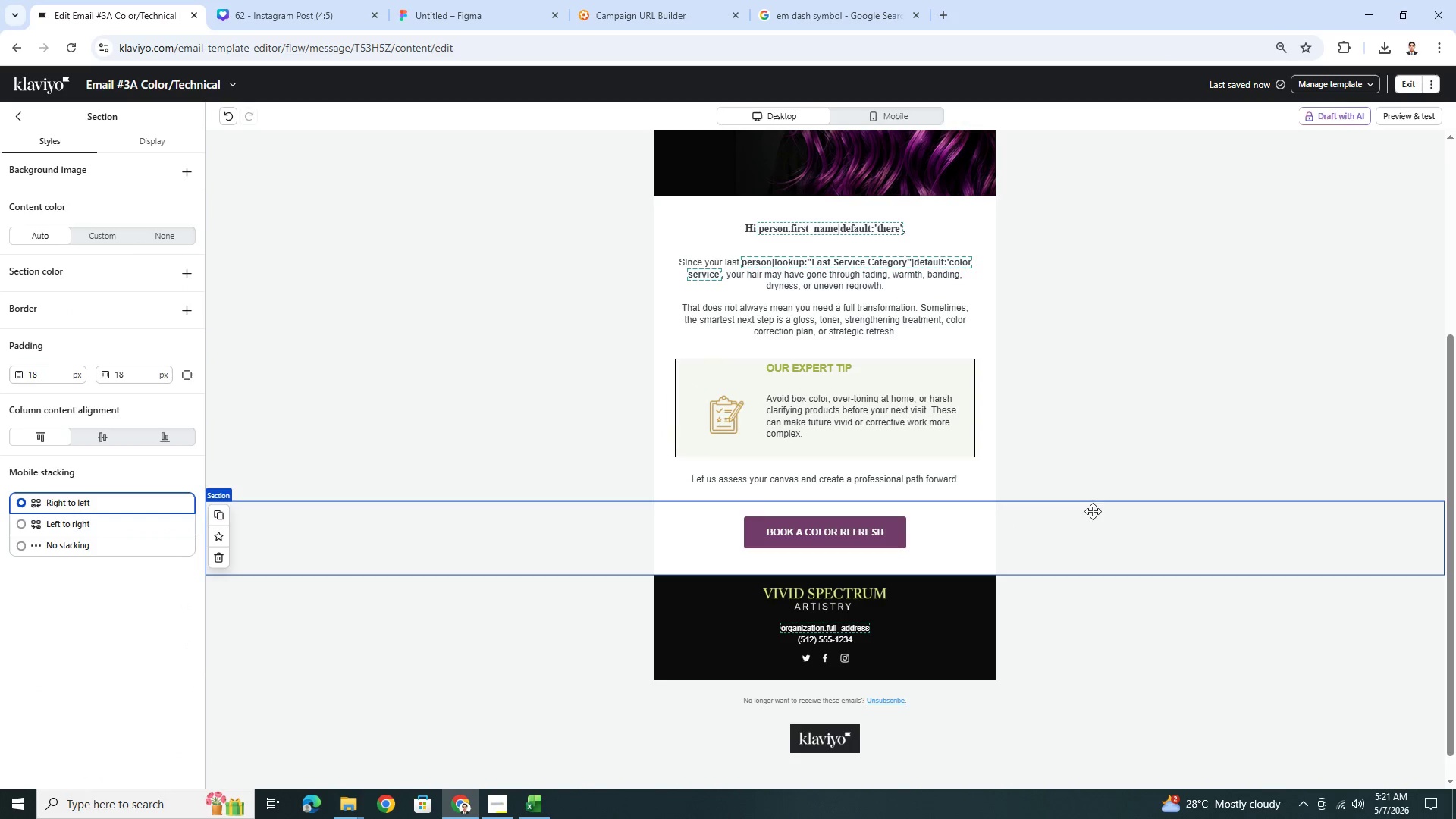 
left_click([902, 401])
 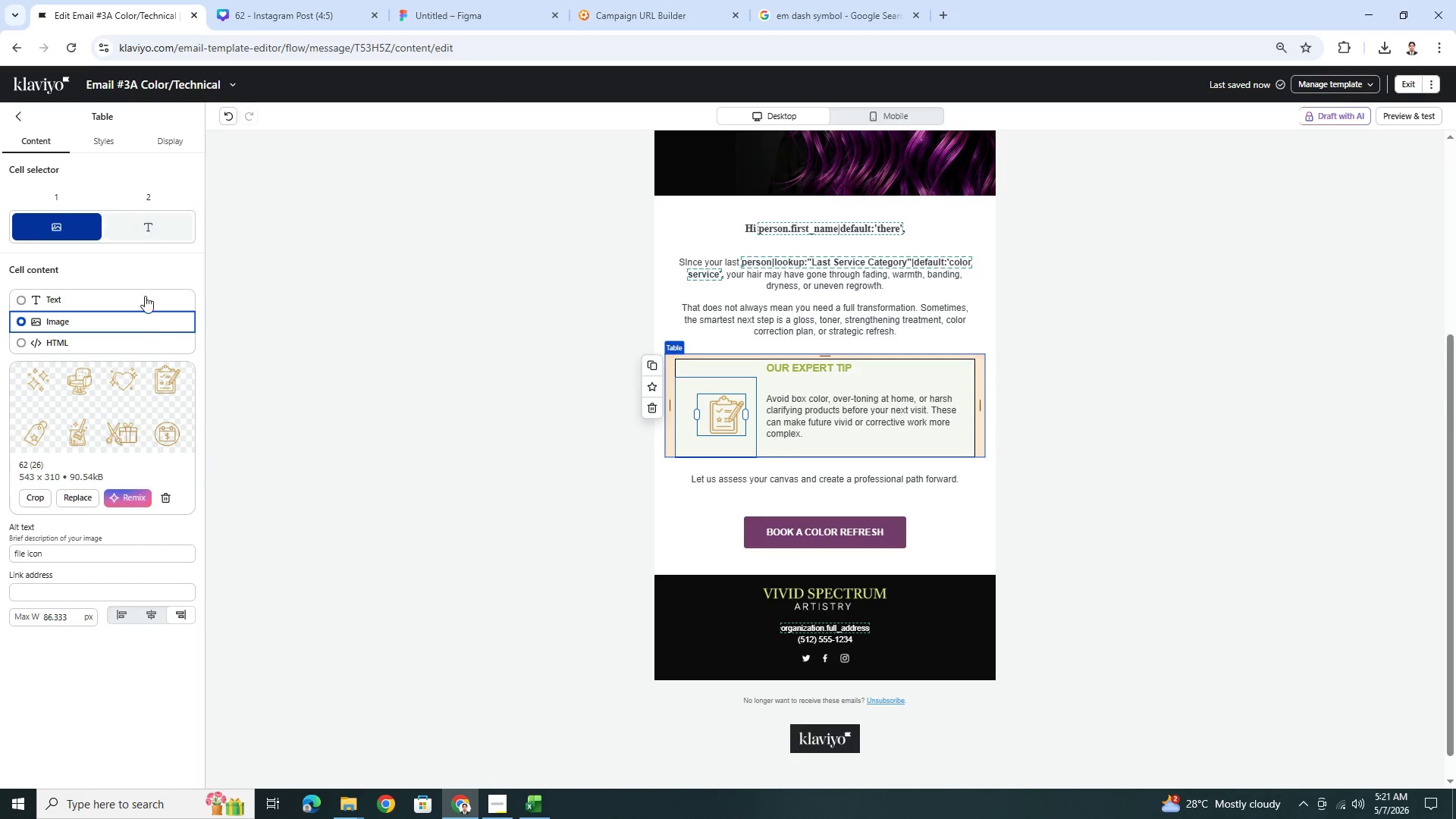 
left_click([107, 136])
 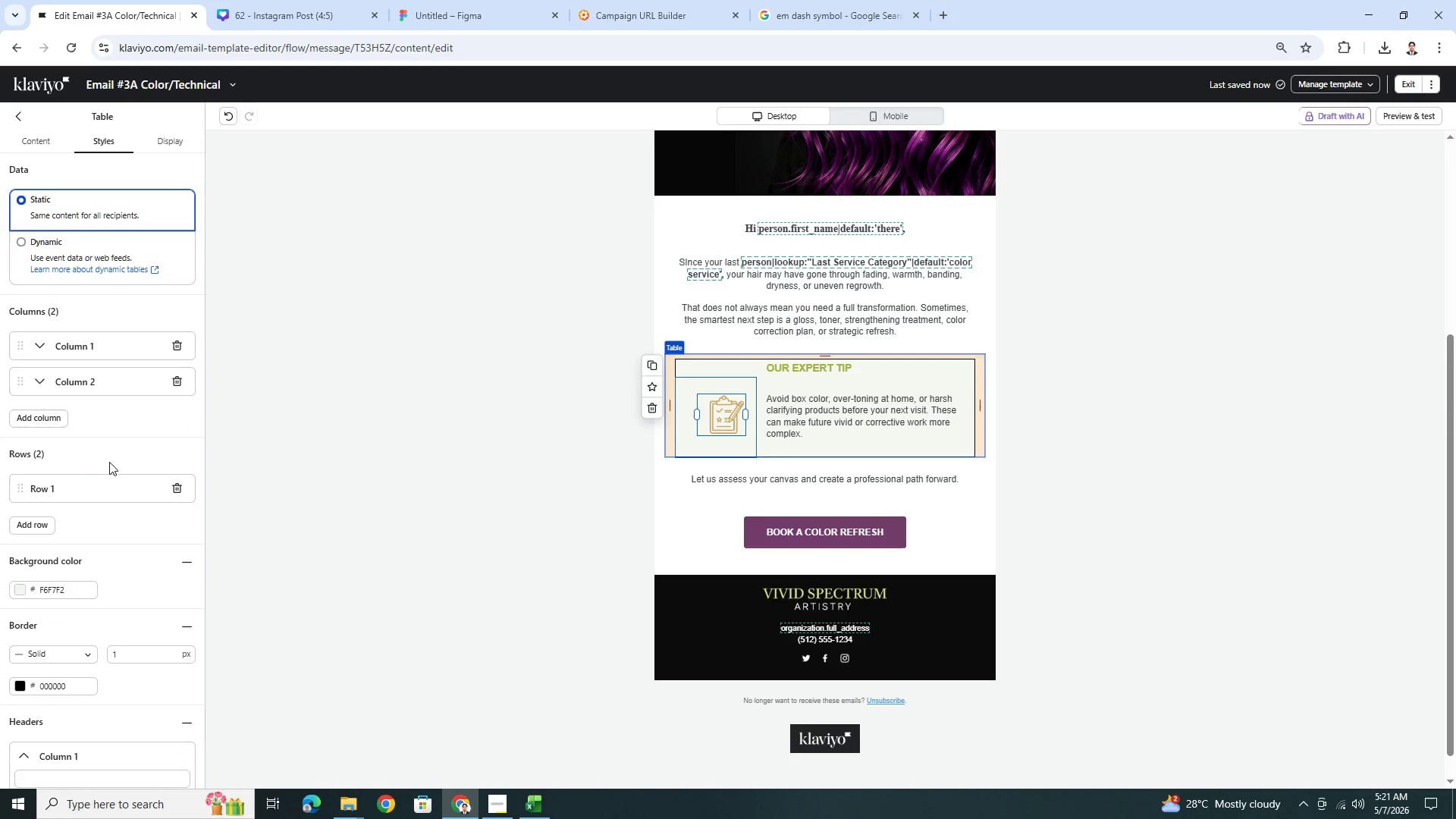 
scroll: coordinate [83, 647], scroll_direction: down, amount: 12.0
 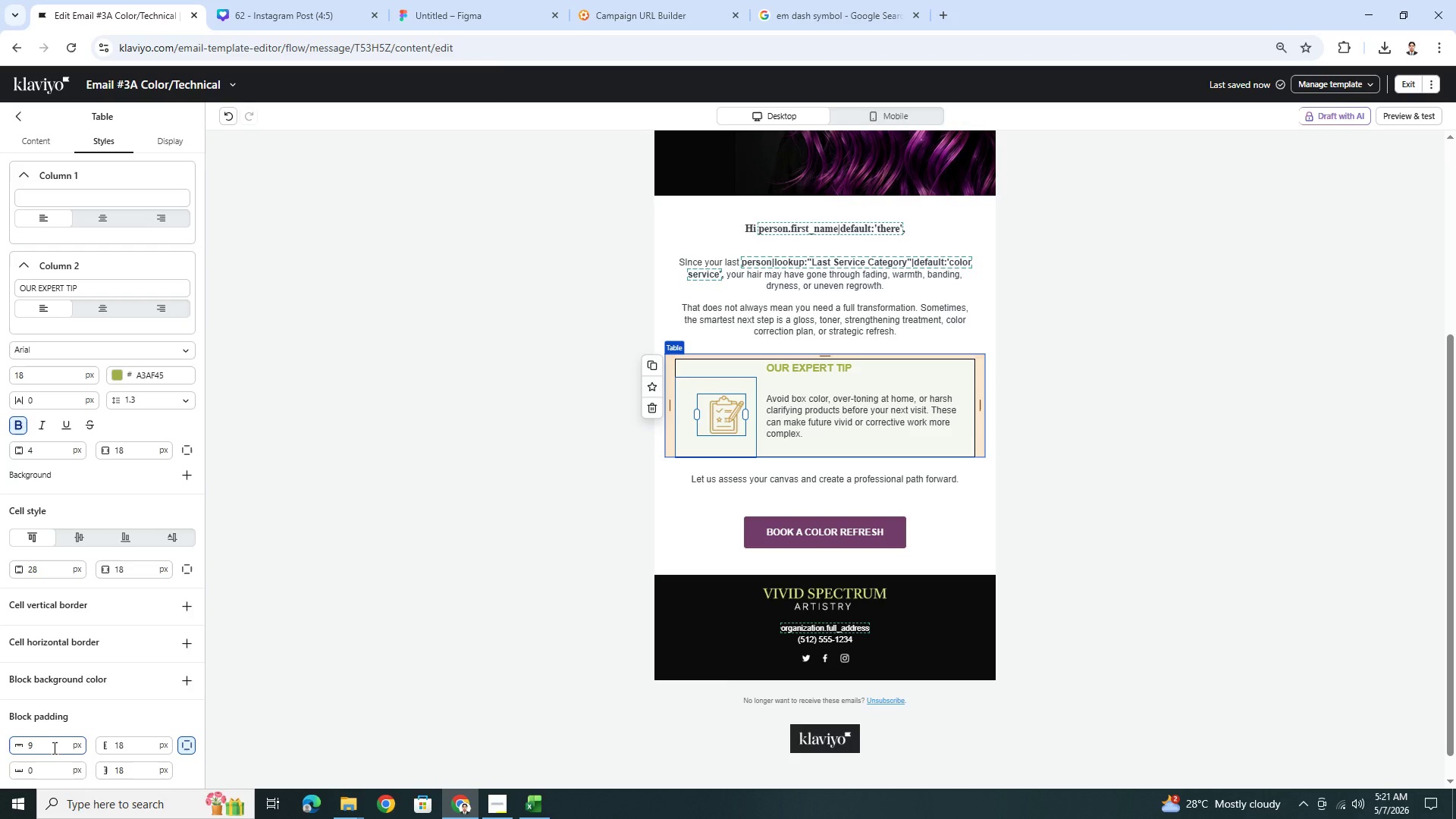 
double_click([52, 746])
 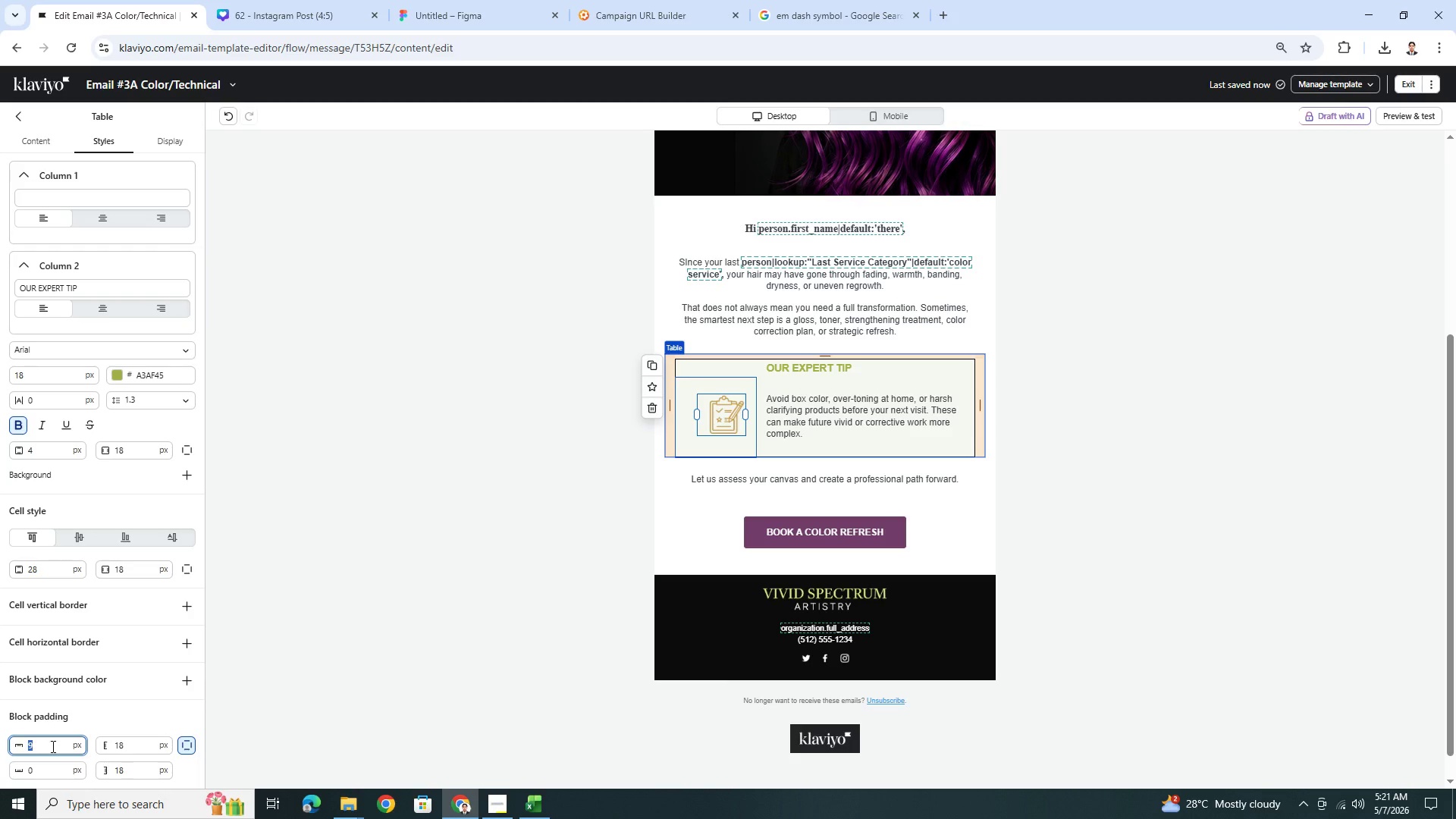 
key(Numpad0)
 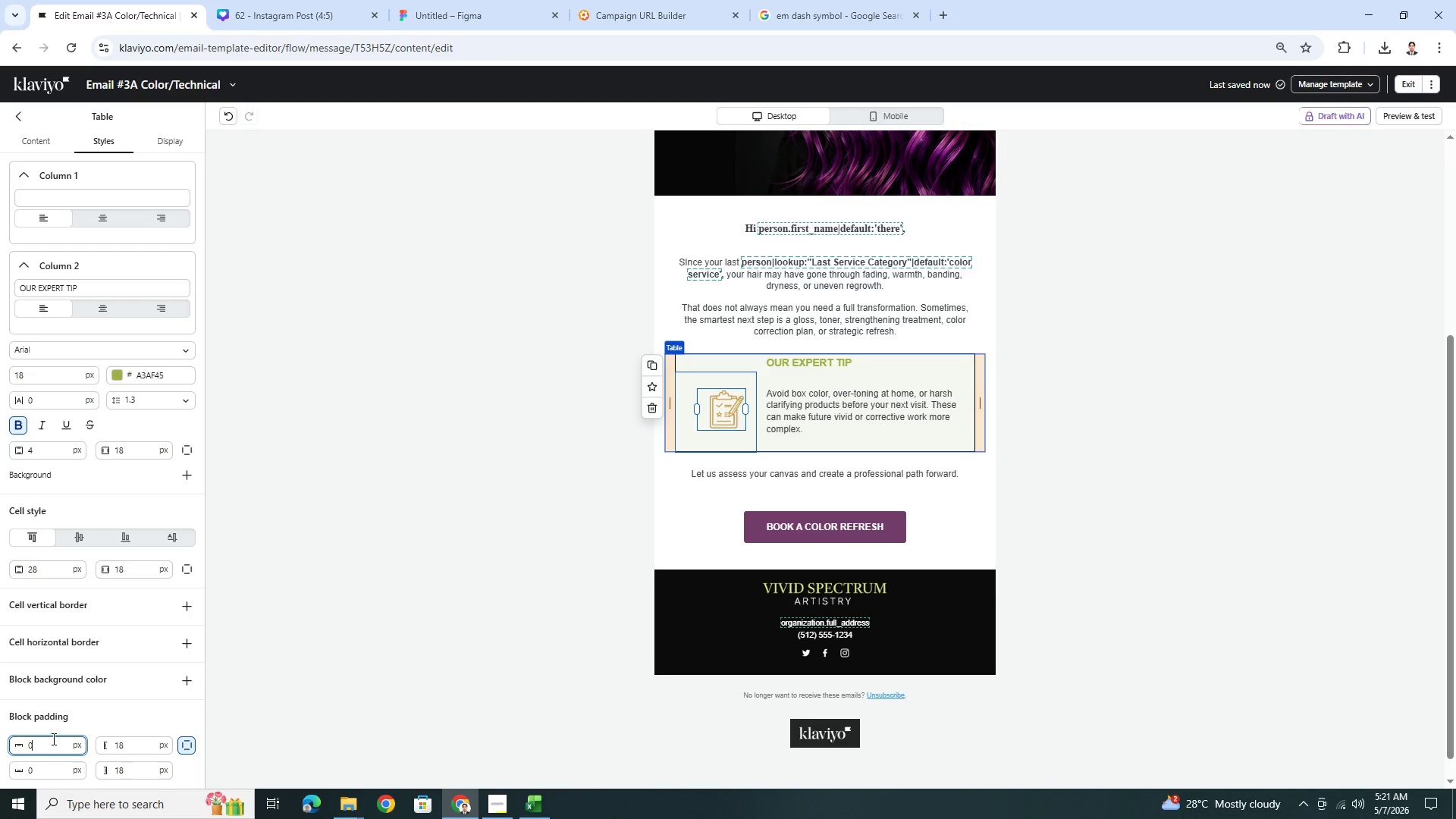 
double_click([53, 740])
 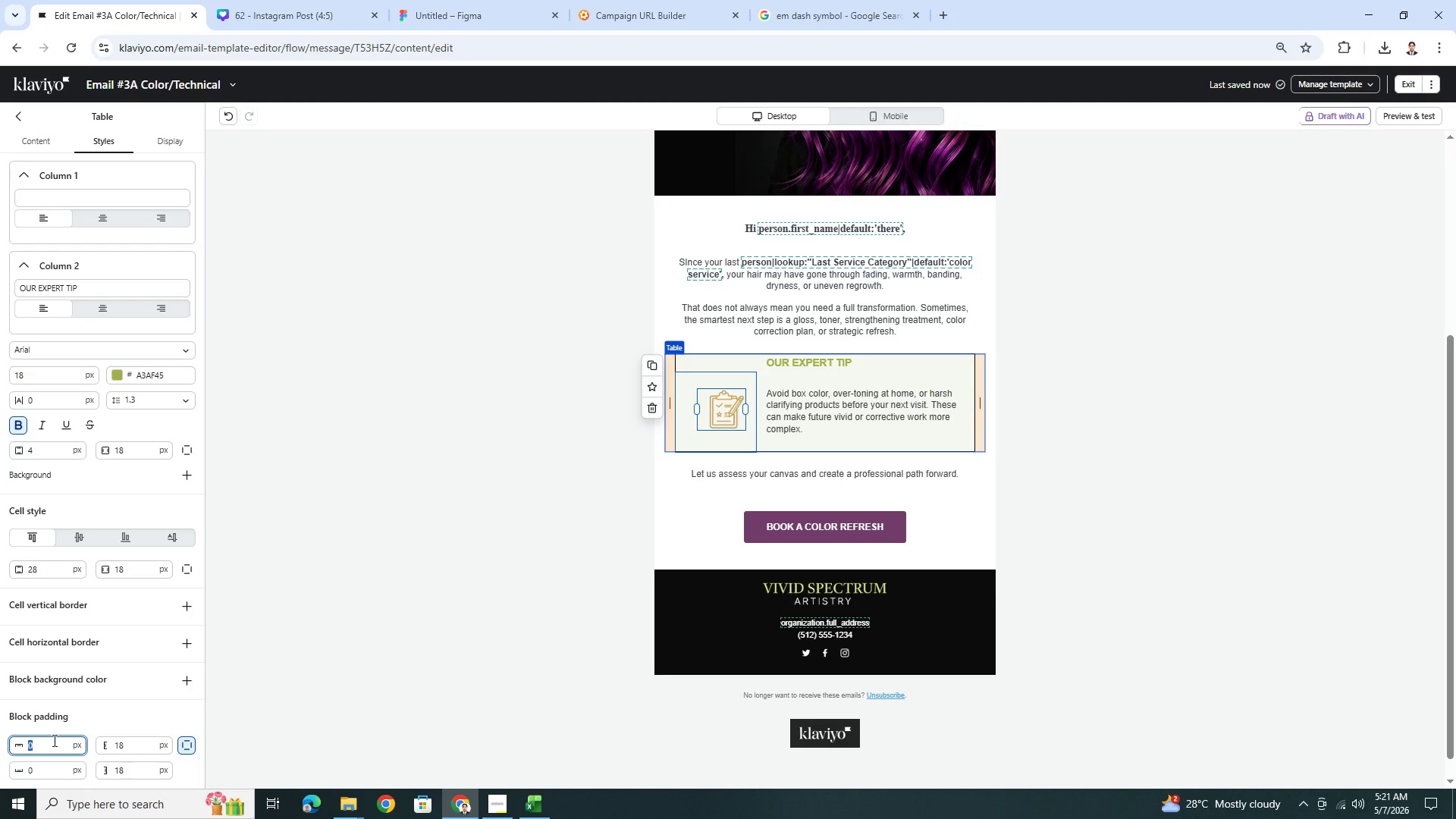 
key(Numpad1)
 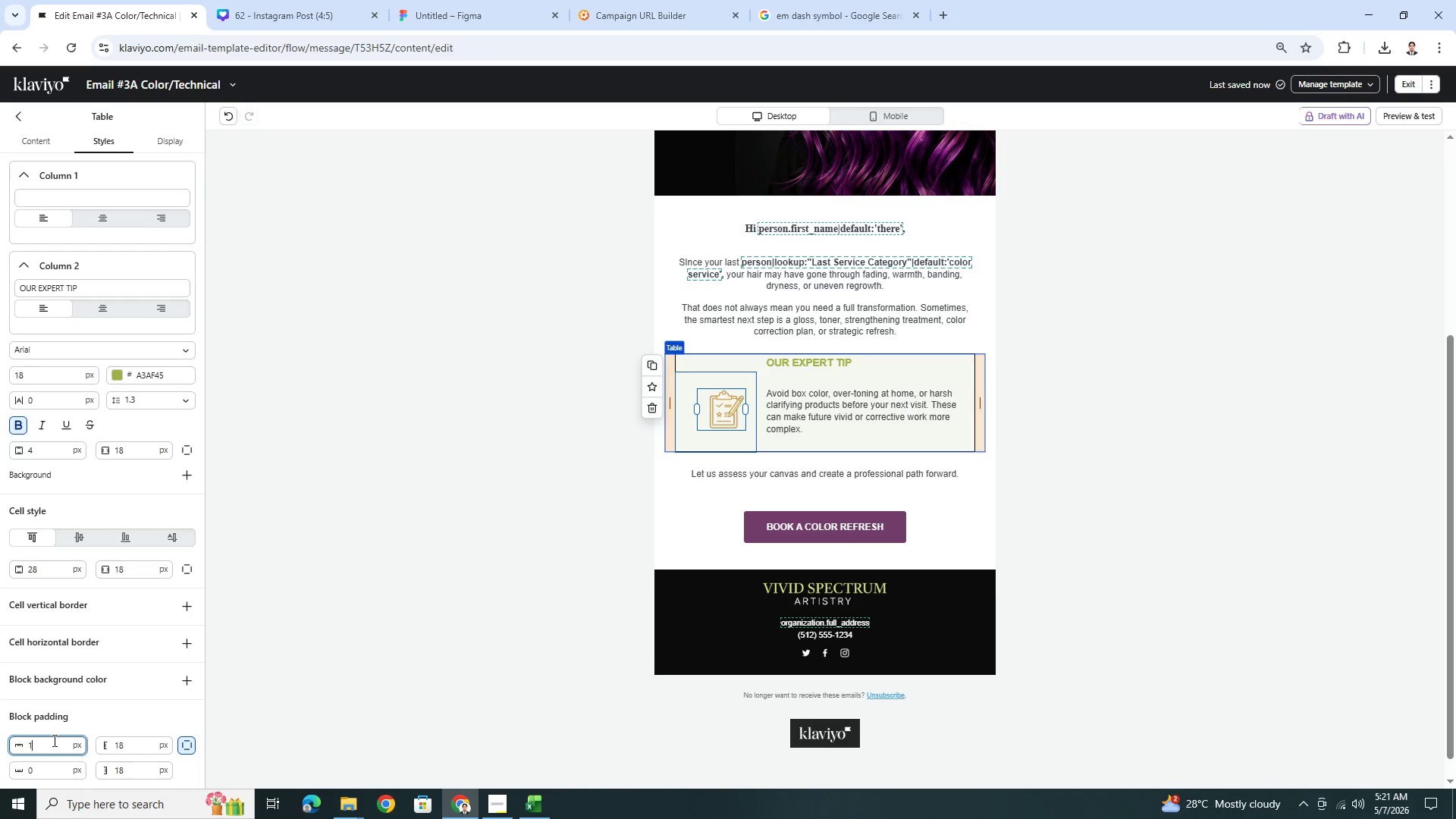 
key(Numpad8)
 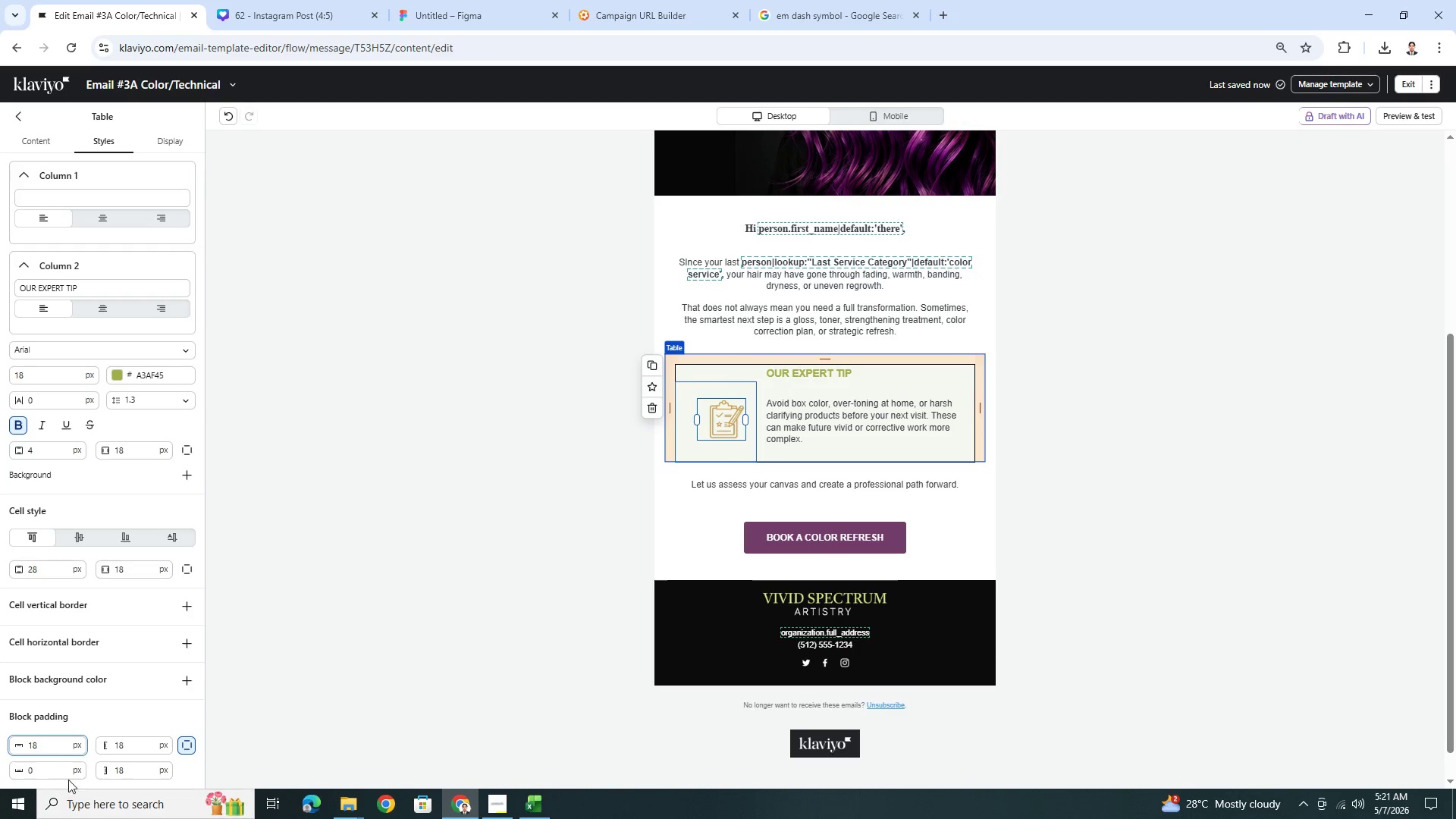 
double_click([58, 770])
 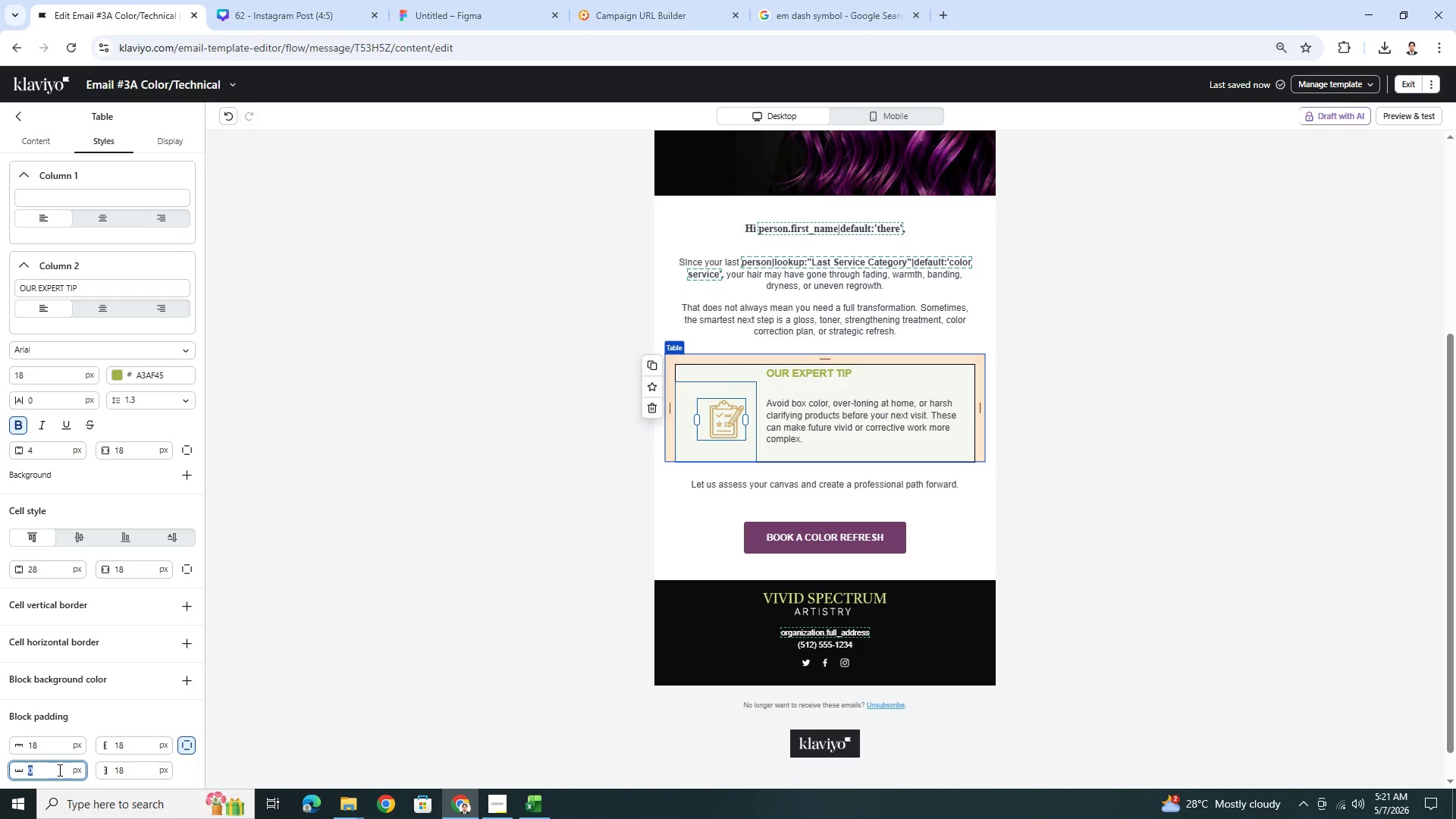 
key(Numpad1)
 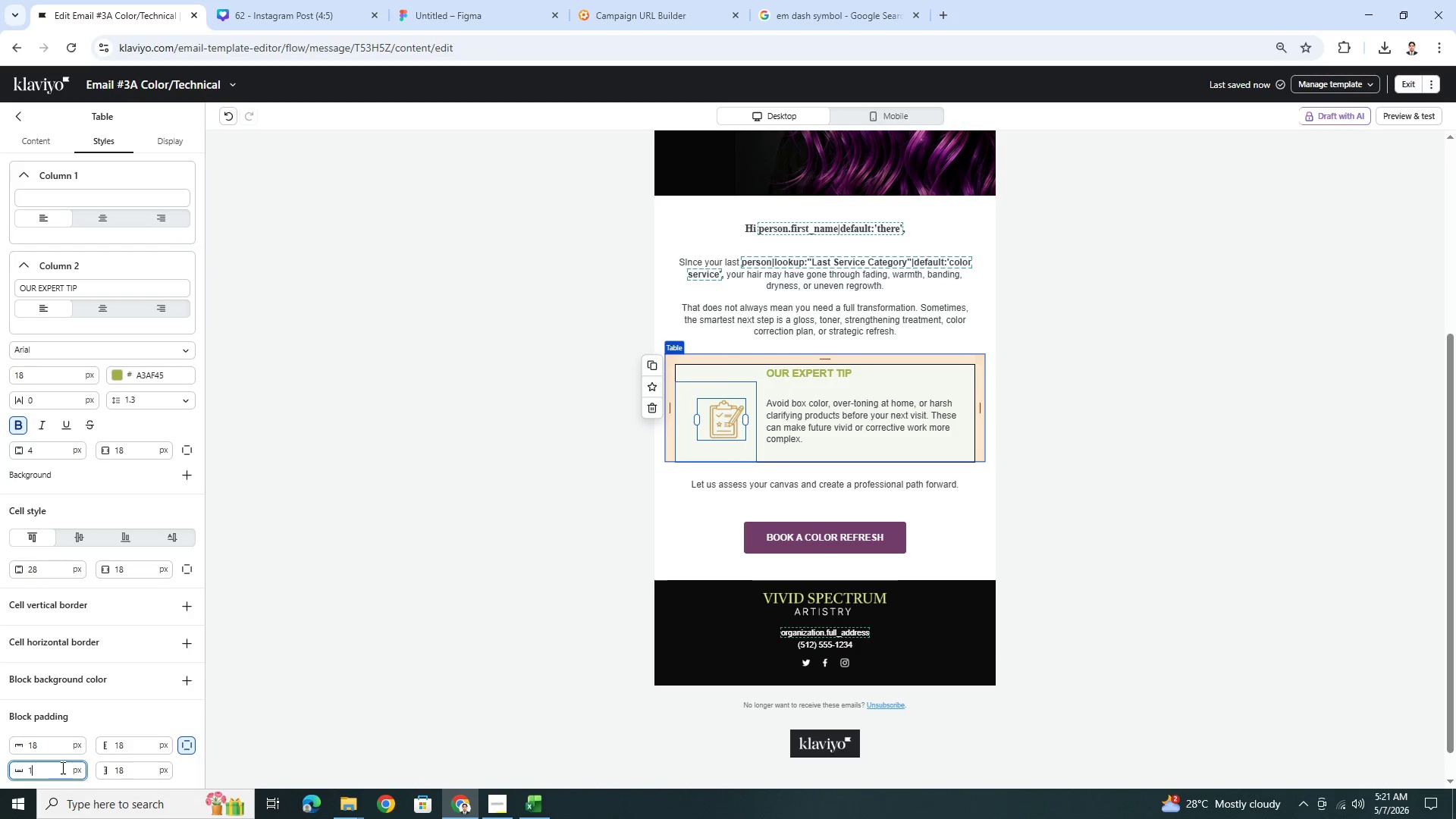 
key(Numpad8)
 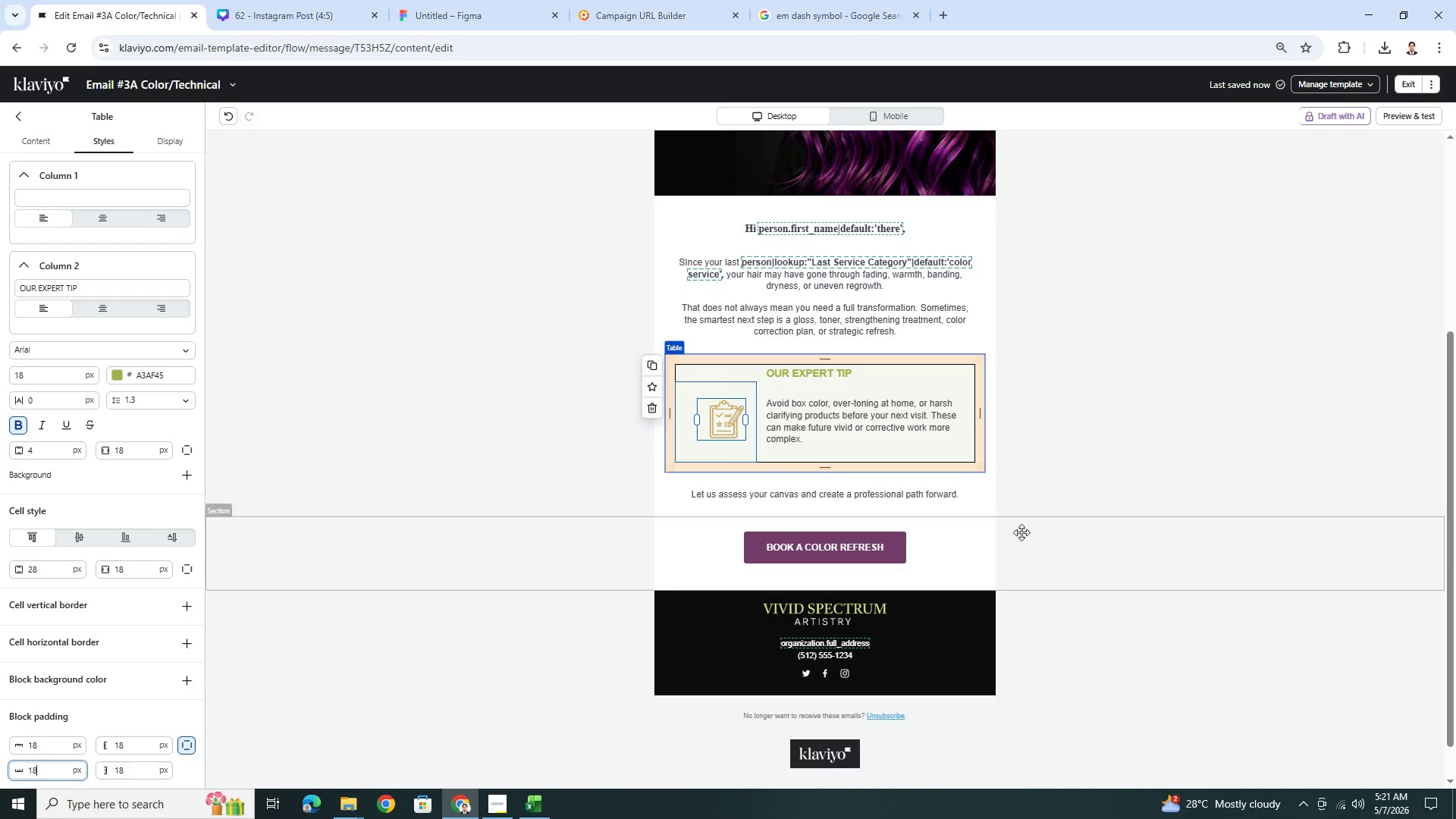 
left_click([1147, 559])
 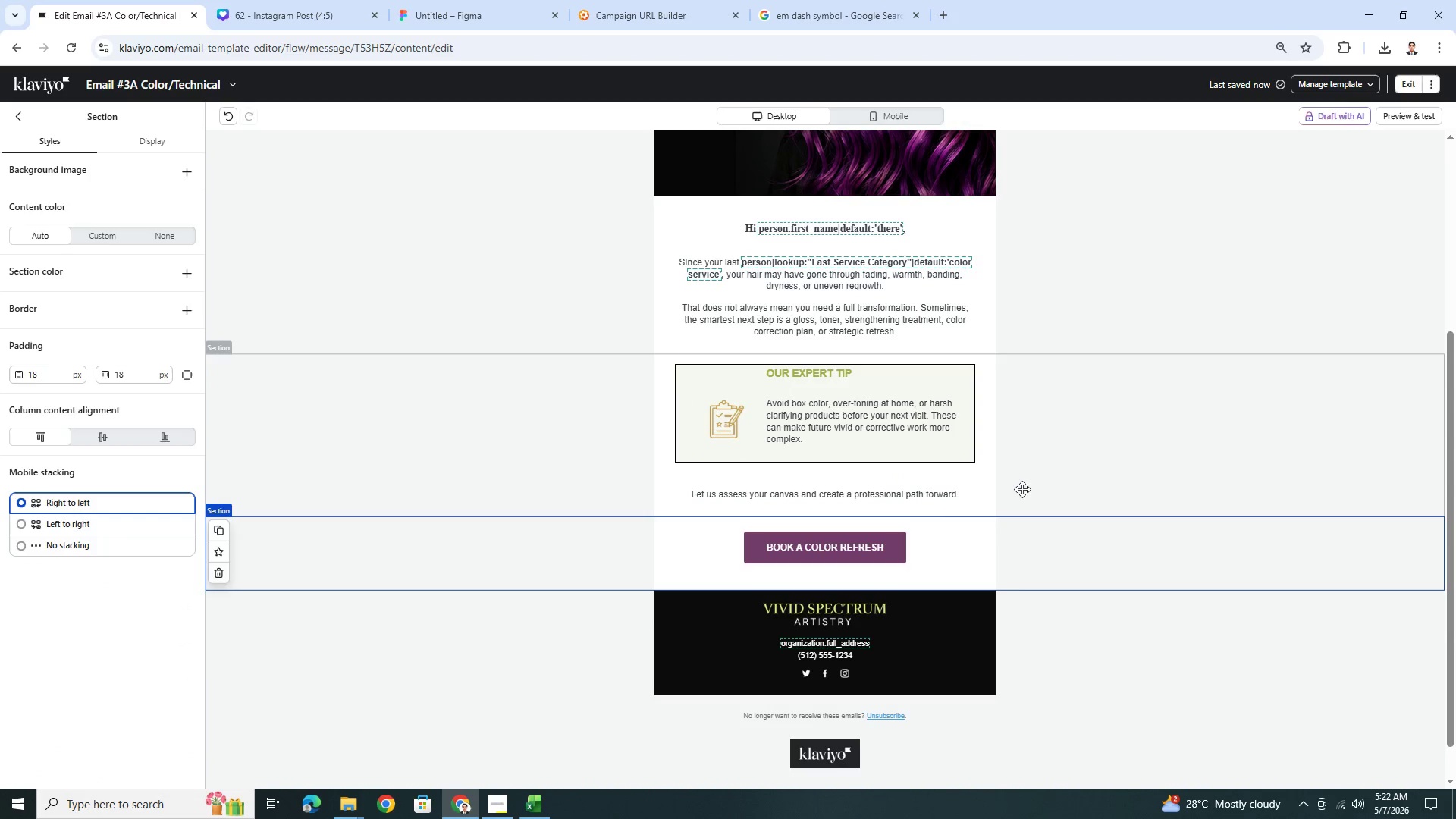 
left_click([908, 420])
 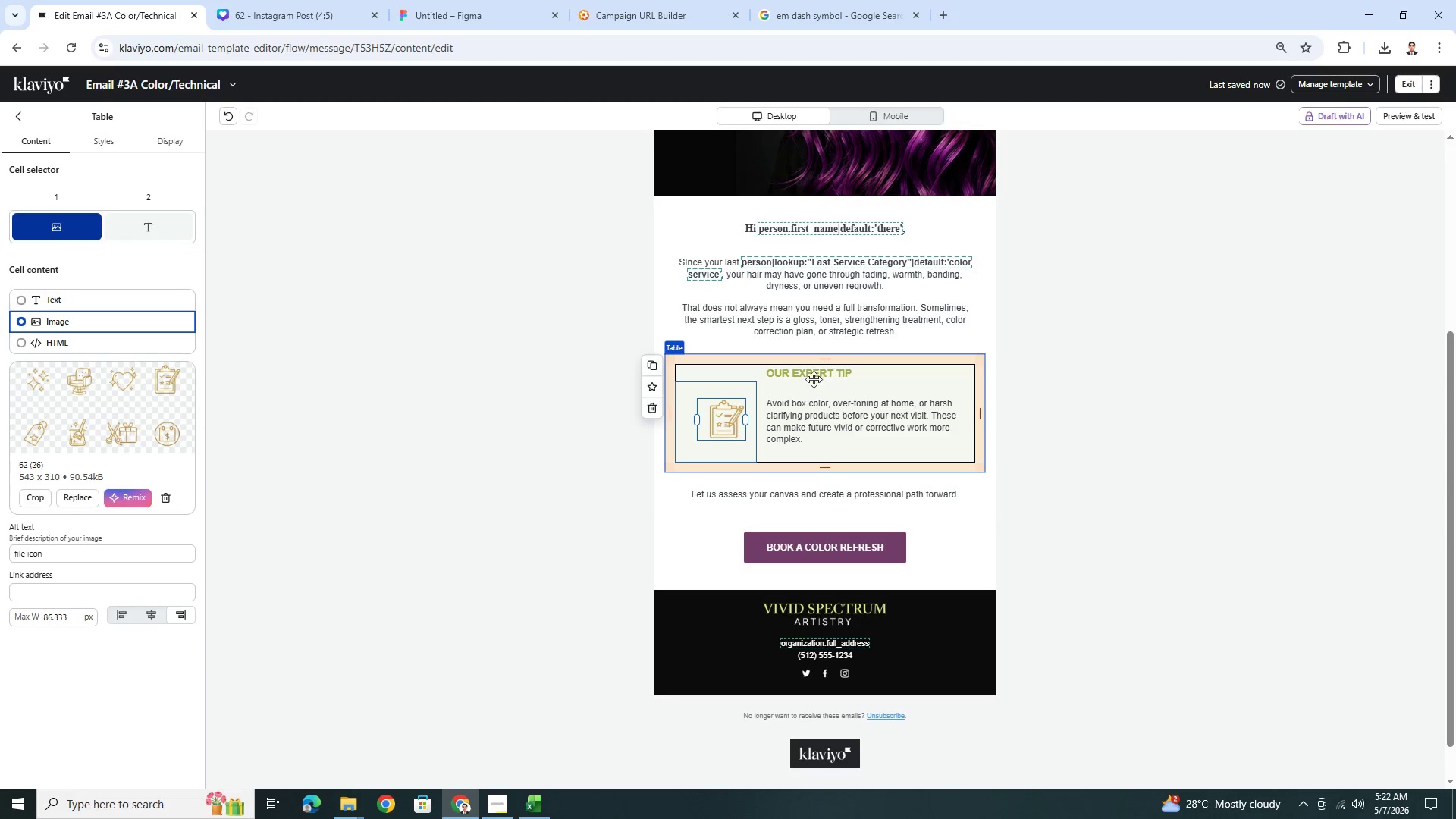 
left_click([797, 372])
 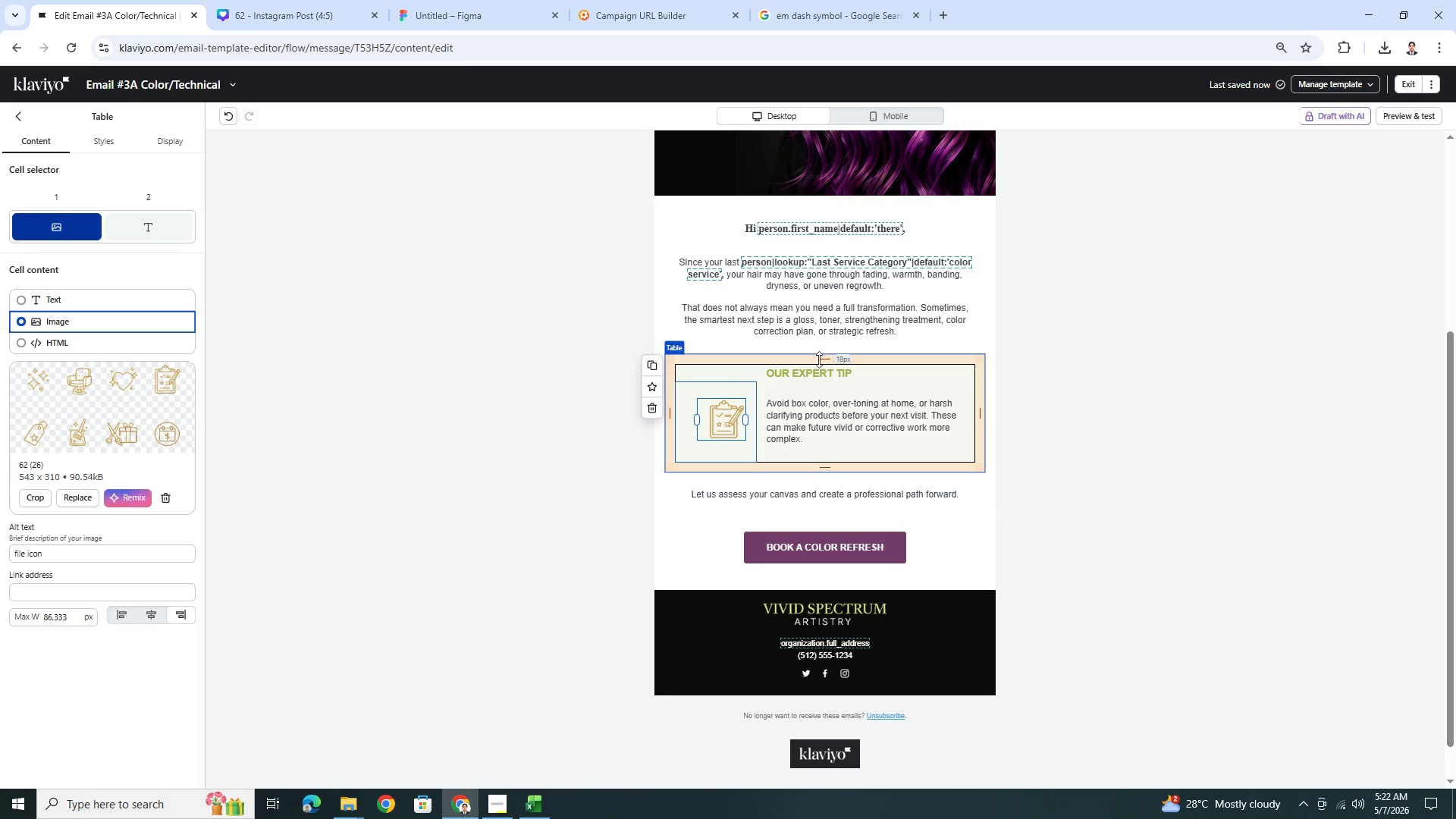 
left_click([1055, 491])
 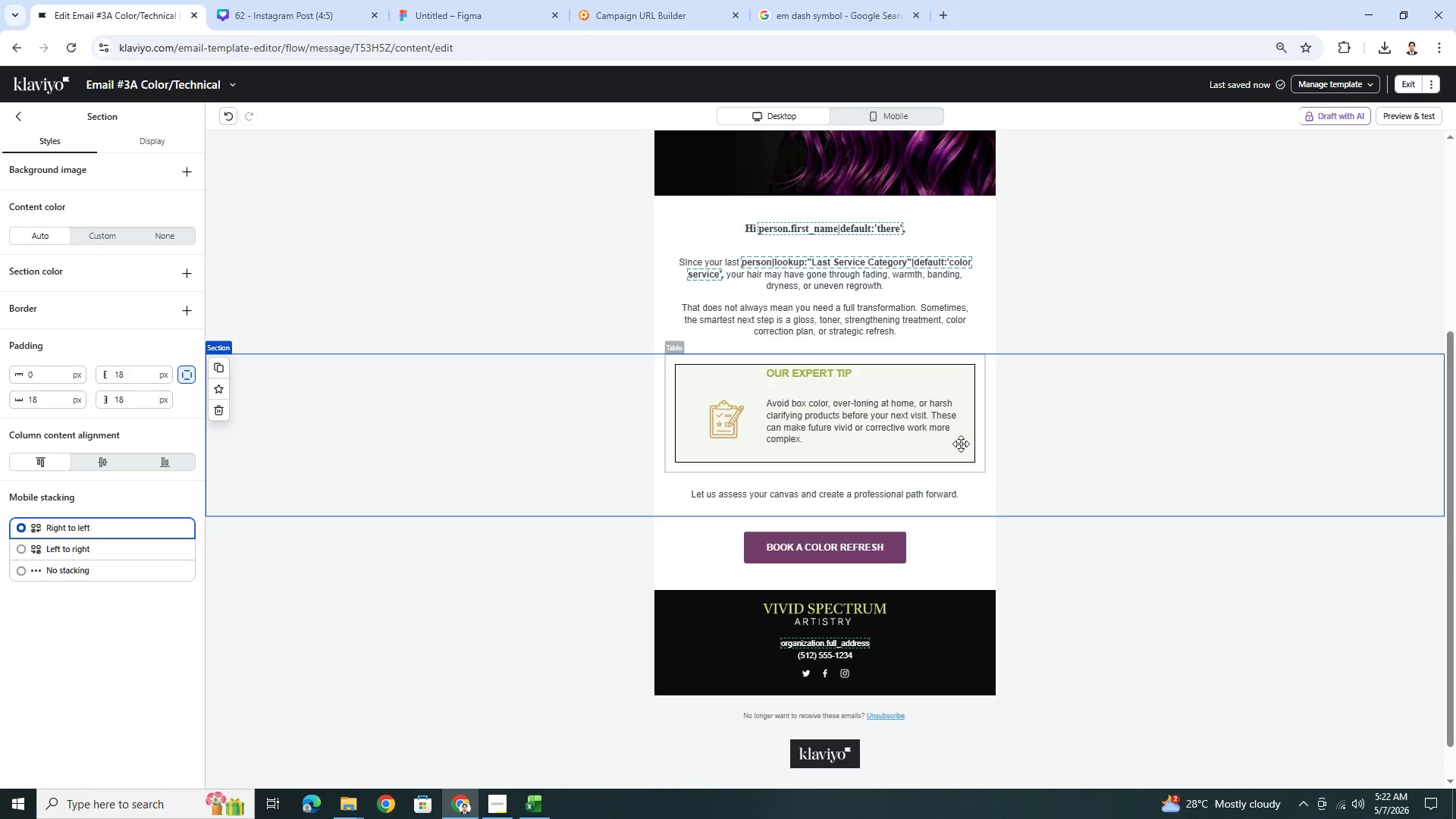 
left_click([814, 382])
 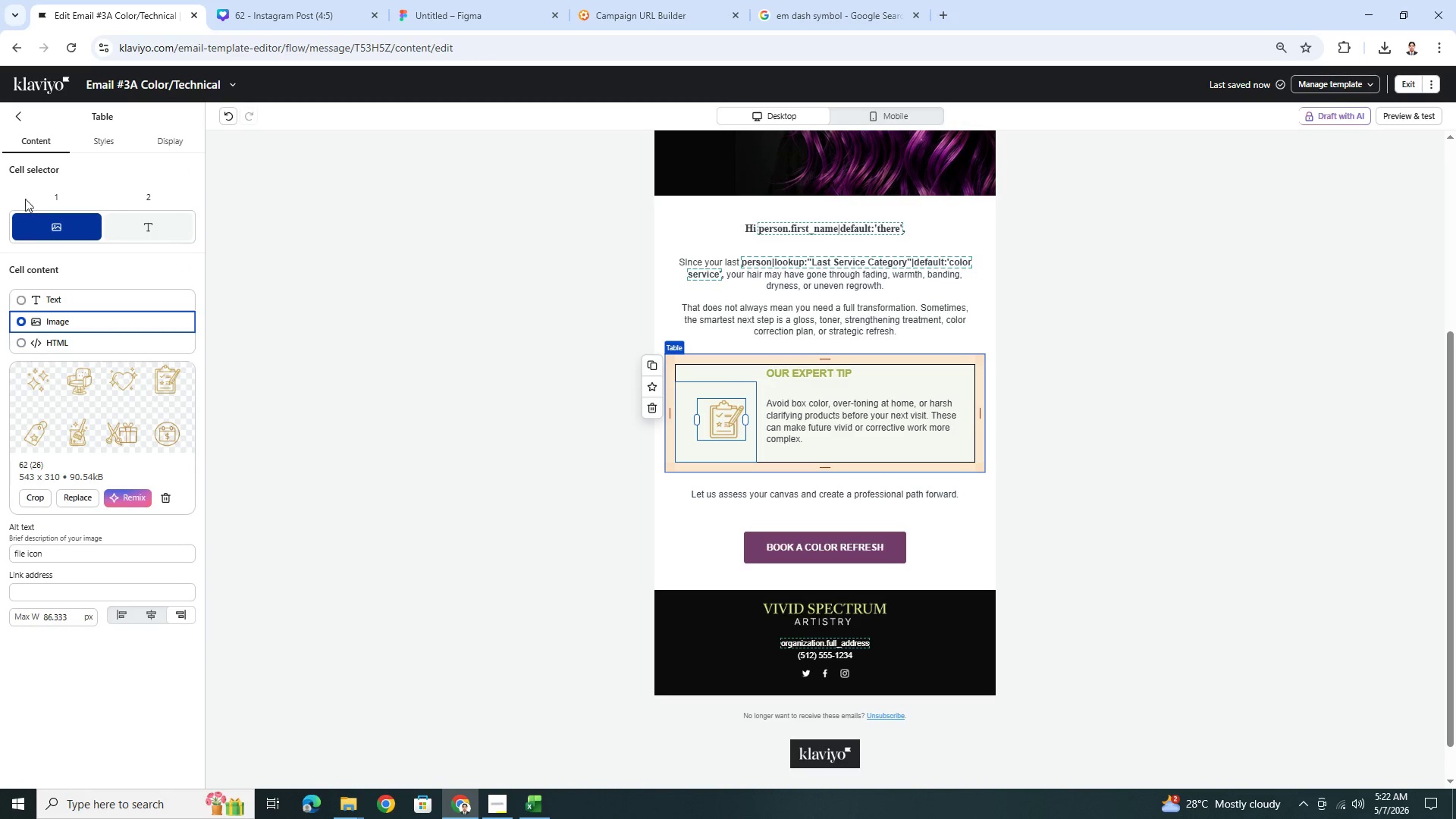 
left_click([87, 140])
 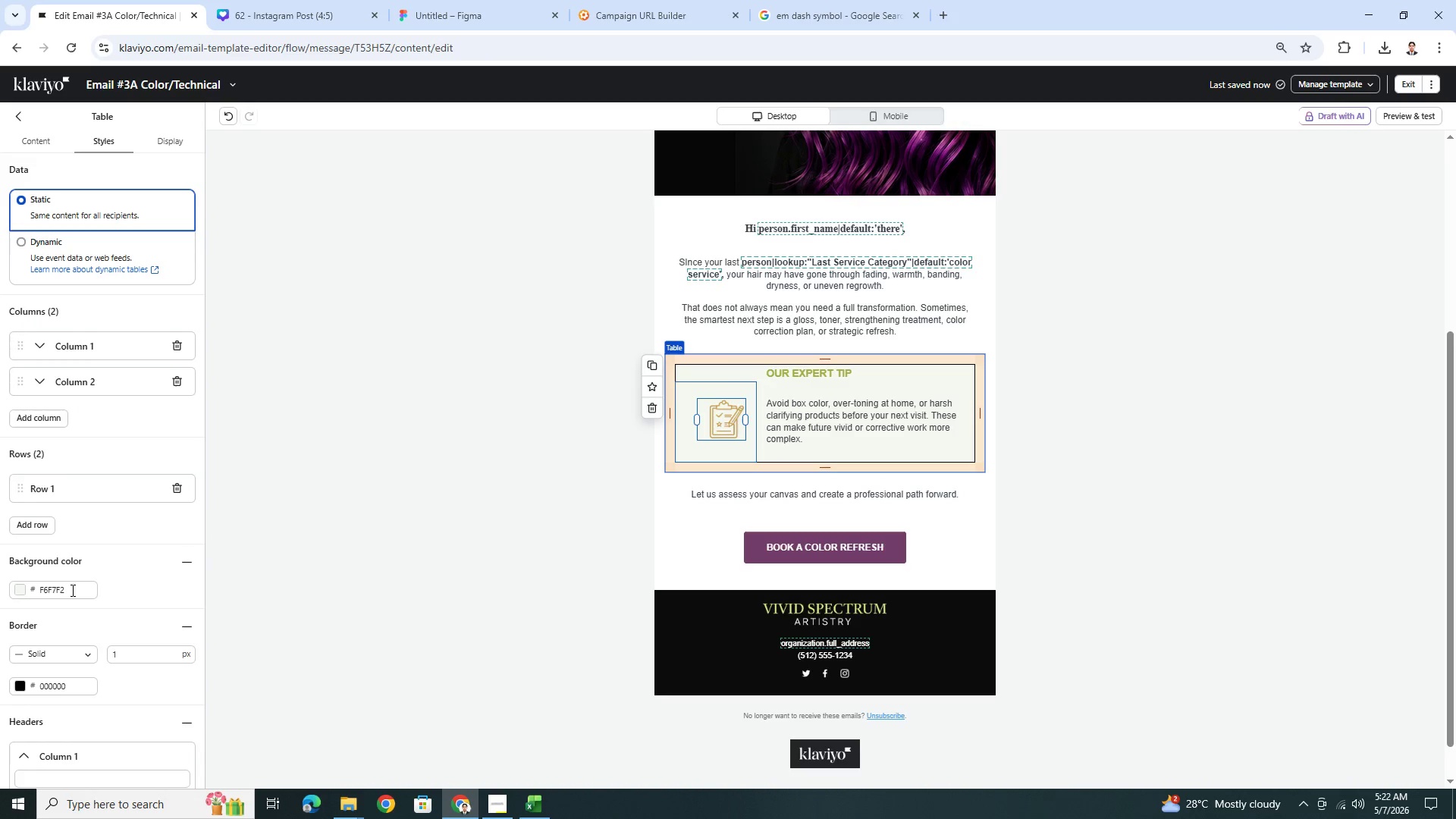 
scroll: coordinate [73, 607], scroll_direction: down, amount: 8.0
 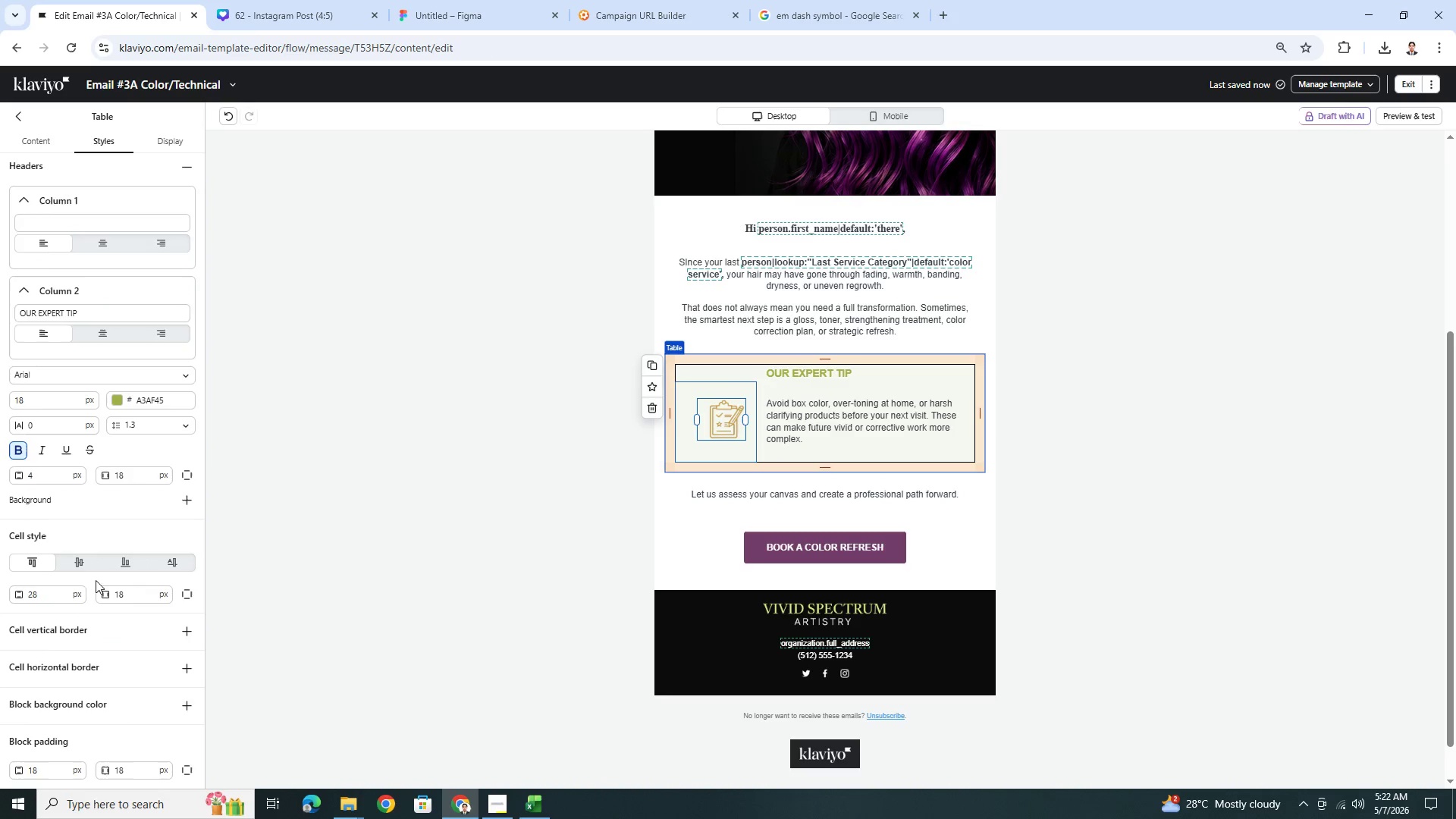 
scroll: coordinate [99, 574], scroll_direction: up, amount: 2.0
 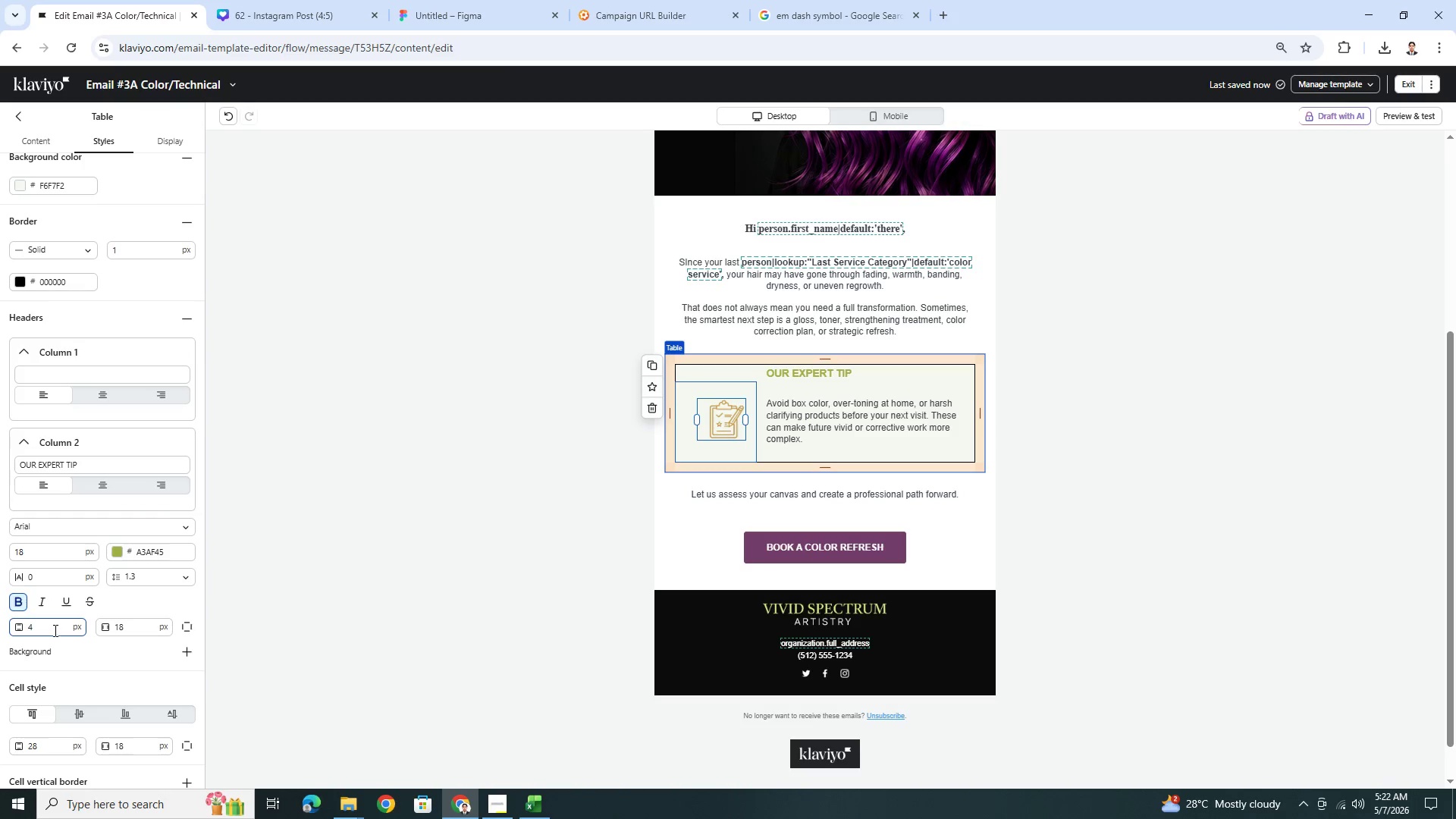 
double_click([54, 630])
 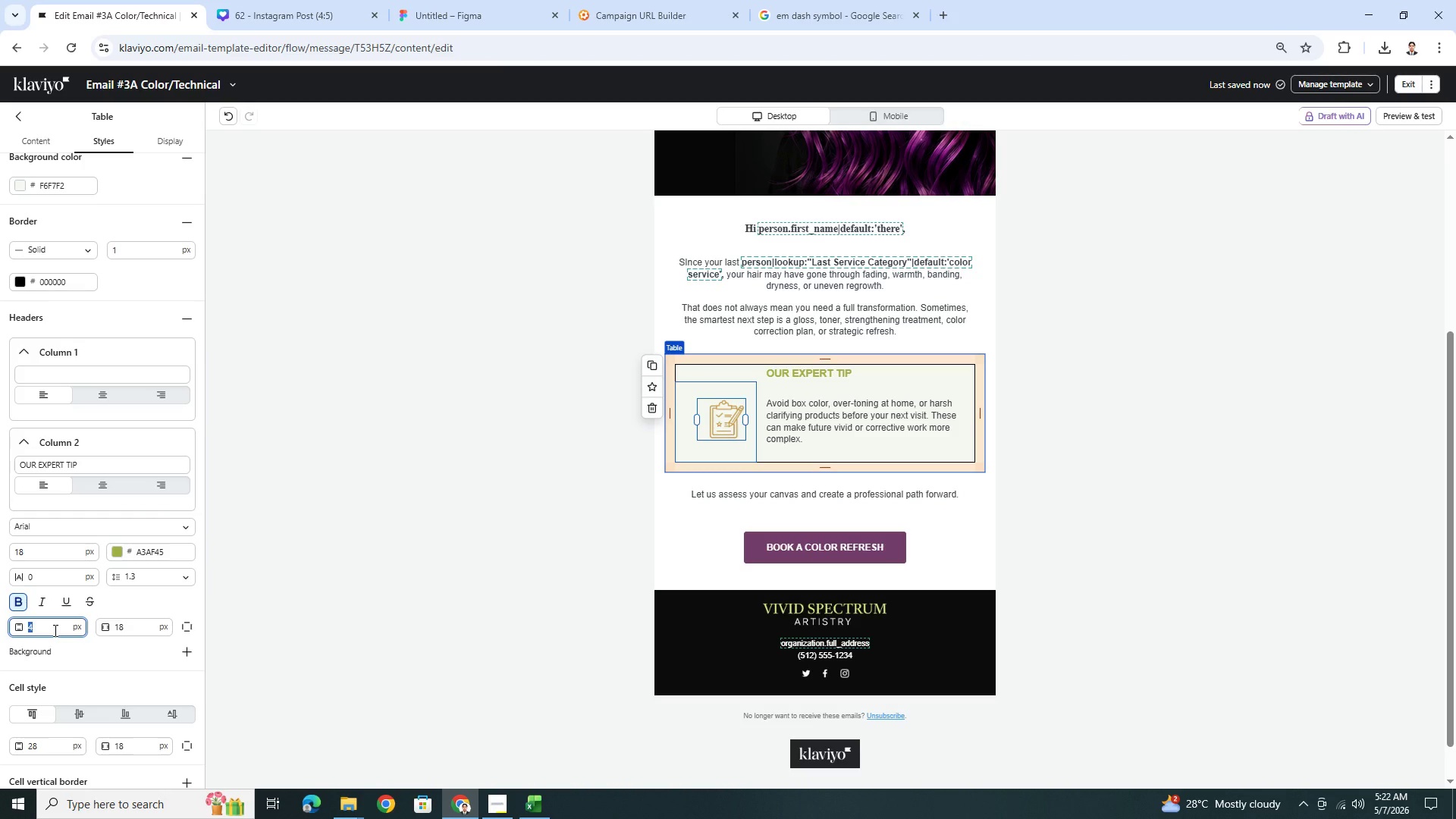 
key(Numpad1)
 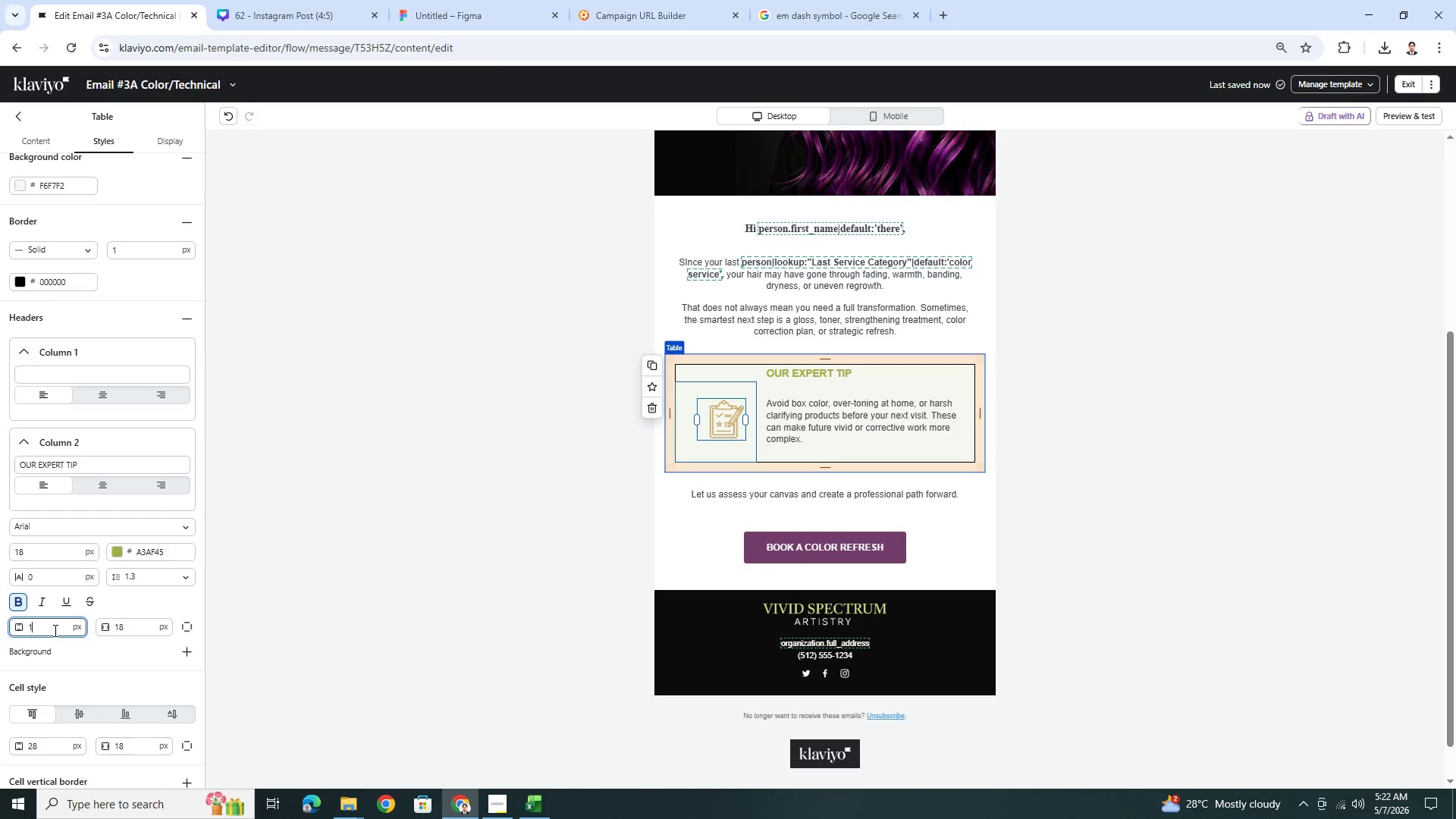 
key(Numpad8)
 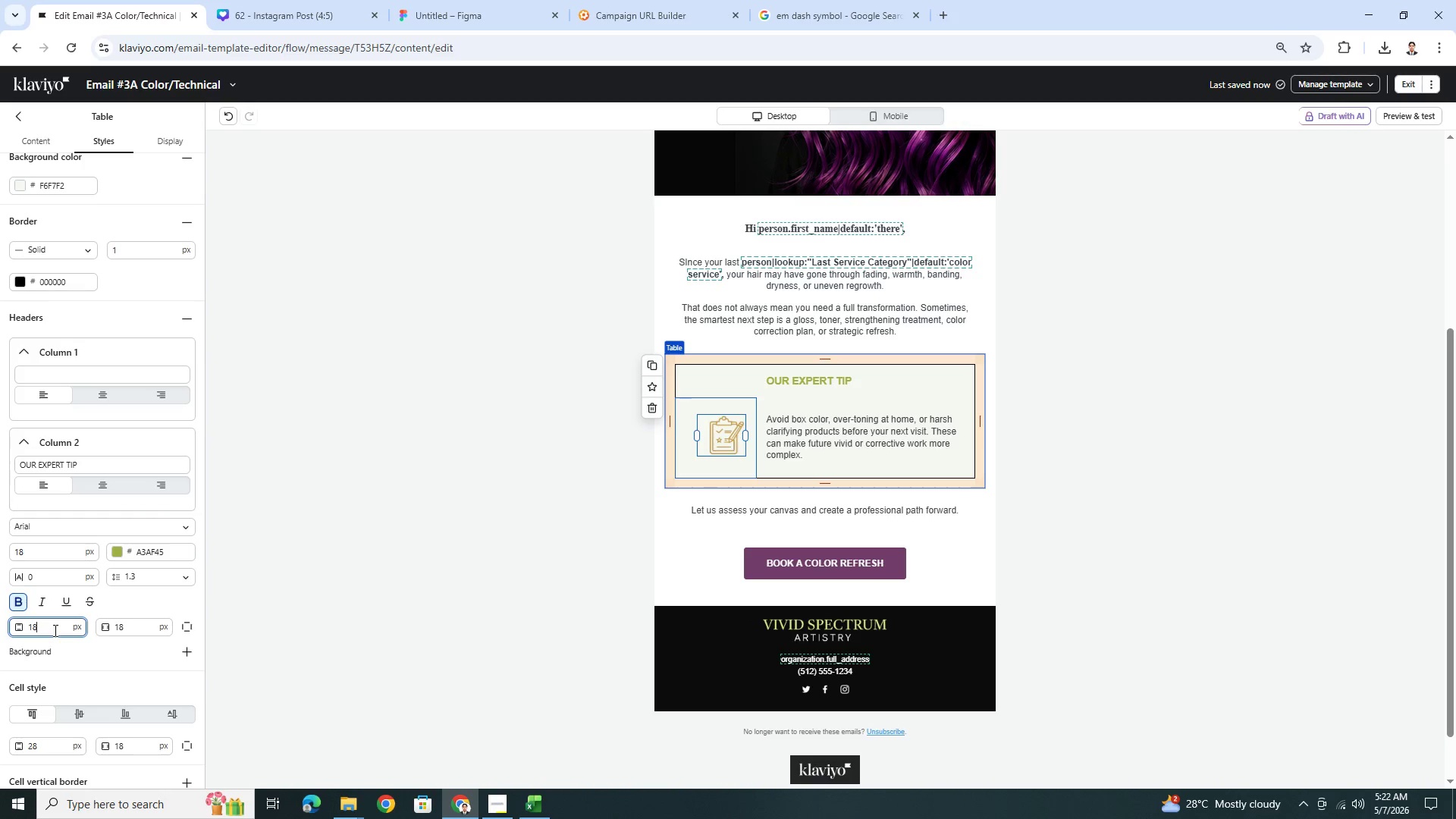 
scroll: coordinate [60, 625], scroll_direction: down, amount: 5.0
 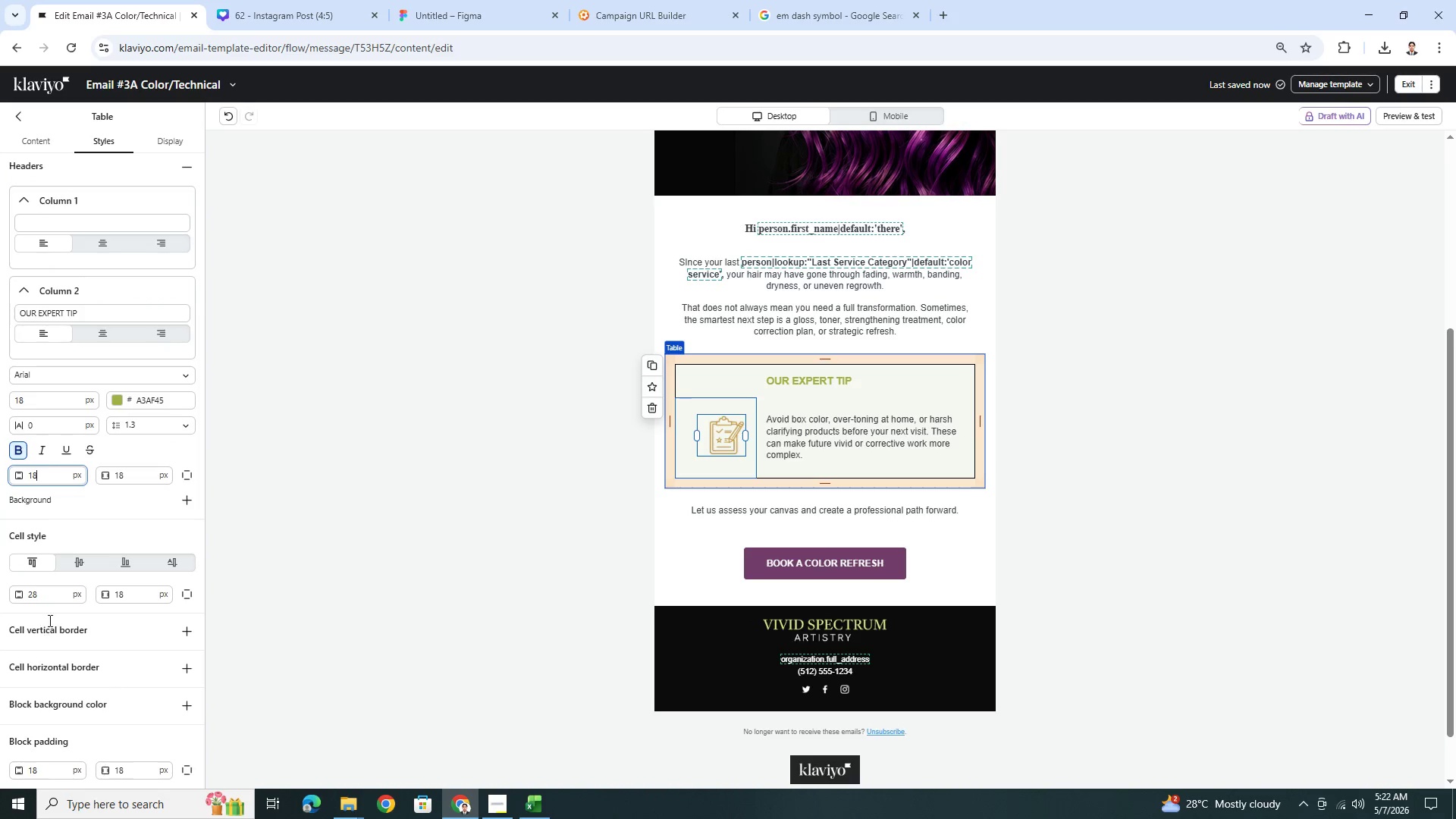 
double_click([53, 597])
 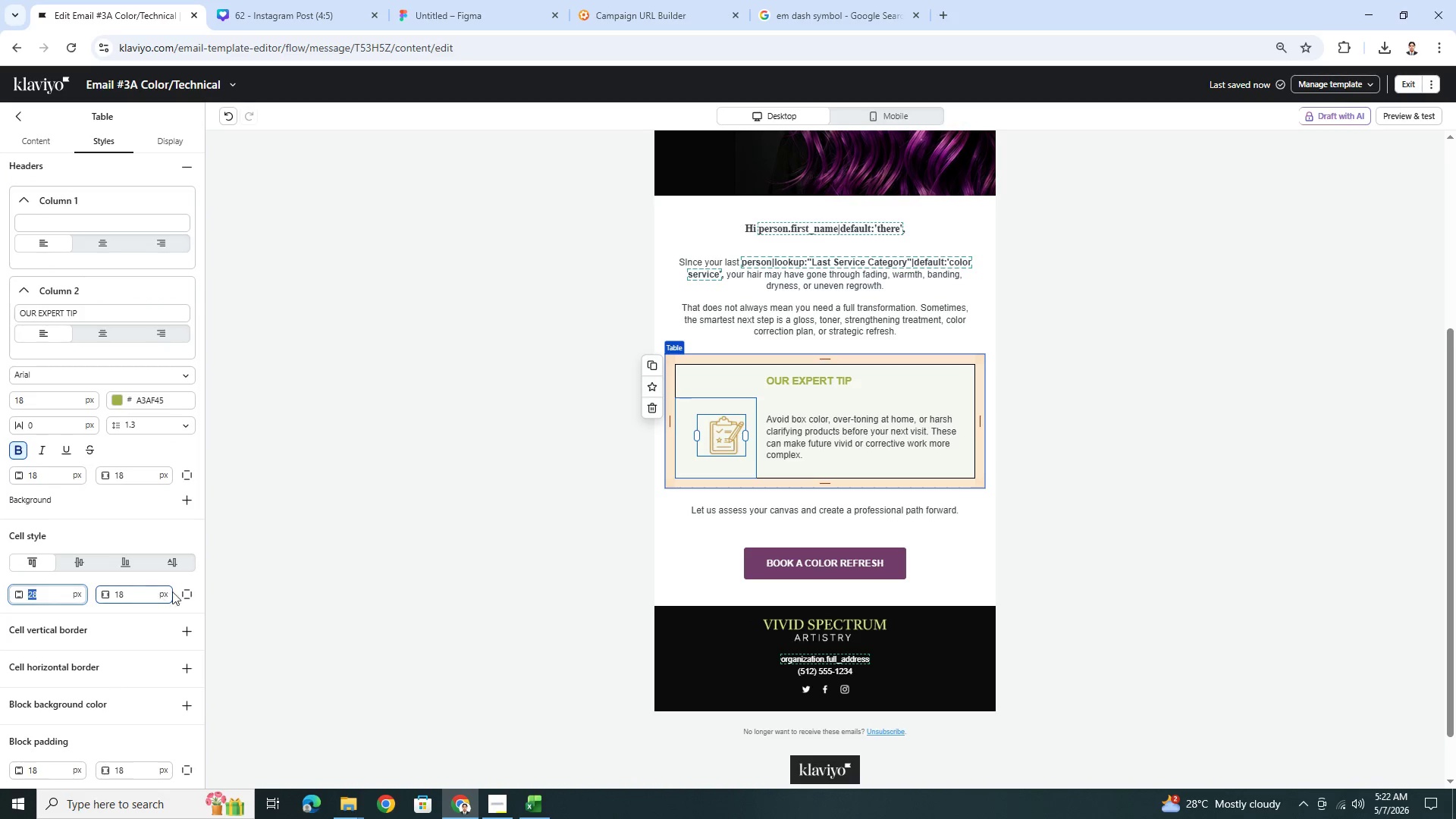 
left_click([187, 590])
 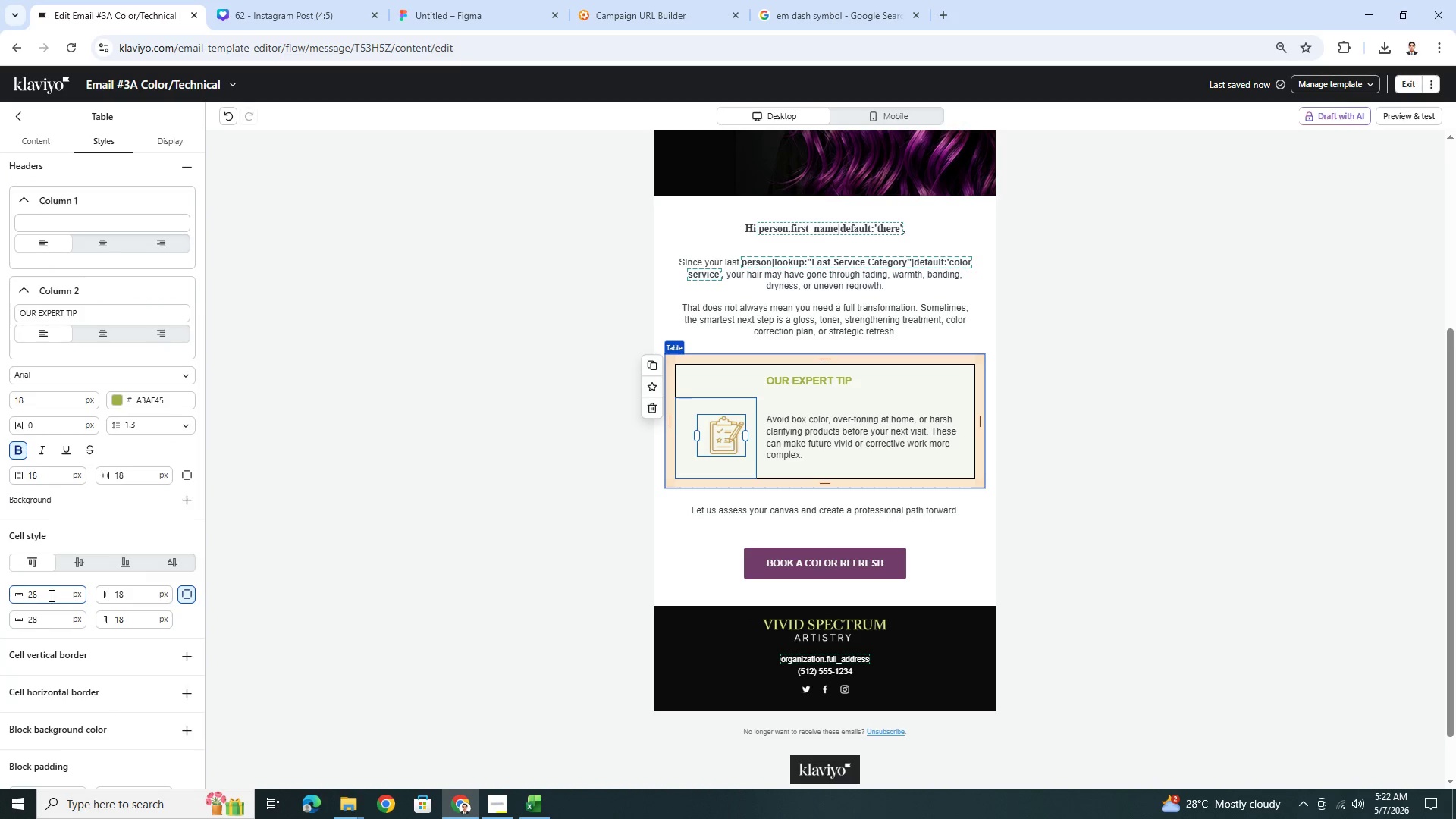 
double_click([49, 596])
 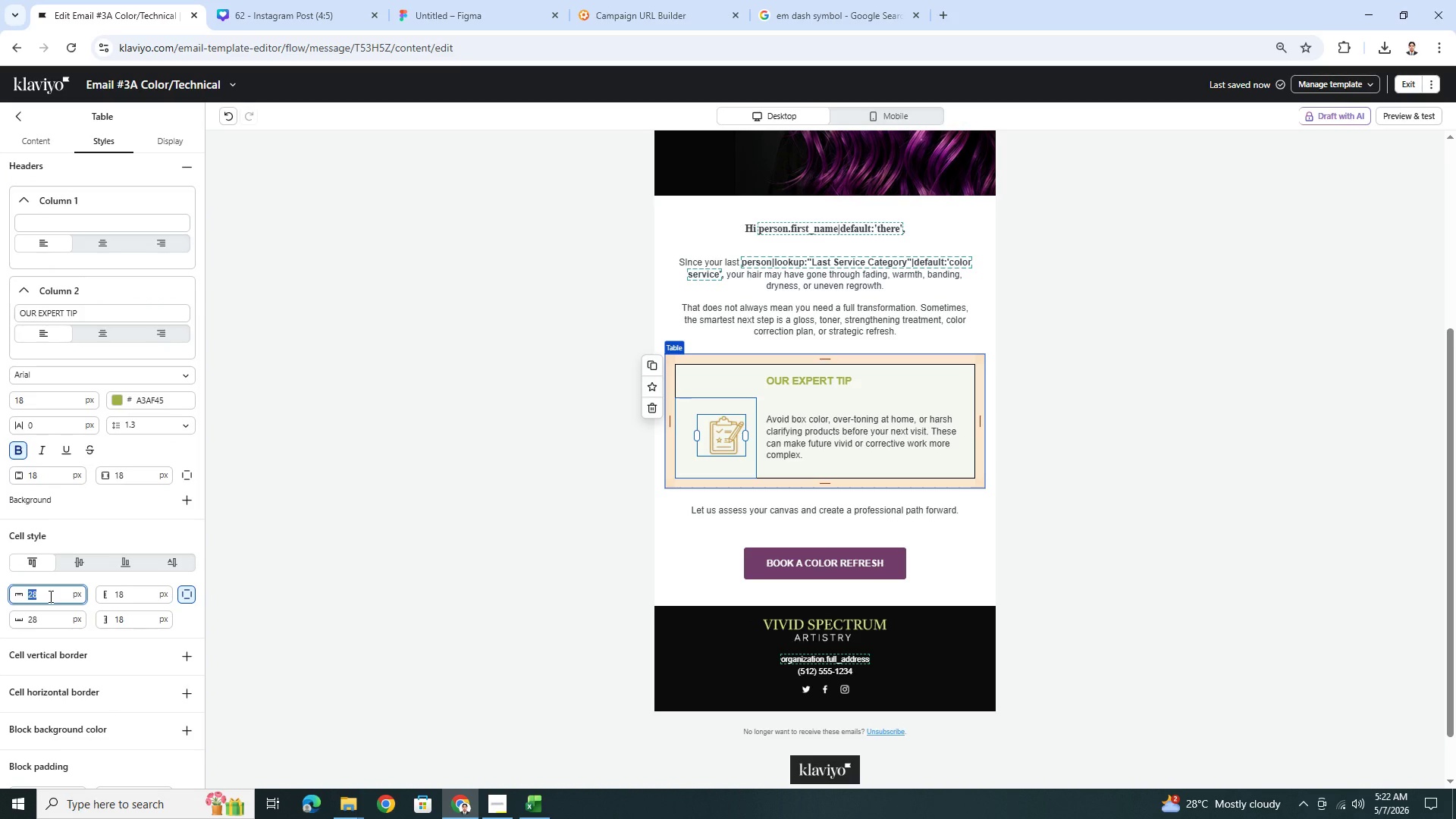 
key(Numpad9)
 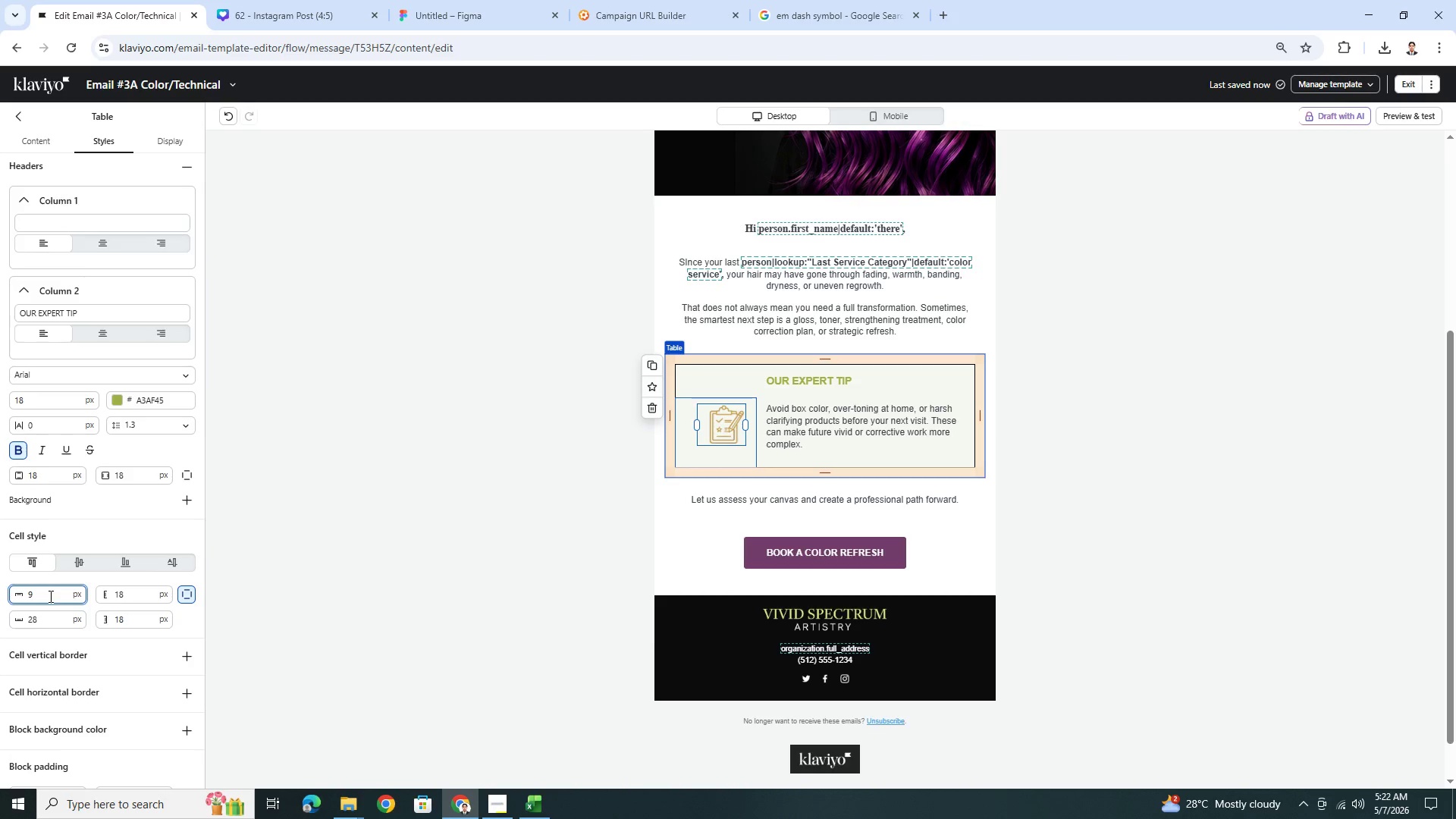 
double_click([49, 596])
 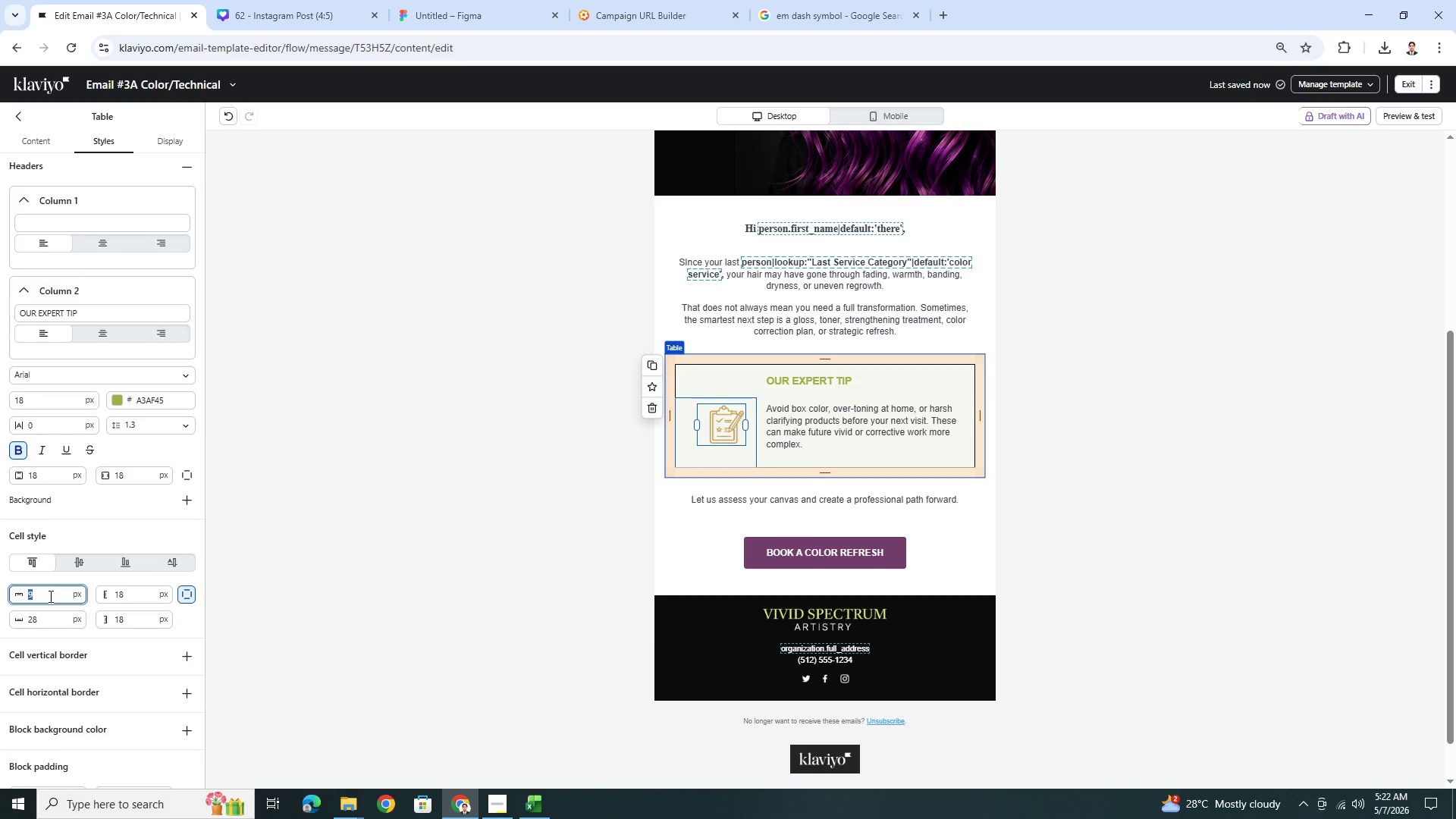 
key(Numpad0)
 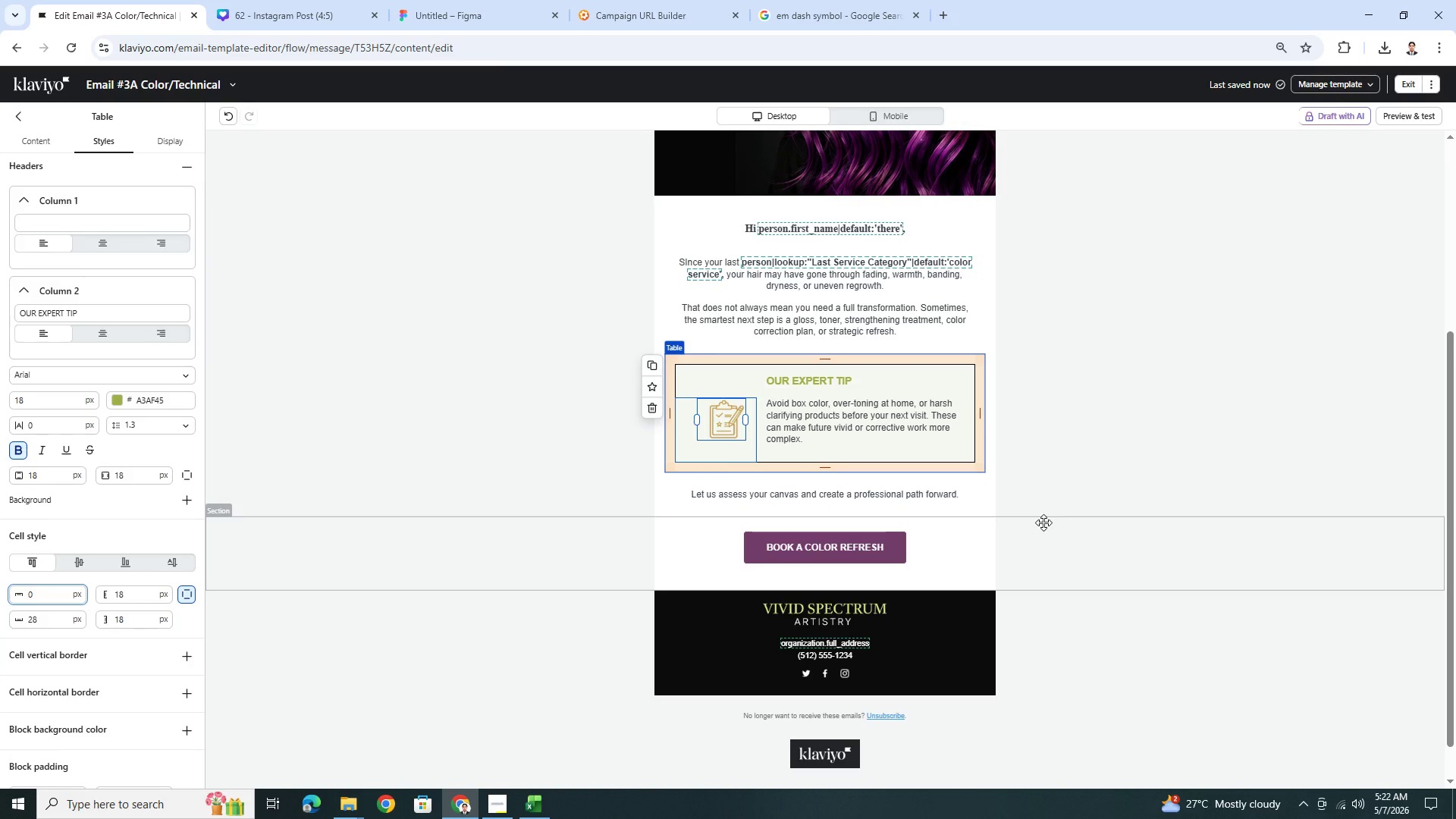 
wait(6.83)
 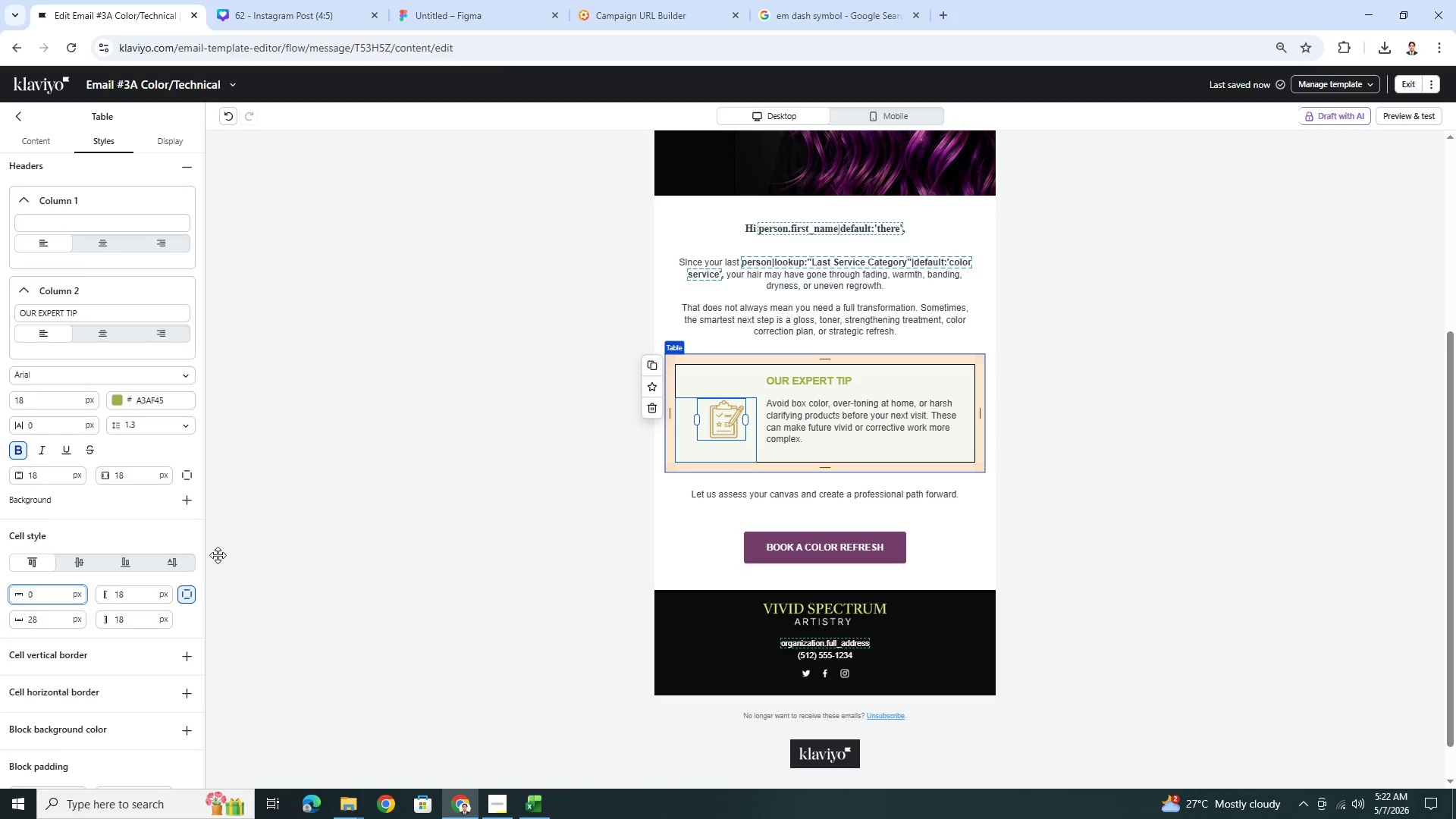 
left_click([1072, 450])
 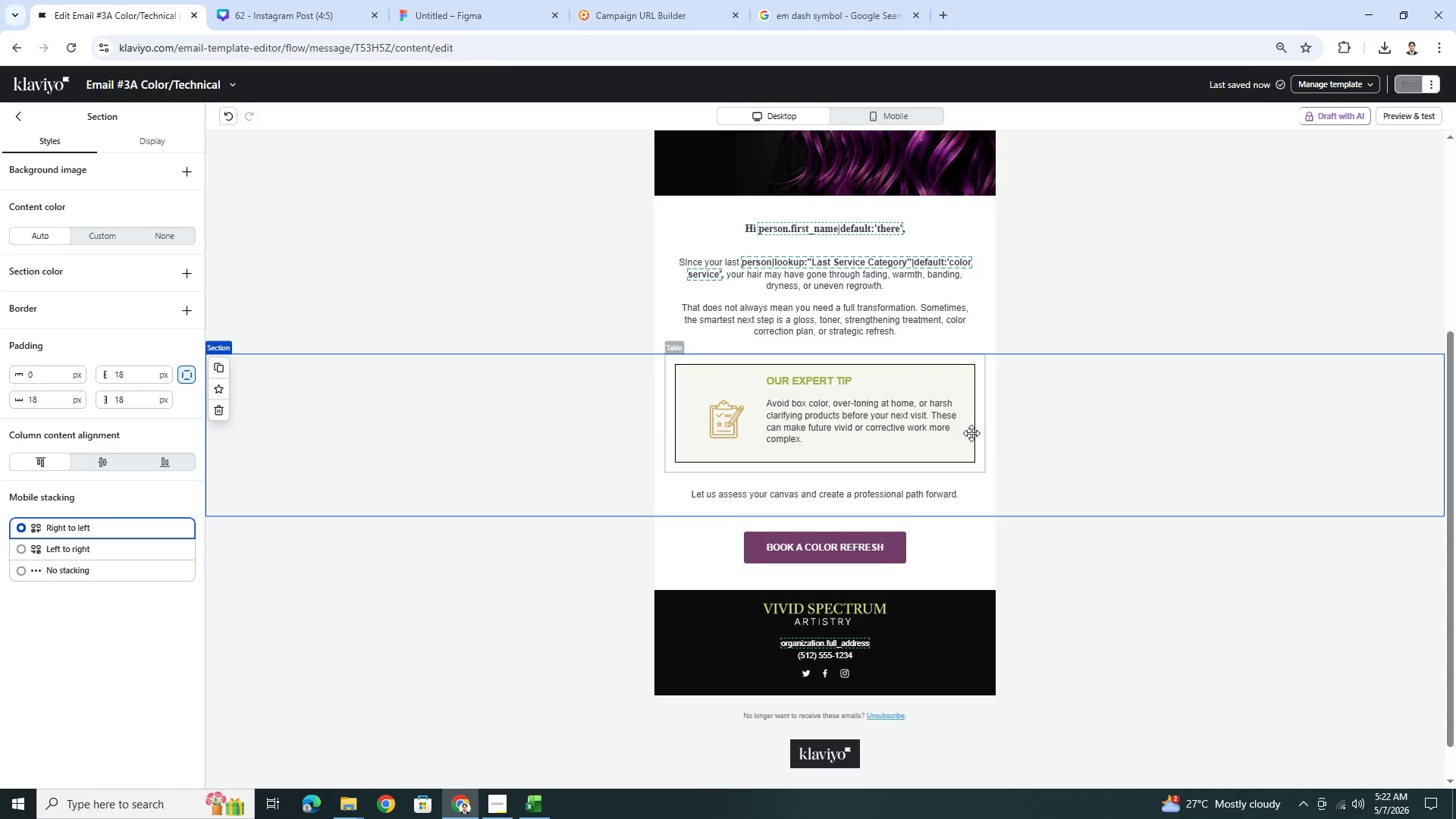 
left_click([968, 430])
 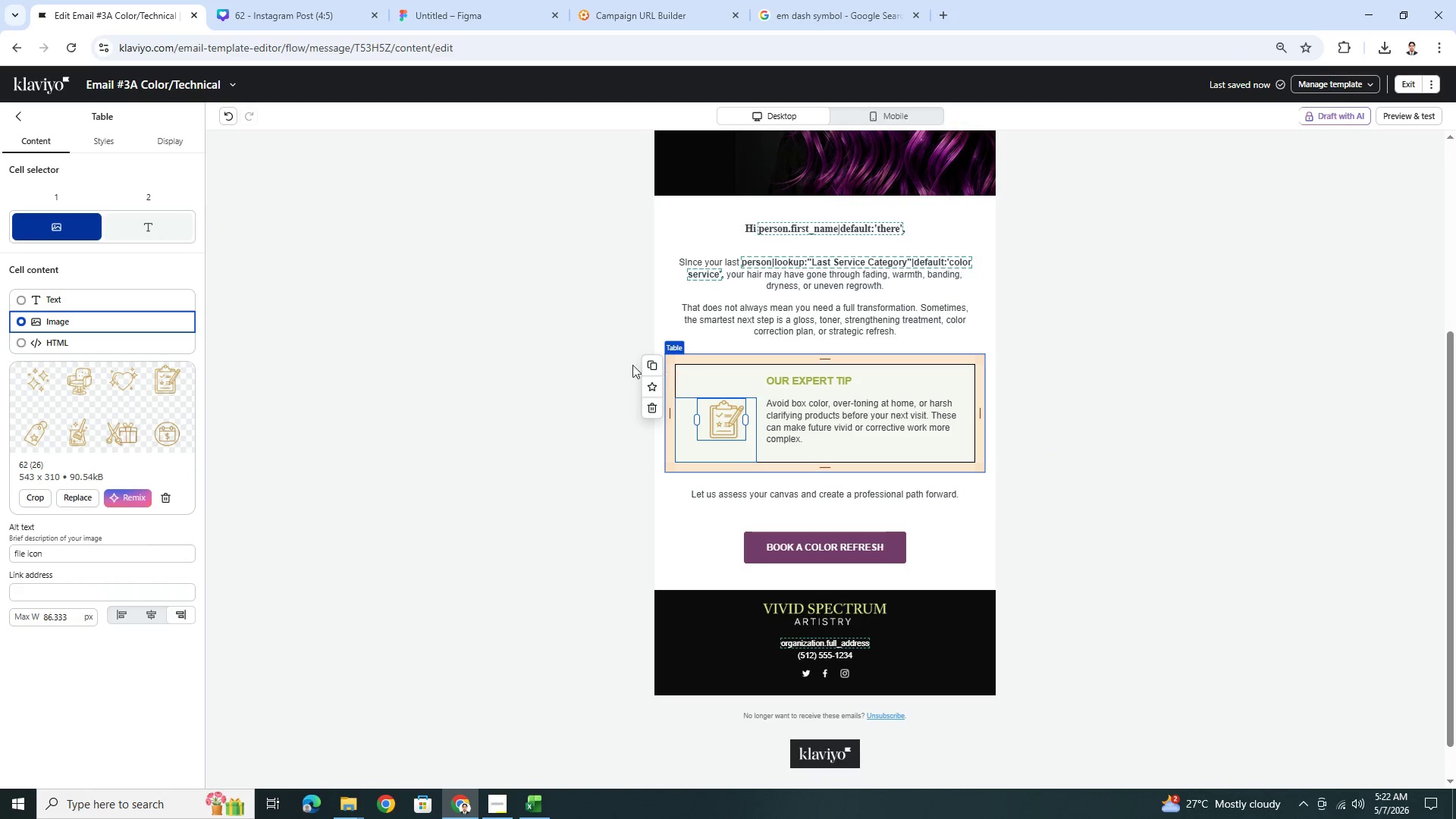 
wait(5.09)
 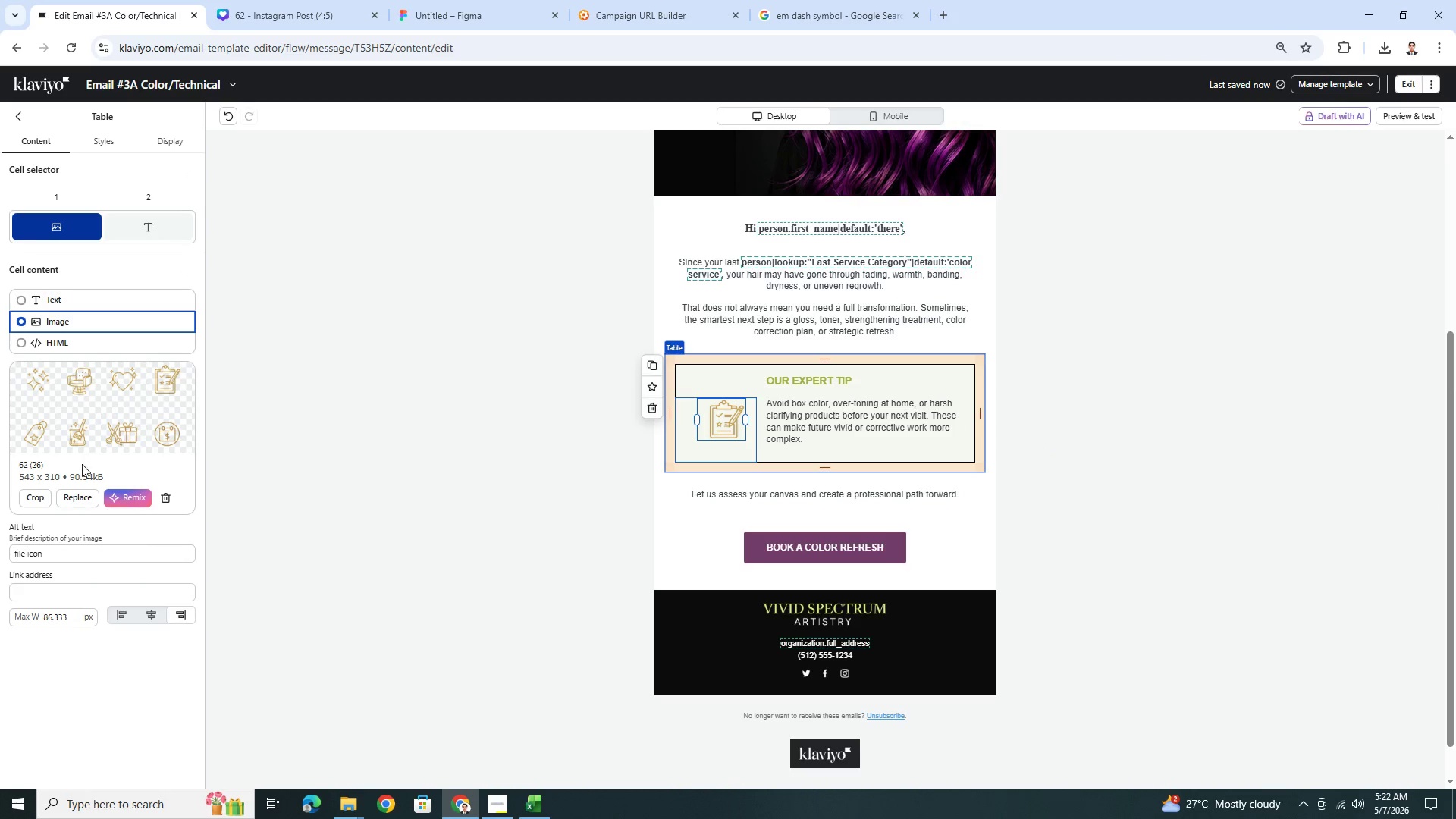 
left_click([108, 140])
 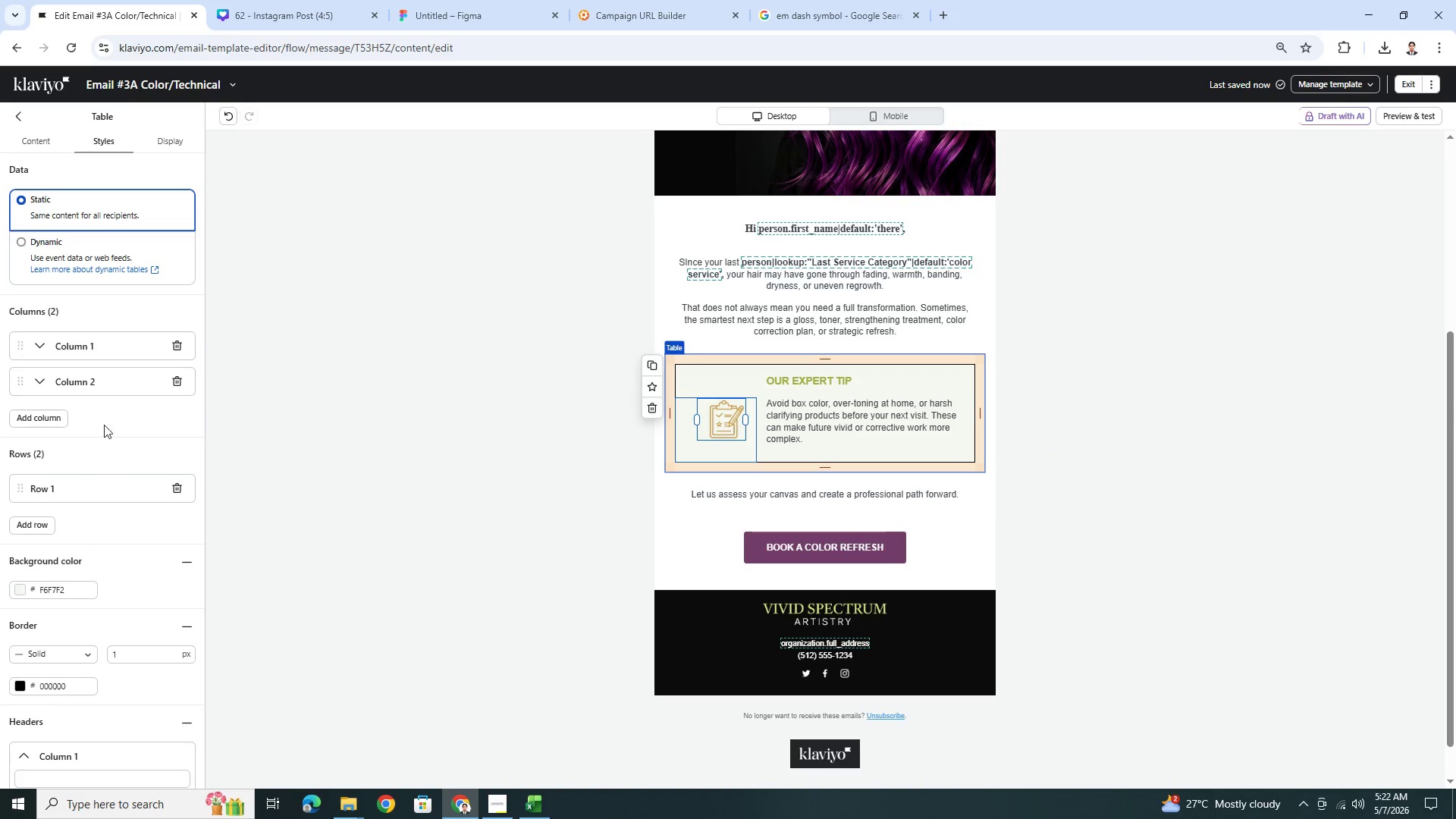 
scroll: coordinate [104, 467], scroll_direction: down, amount: 3.0
 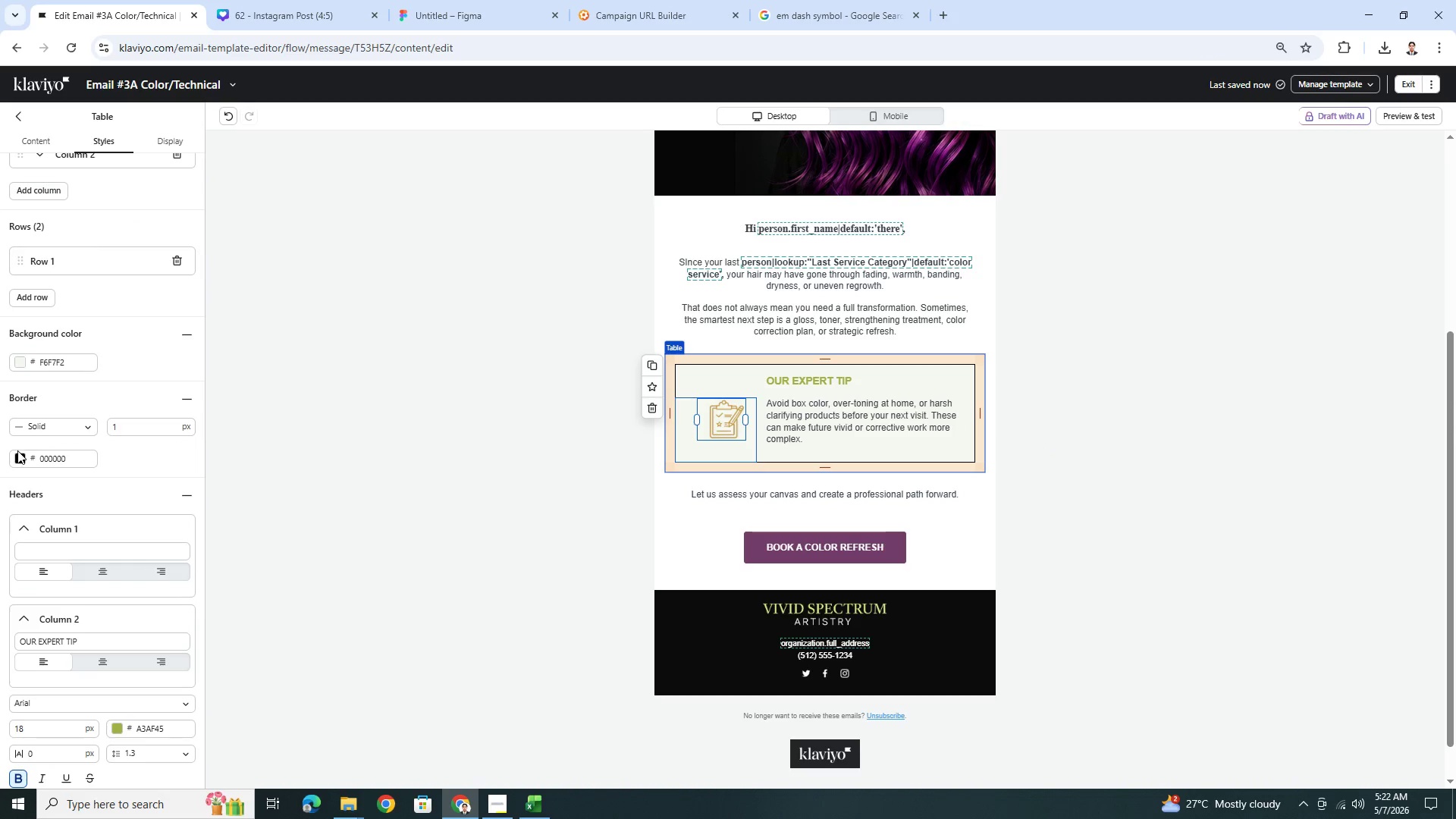 
left_click([18, 457])
 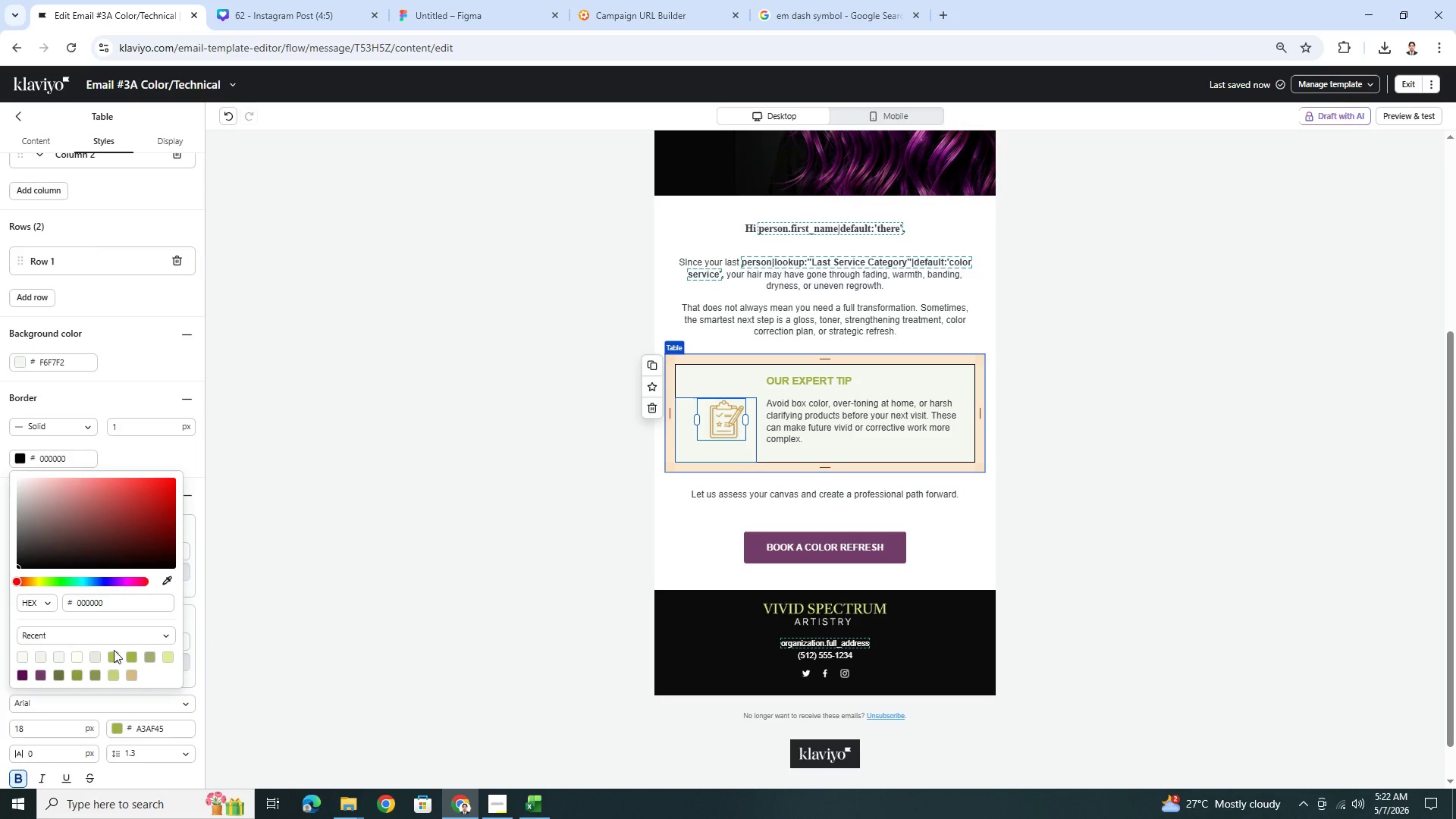 
left_click([114, 657])
 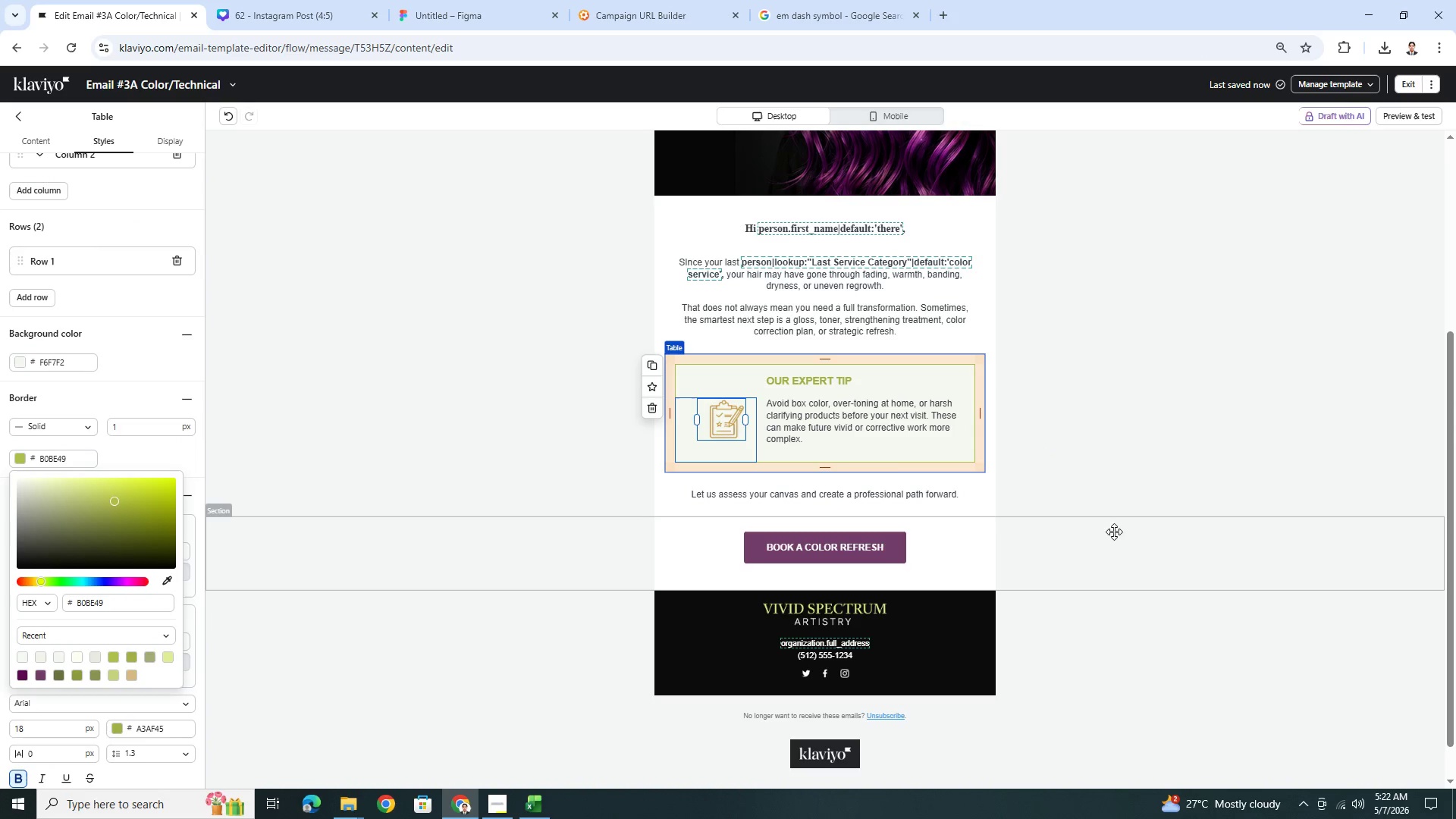 
left_click([1121, 532])
 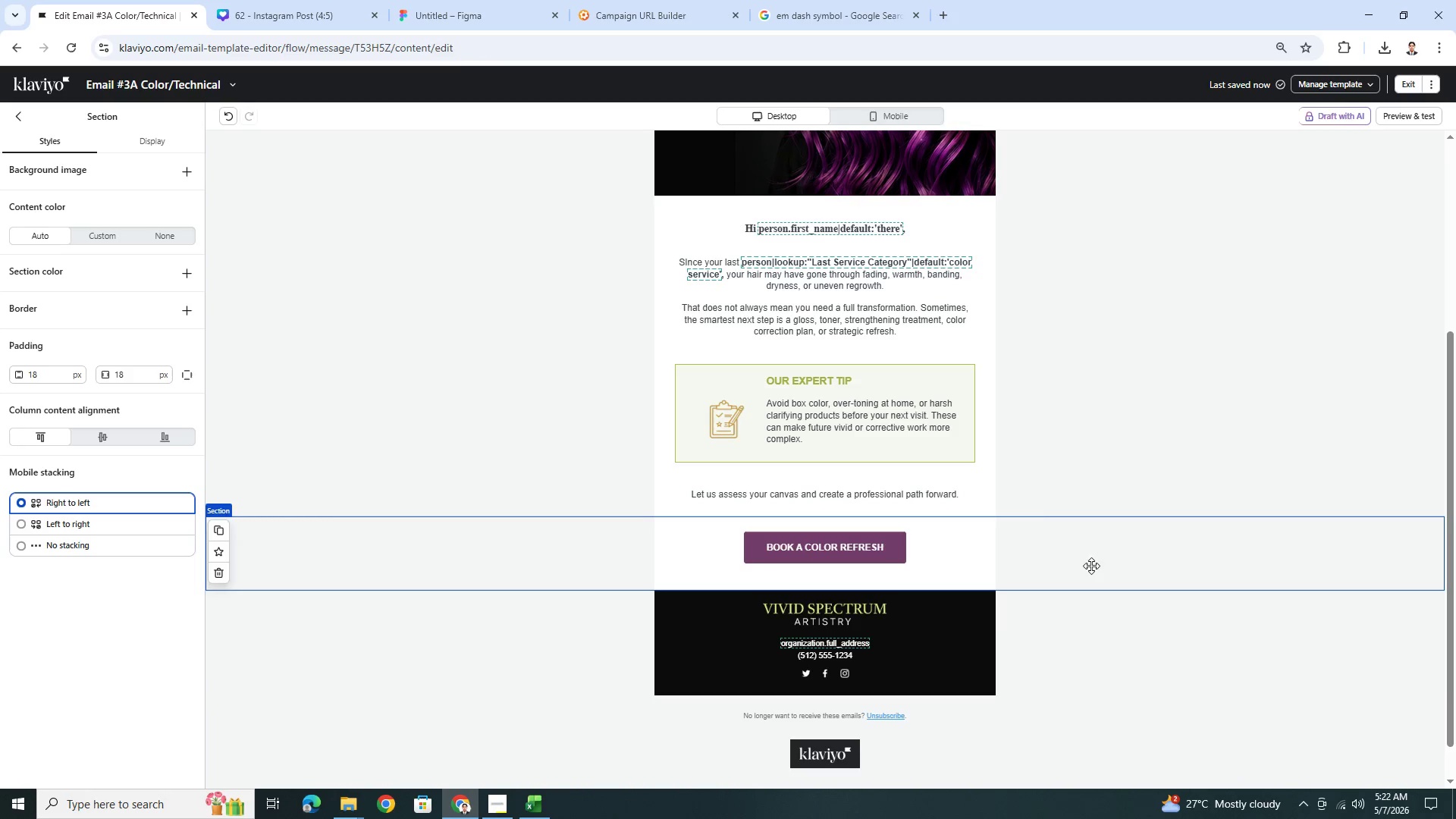 
wait(6.38)
 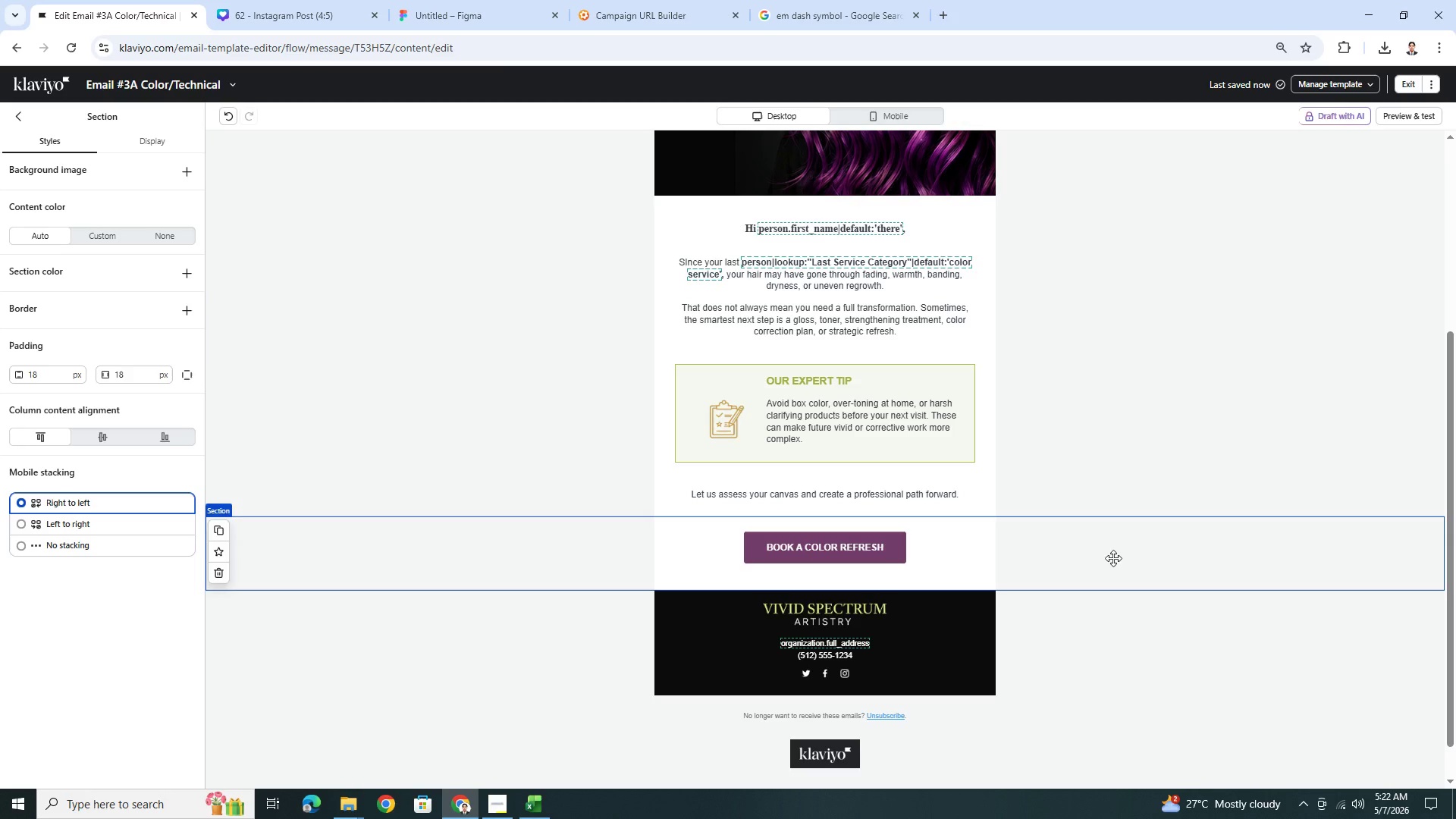 
scroll: coordinate [1171, 664], scroll_direction: up, amount: 4.0
 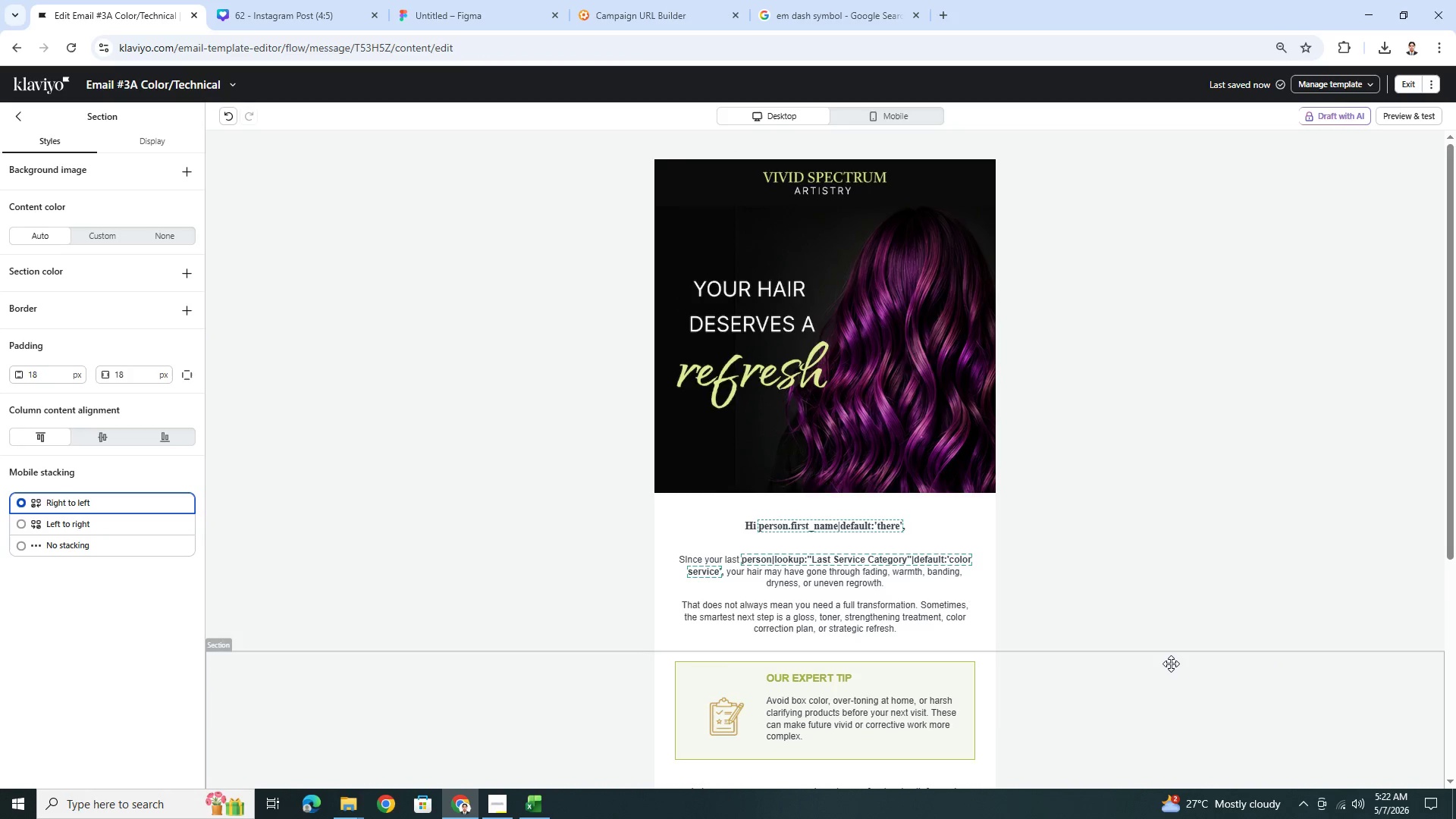 
scroll: coordinate [1171, 664], scroll_direction: down, amount: 5.0
 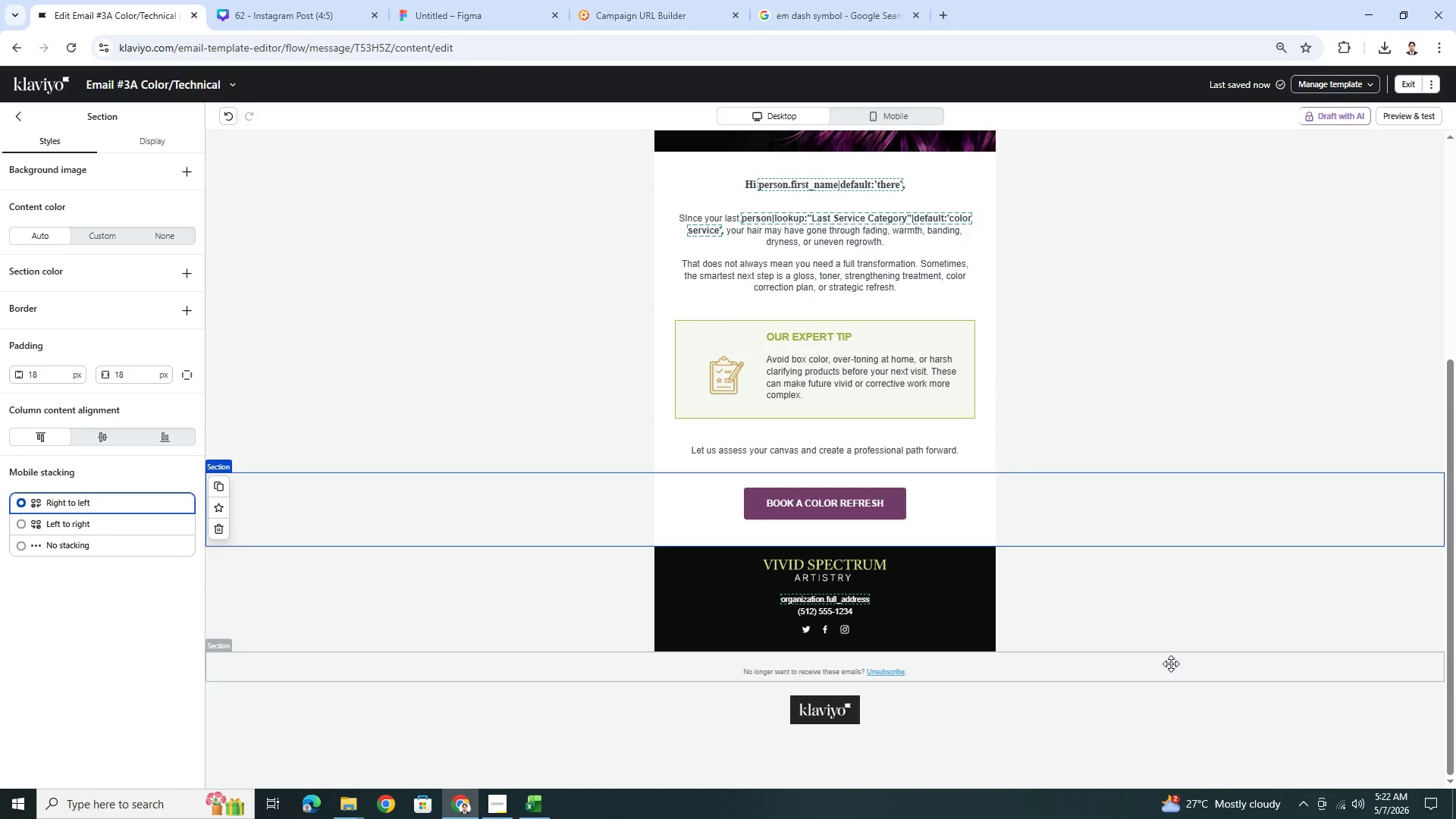 
scroll: coordinate [1171, 664], scroll_direction: up, amount: 2.0
 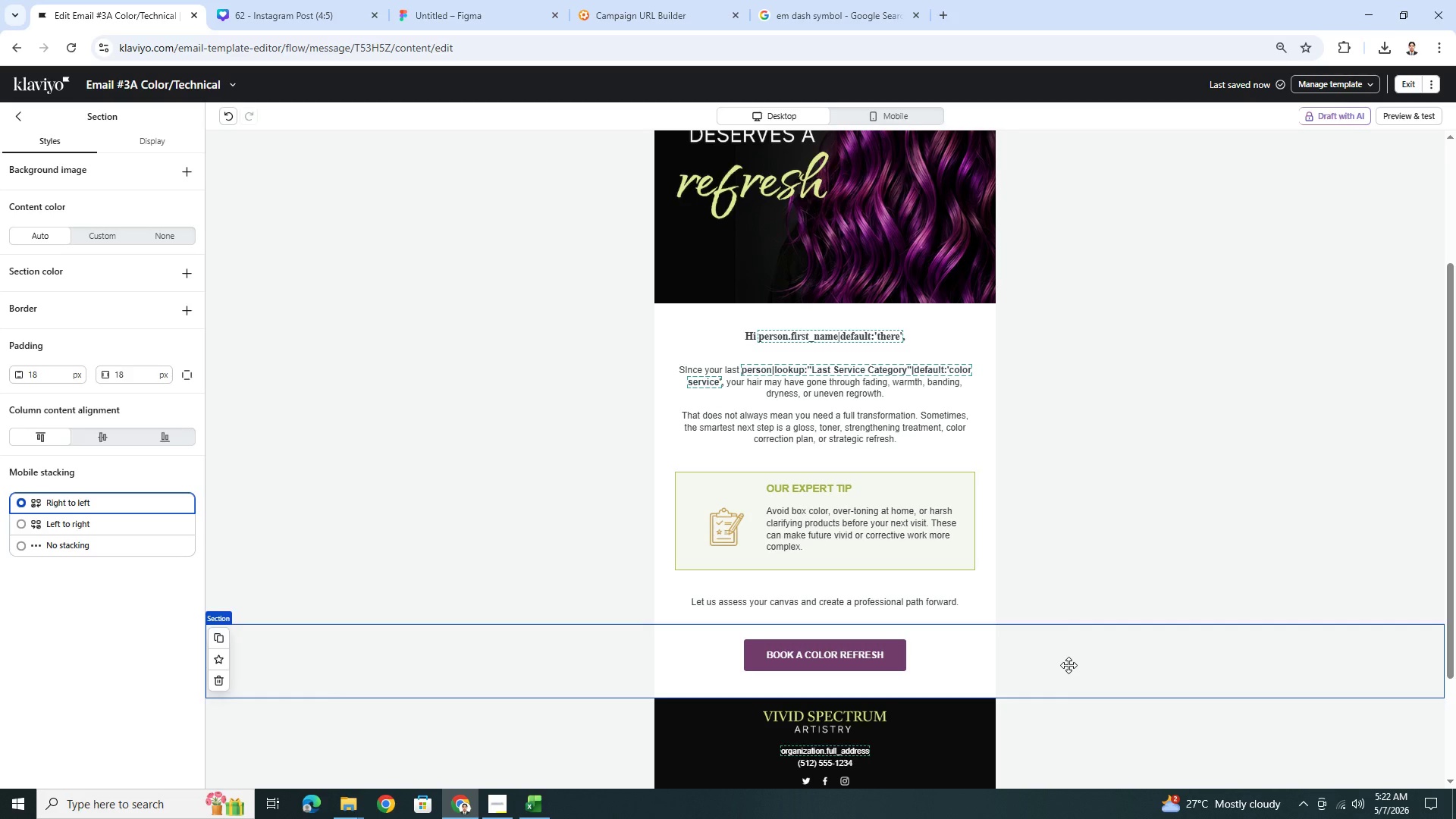 
scroll: coordinate [1068, 665], scroll_direction: down, amount: 1.0
 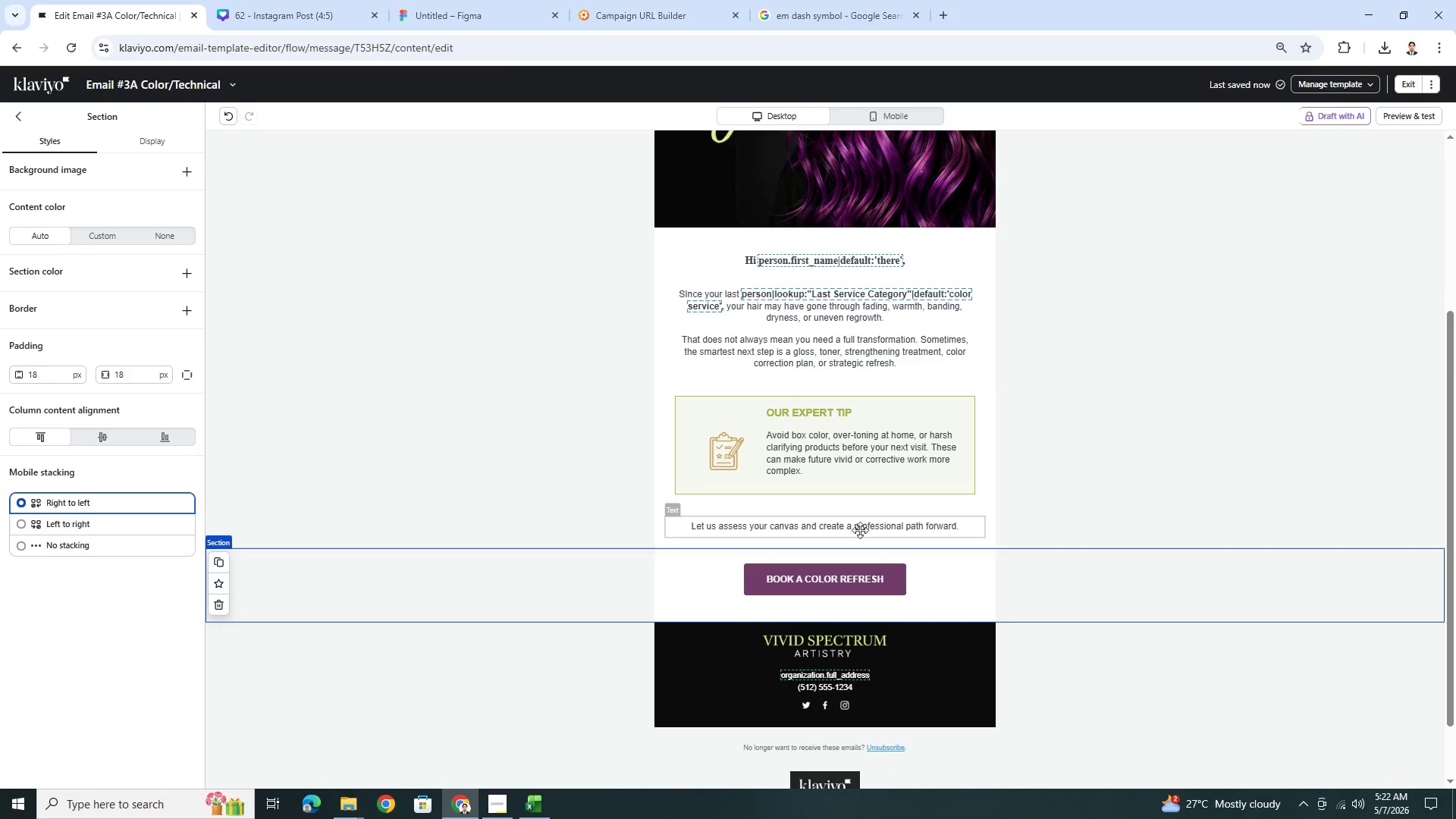 
double_click([860, 530])
 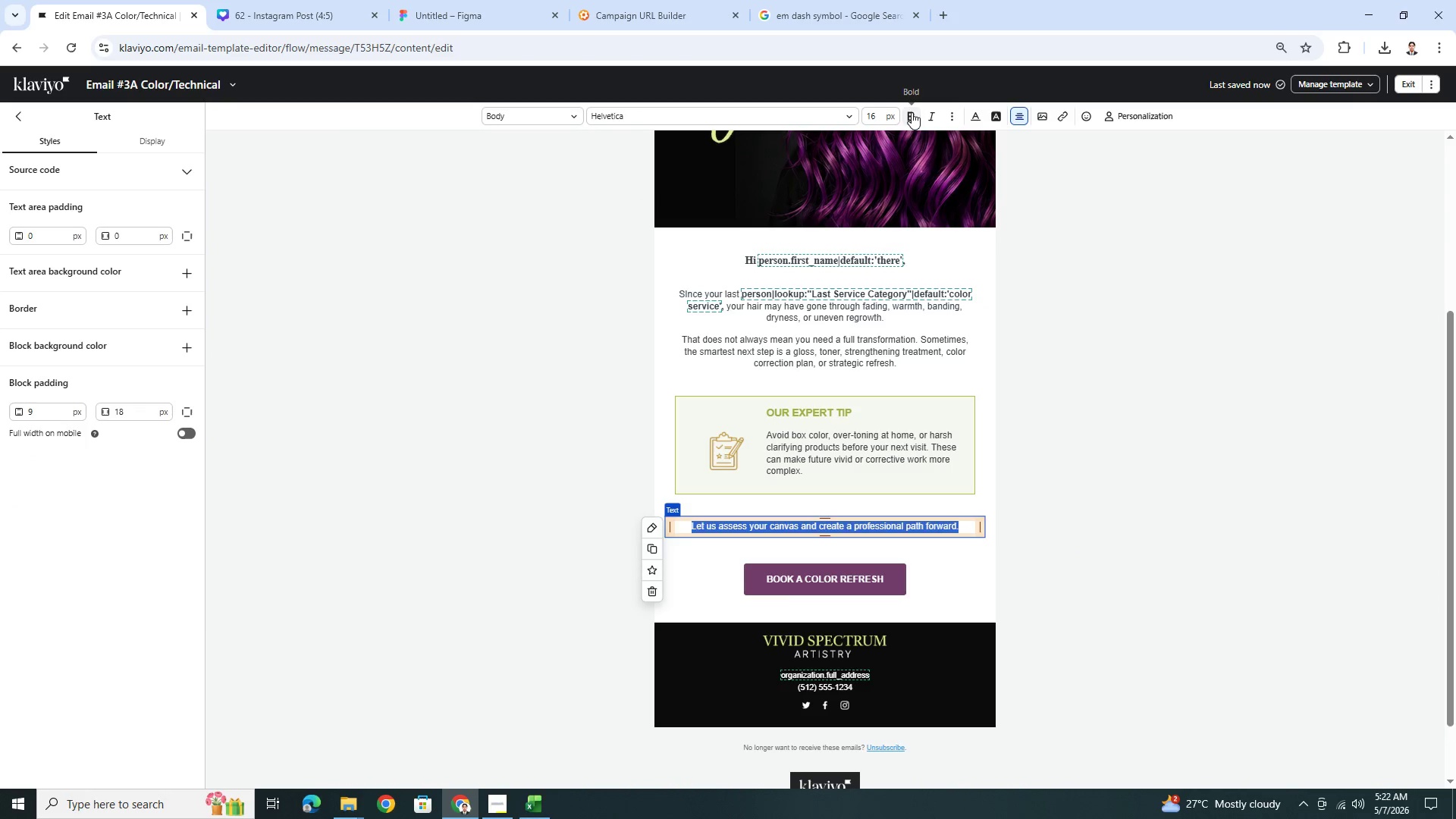 
double_click([1090, 541])
 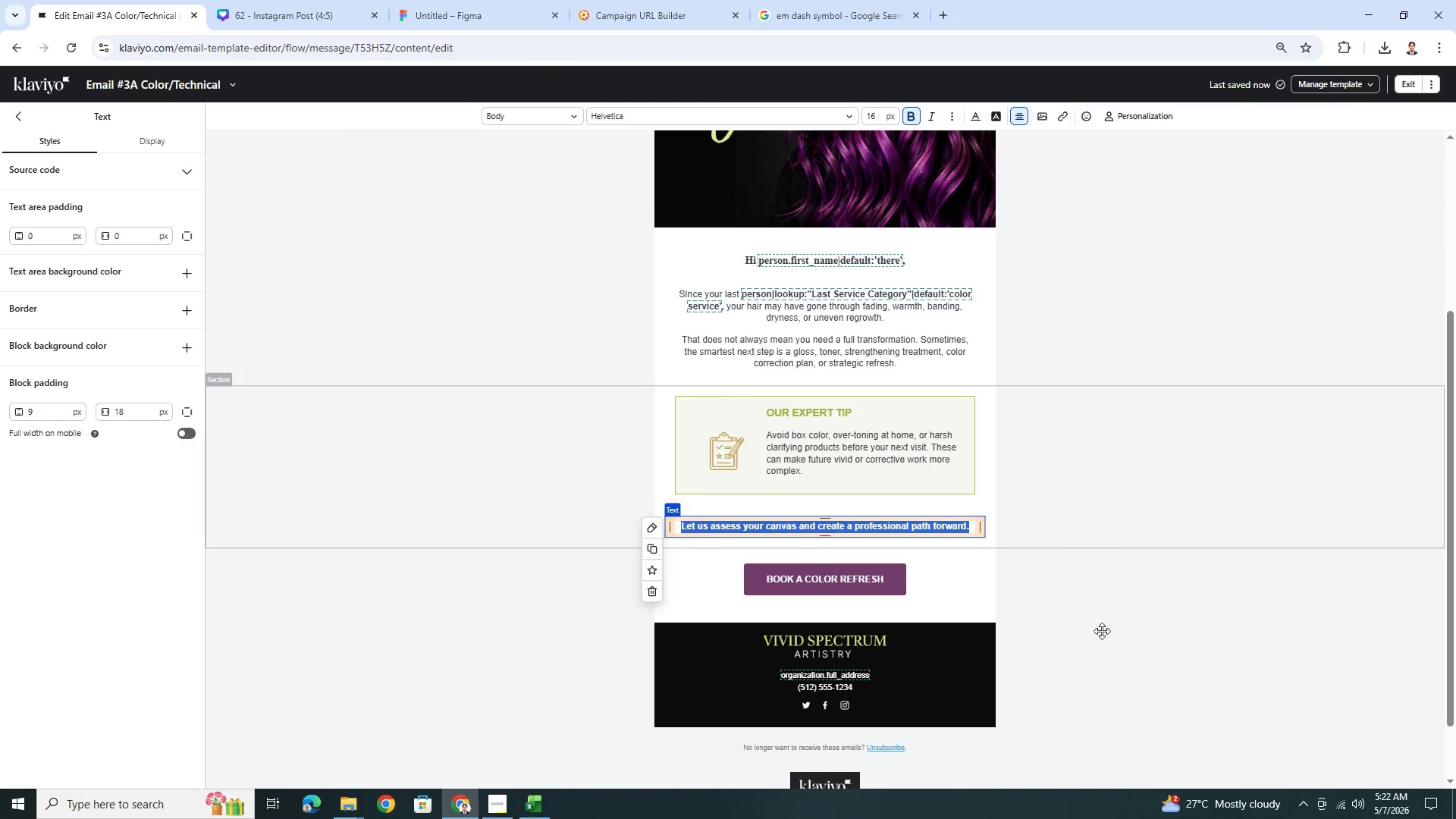 
triple_click([1103, 645])
 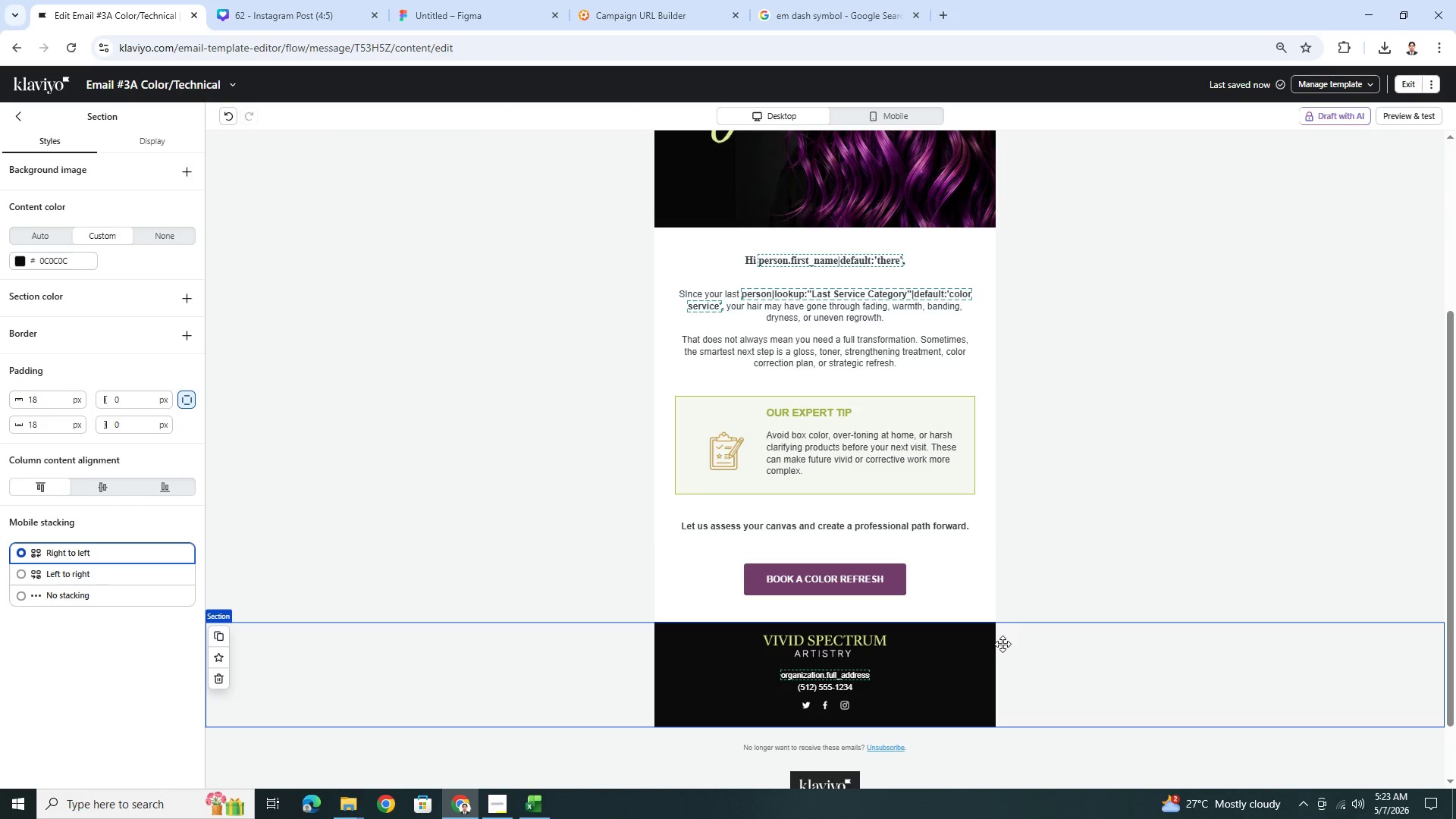 
scroll: coordinate [1020, 560], scroll_direction: up, amount: 2.0
 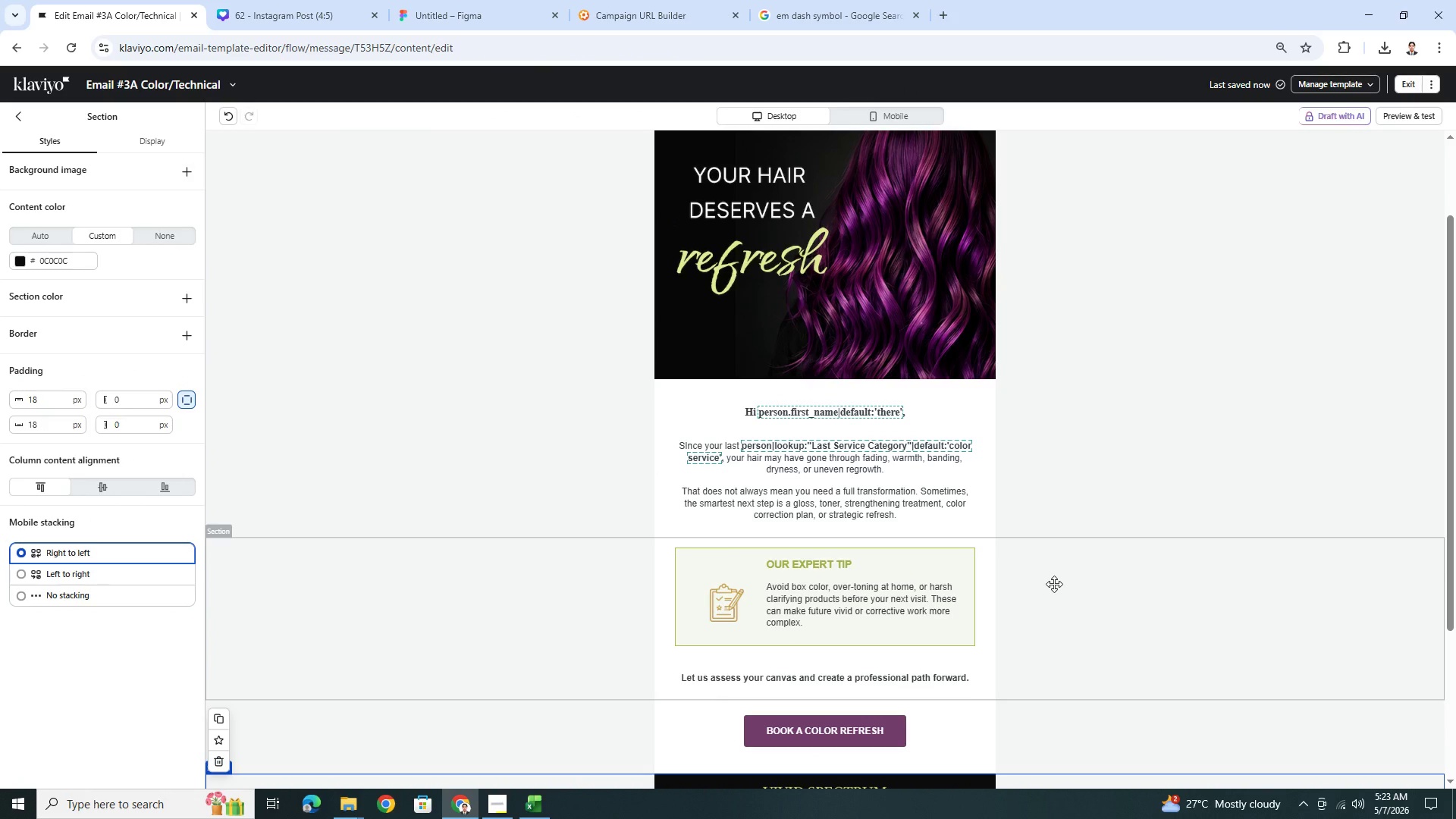 
scroll: coordinate [1054, 584], scroll_direction: down, amount: 2.0
 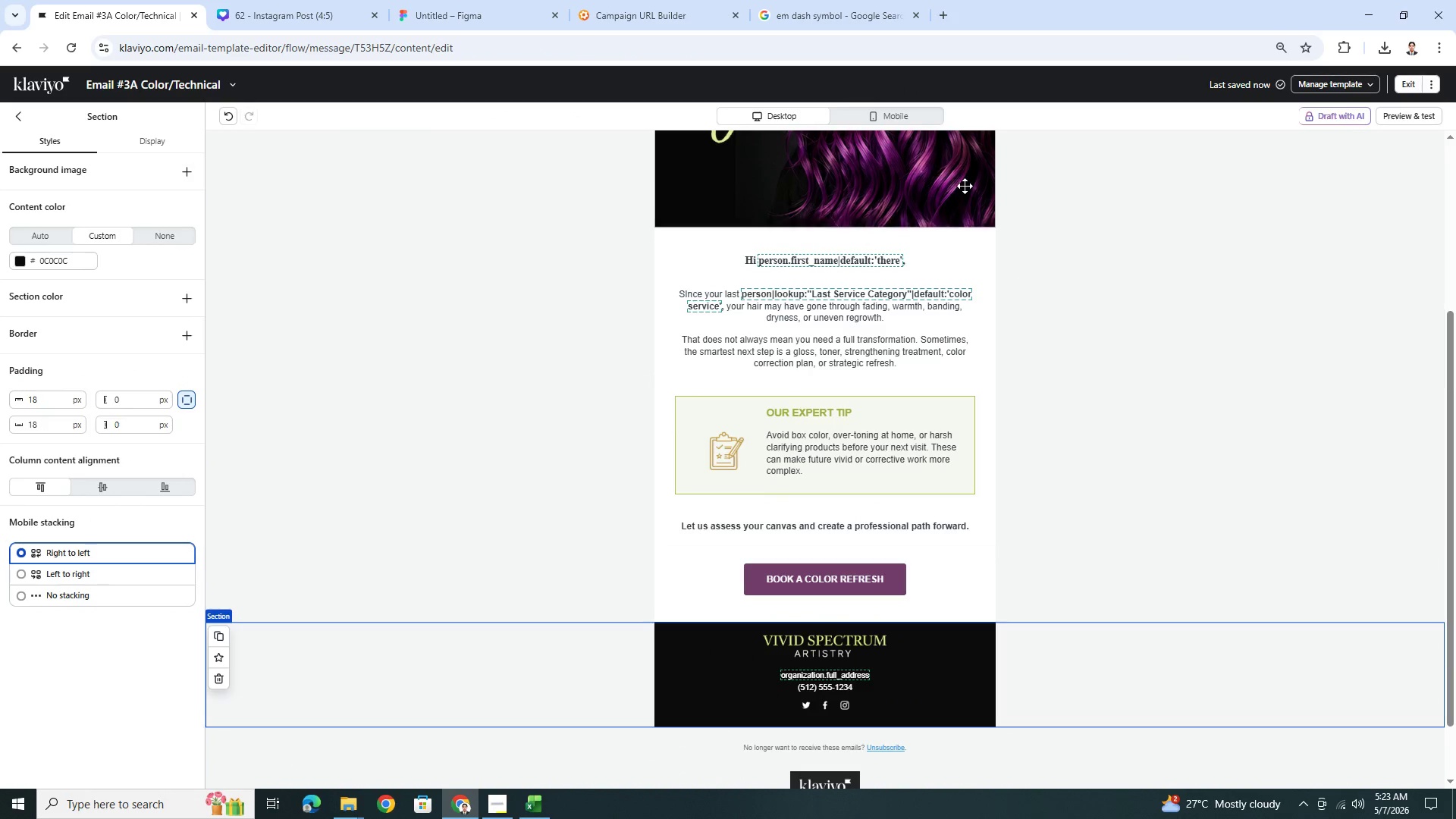 
left_click([916, 115])
 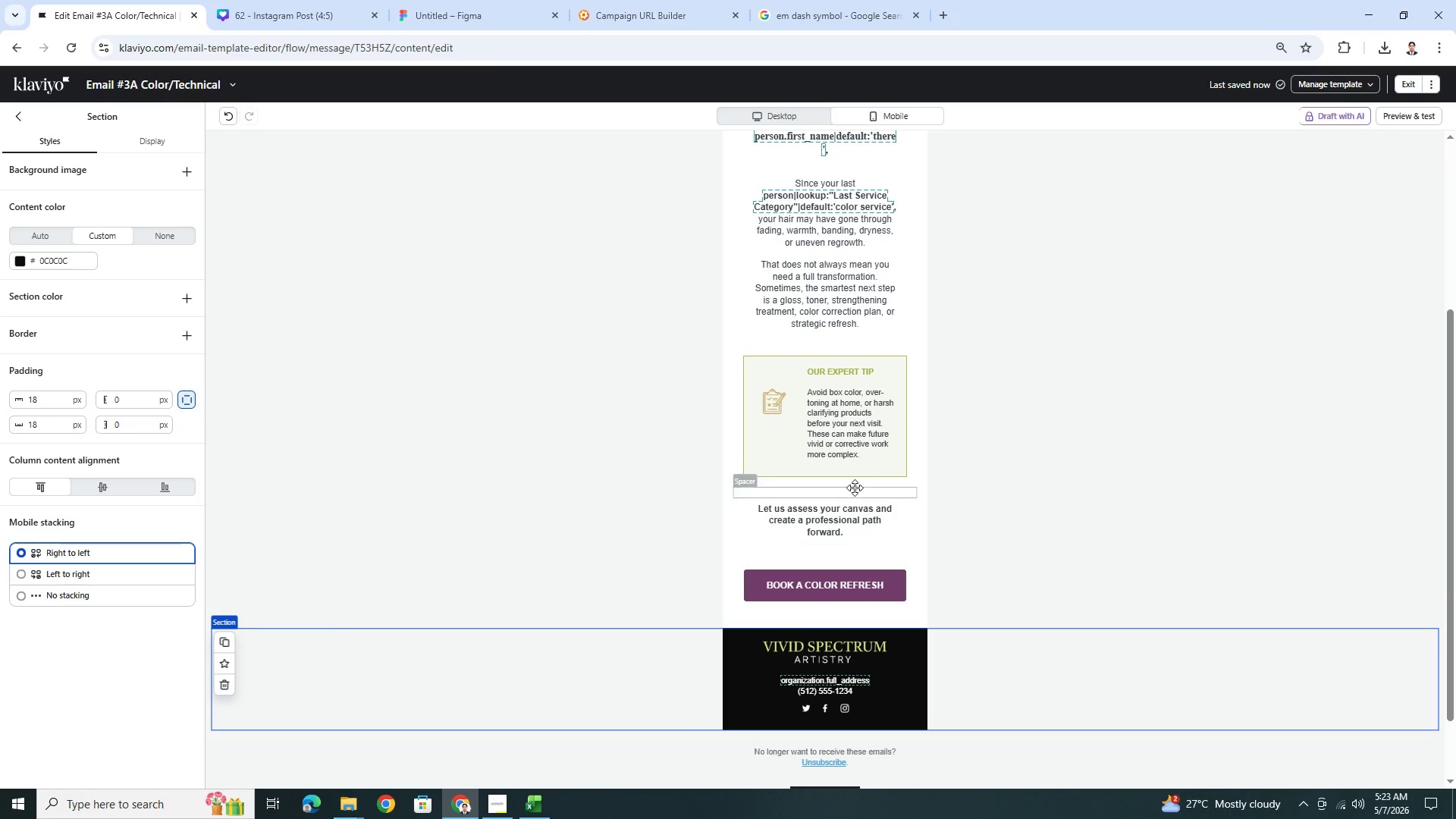 
left_click([855, 488])
 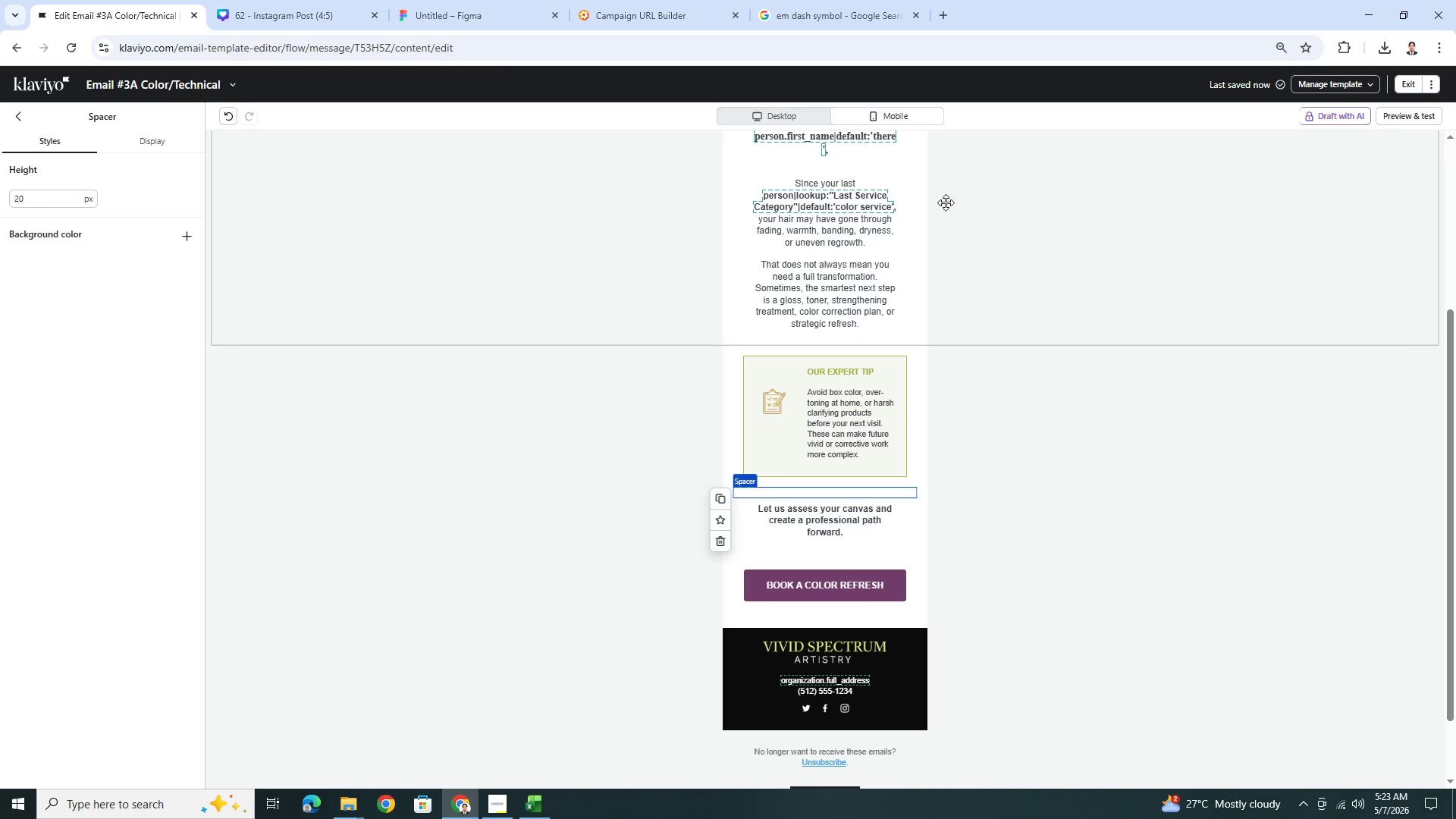 
left_click([804, 117])
 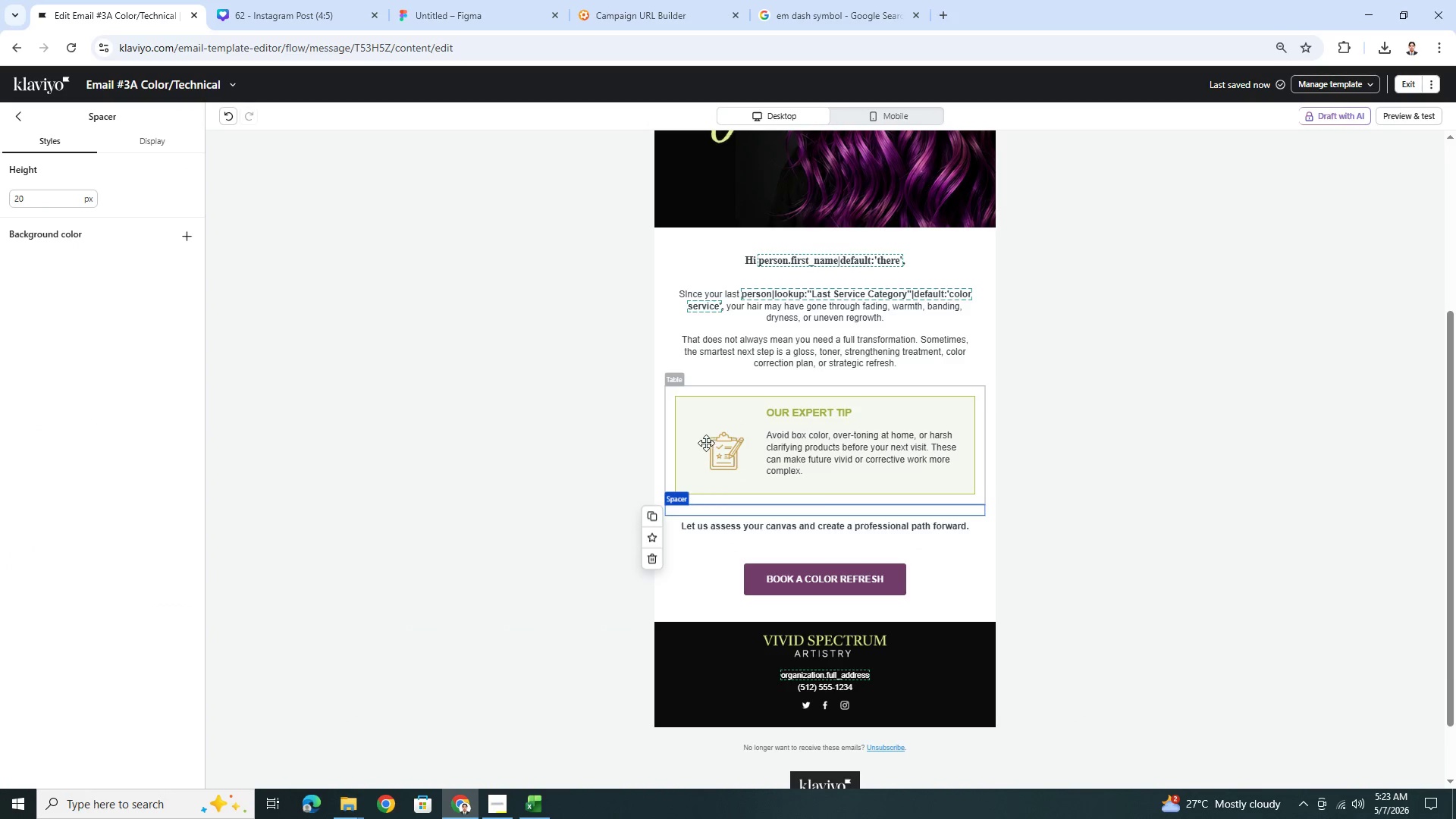 
left_click([714, 446])
 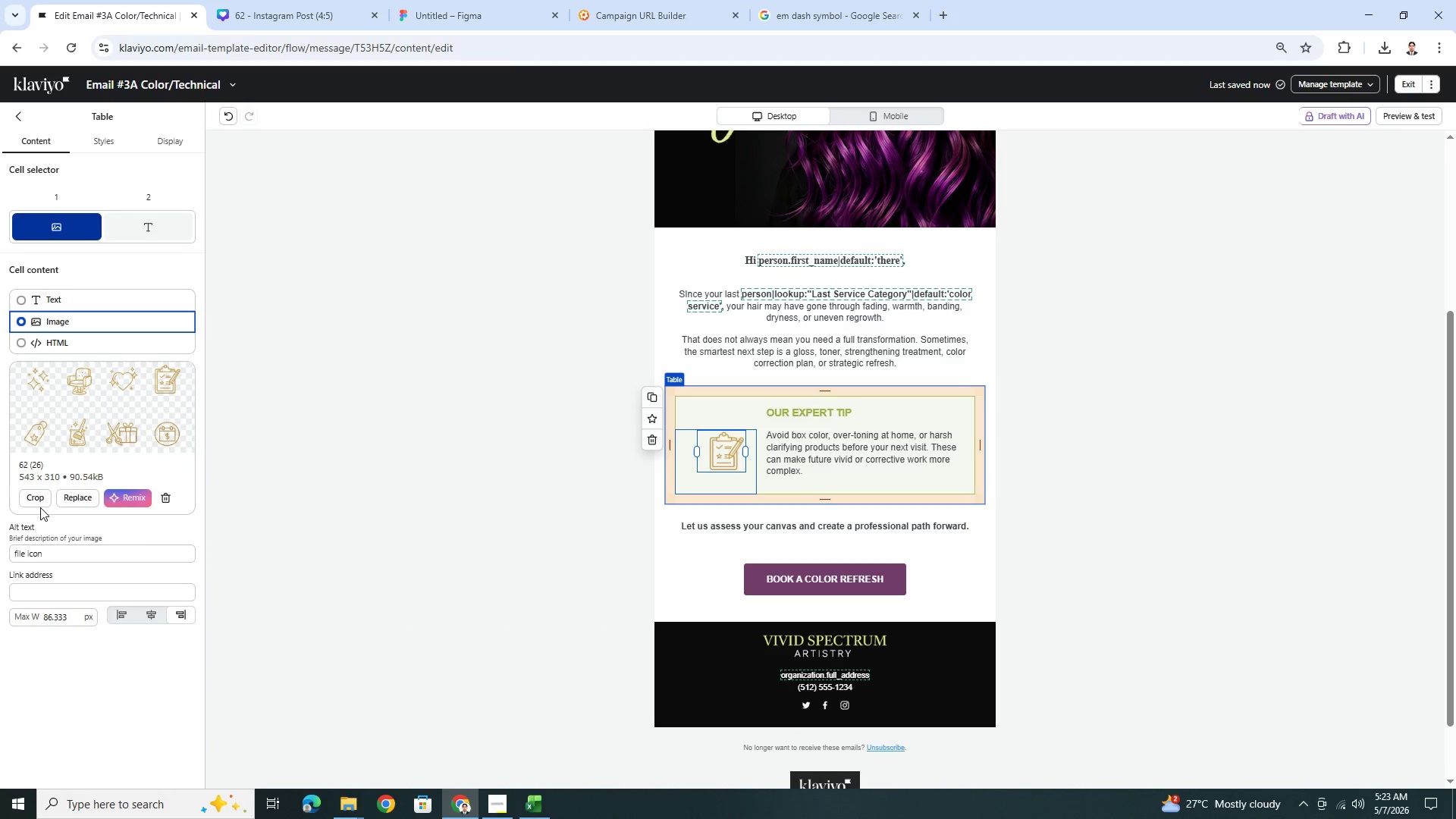 
left_click([42, 505])
 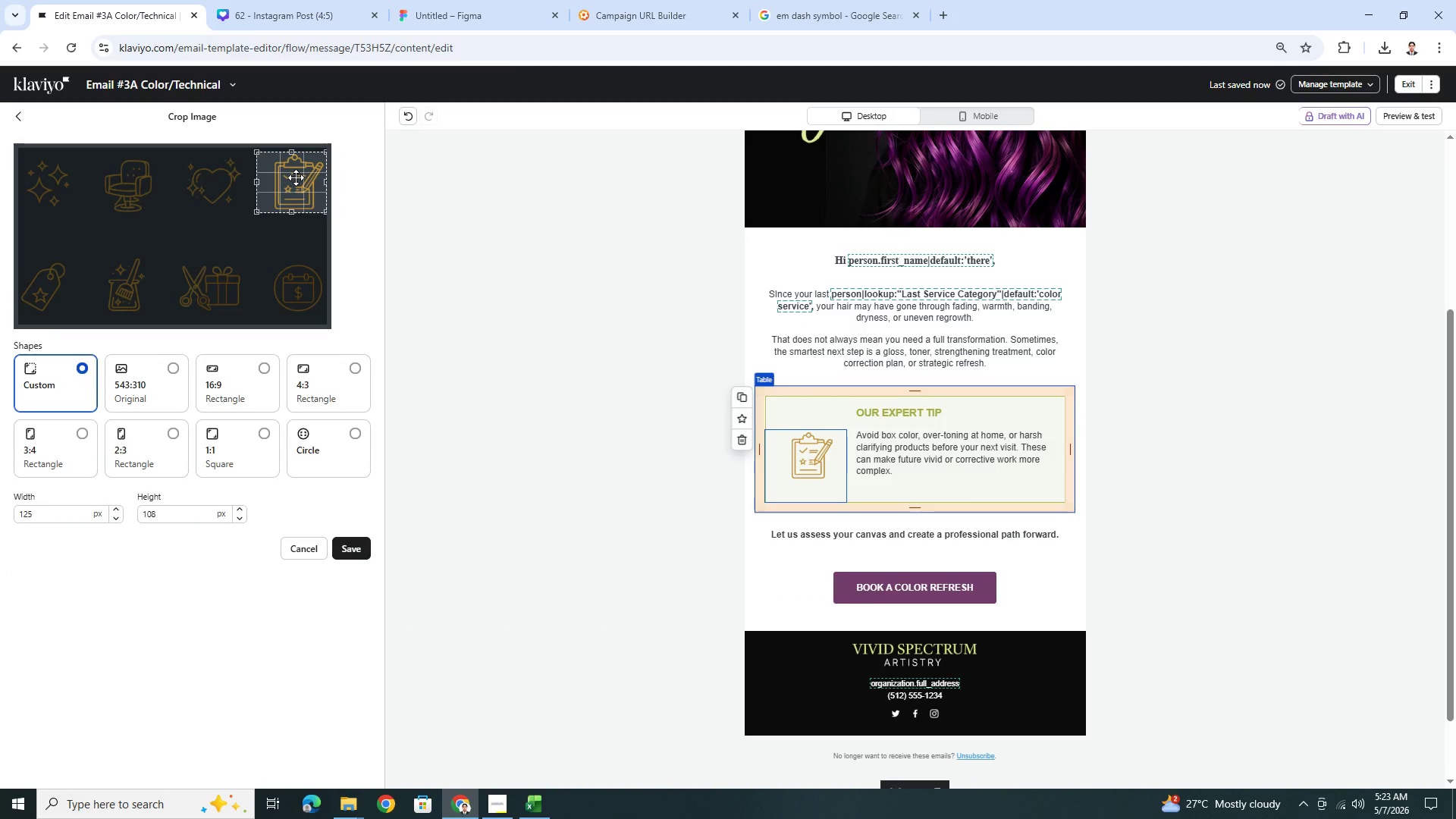 
left_click_drag(start_coordinate=[296, 177], to_coordinate=[129, 280])
 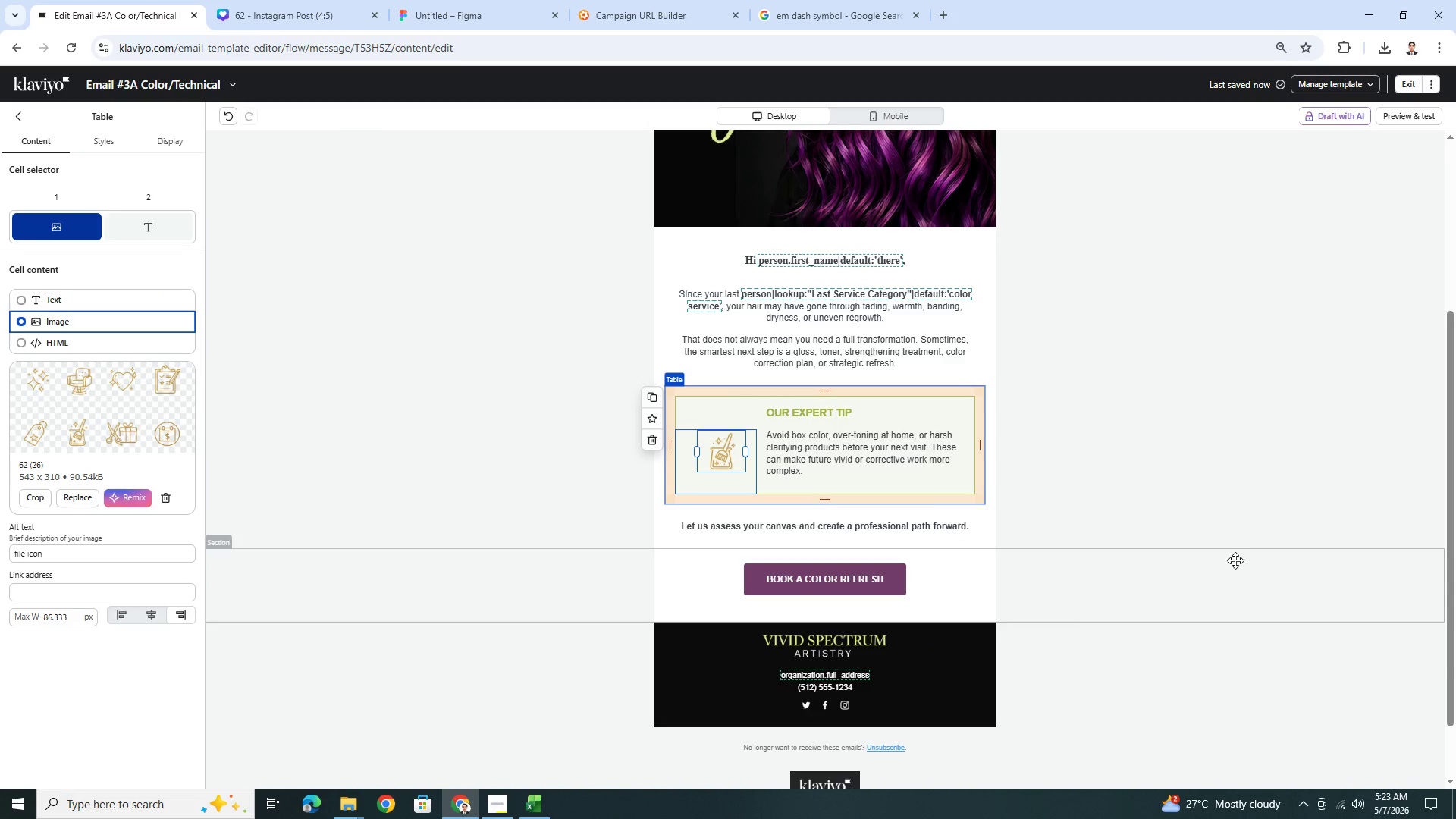 
wait(5.62)
 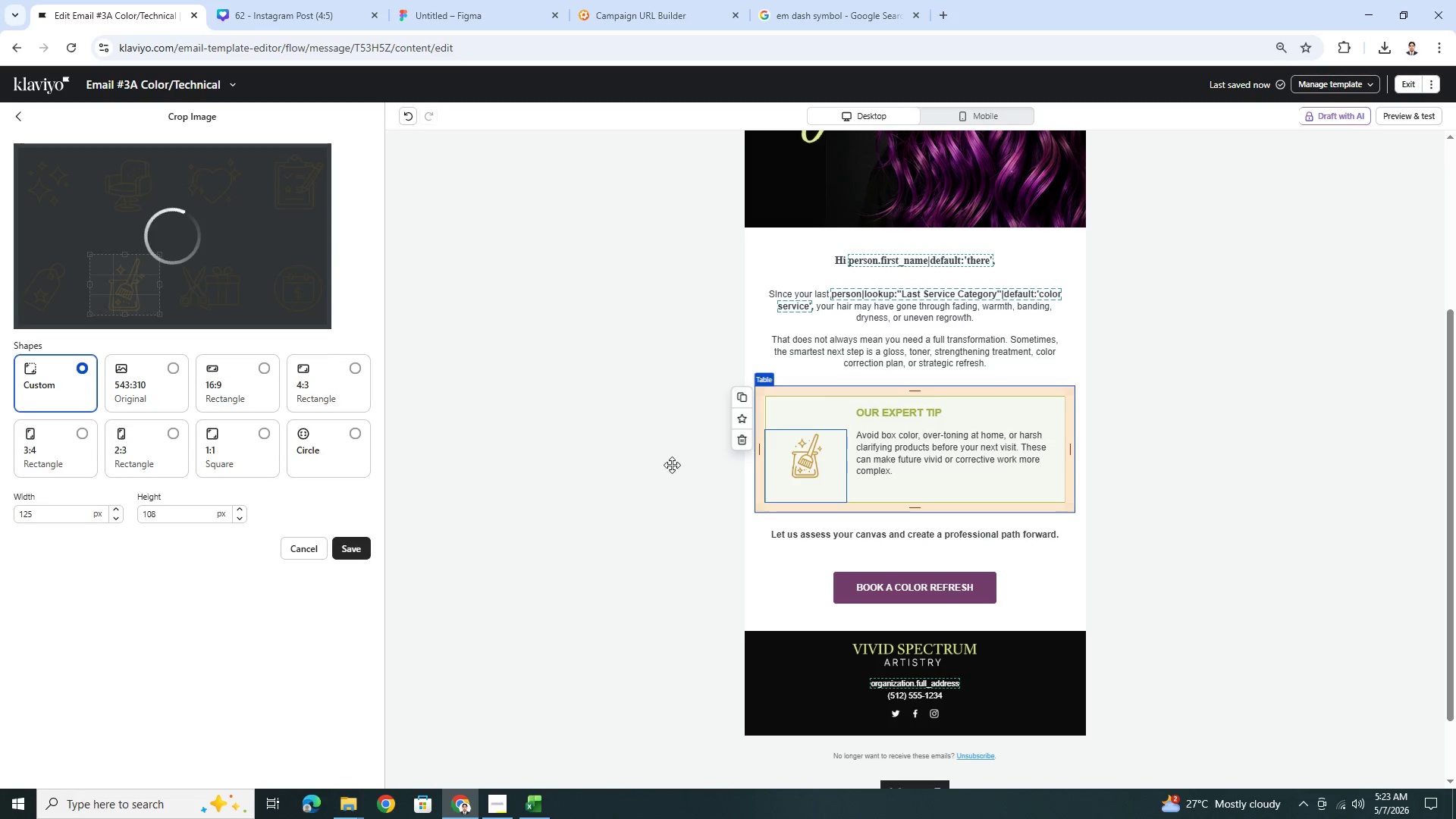 
left_click([1094, 666])
 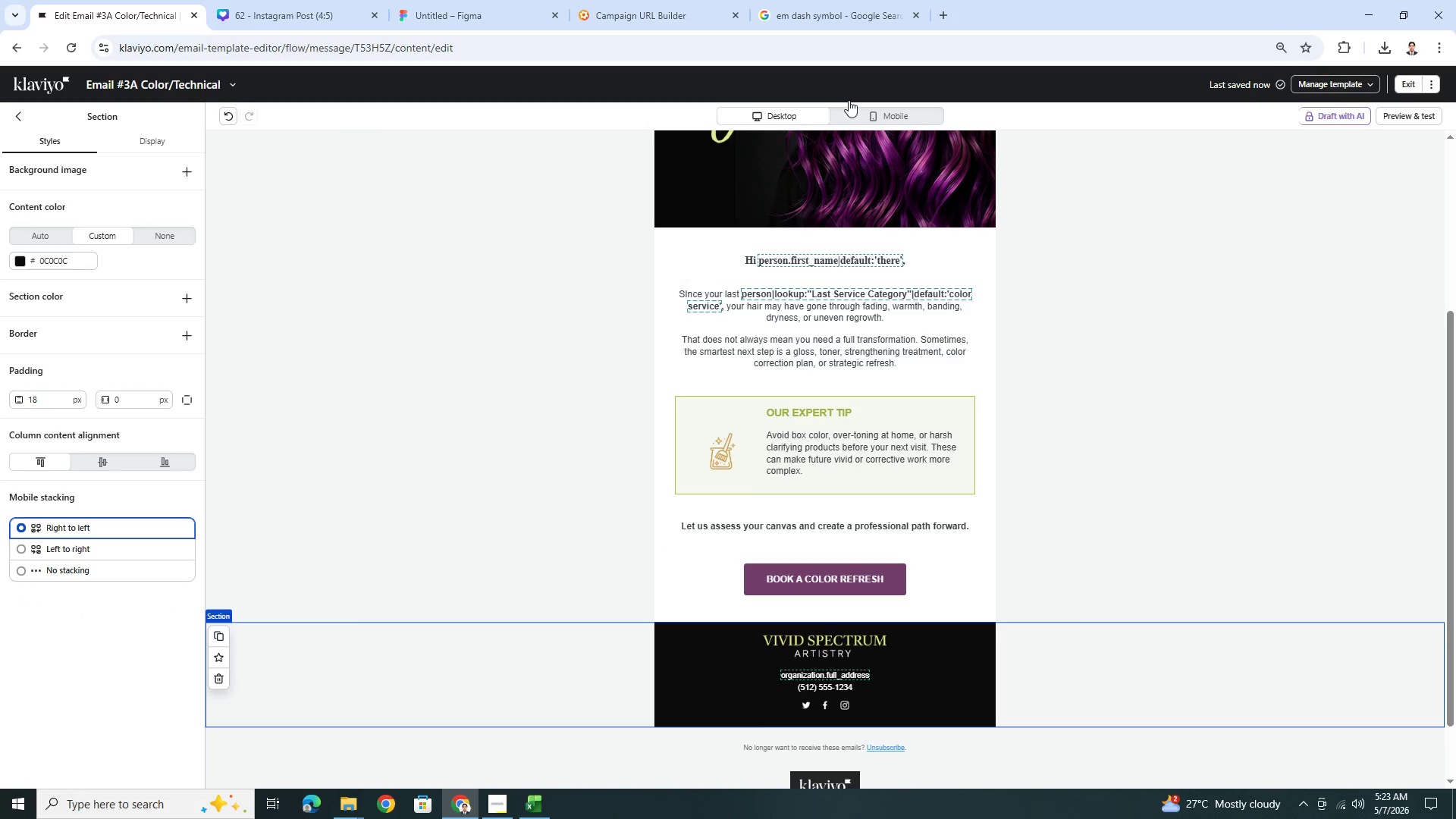 
left_click([885, 117])
 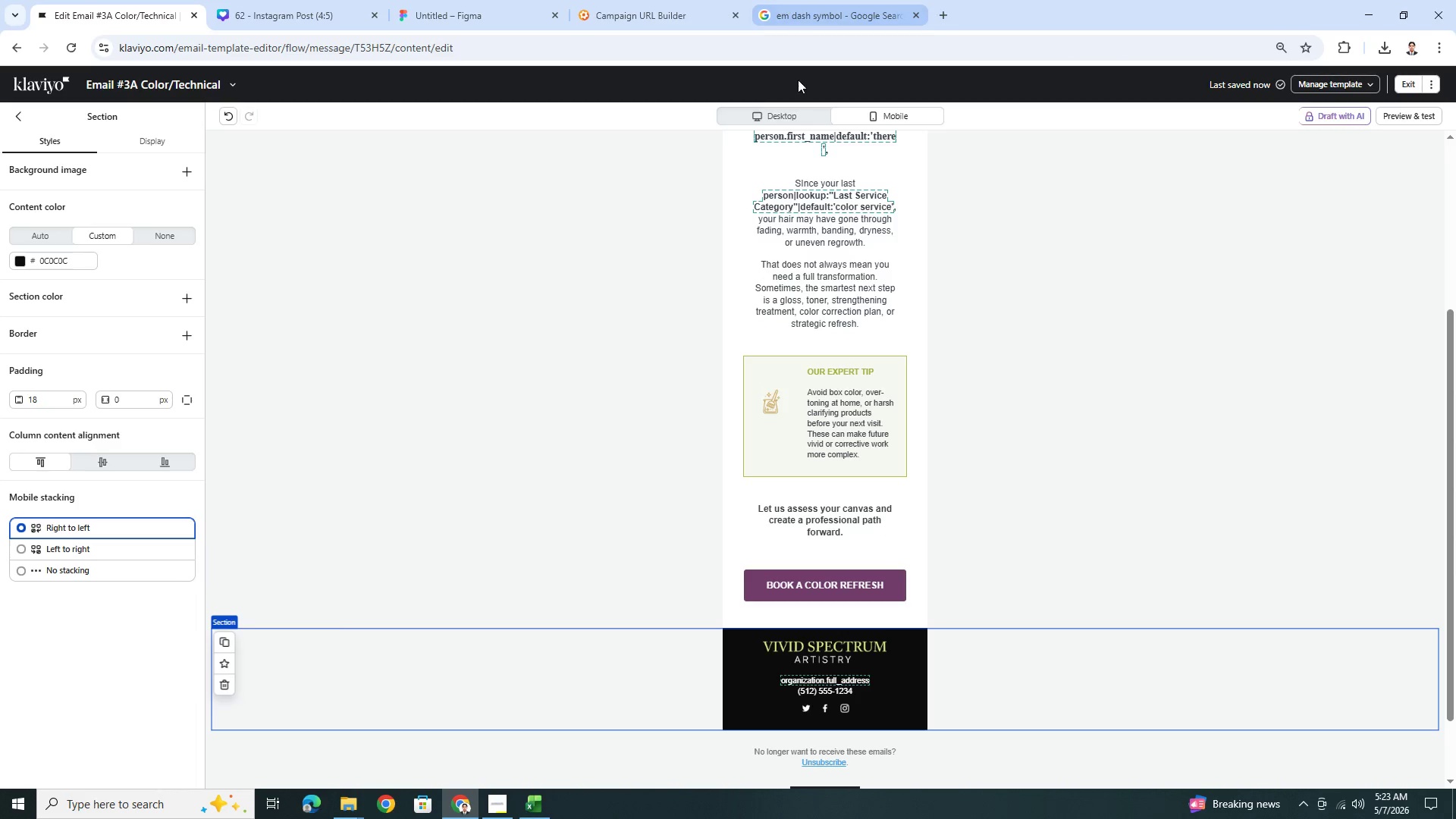 
wait(6.3)
 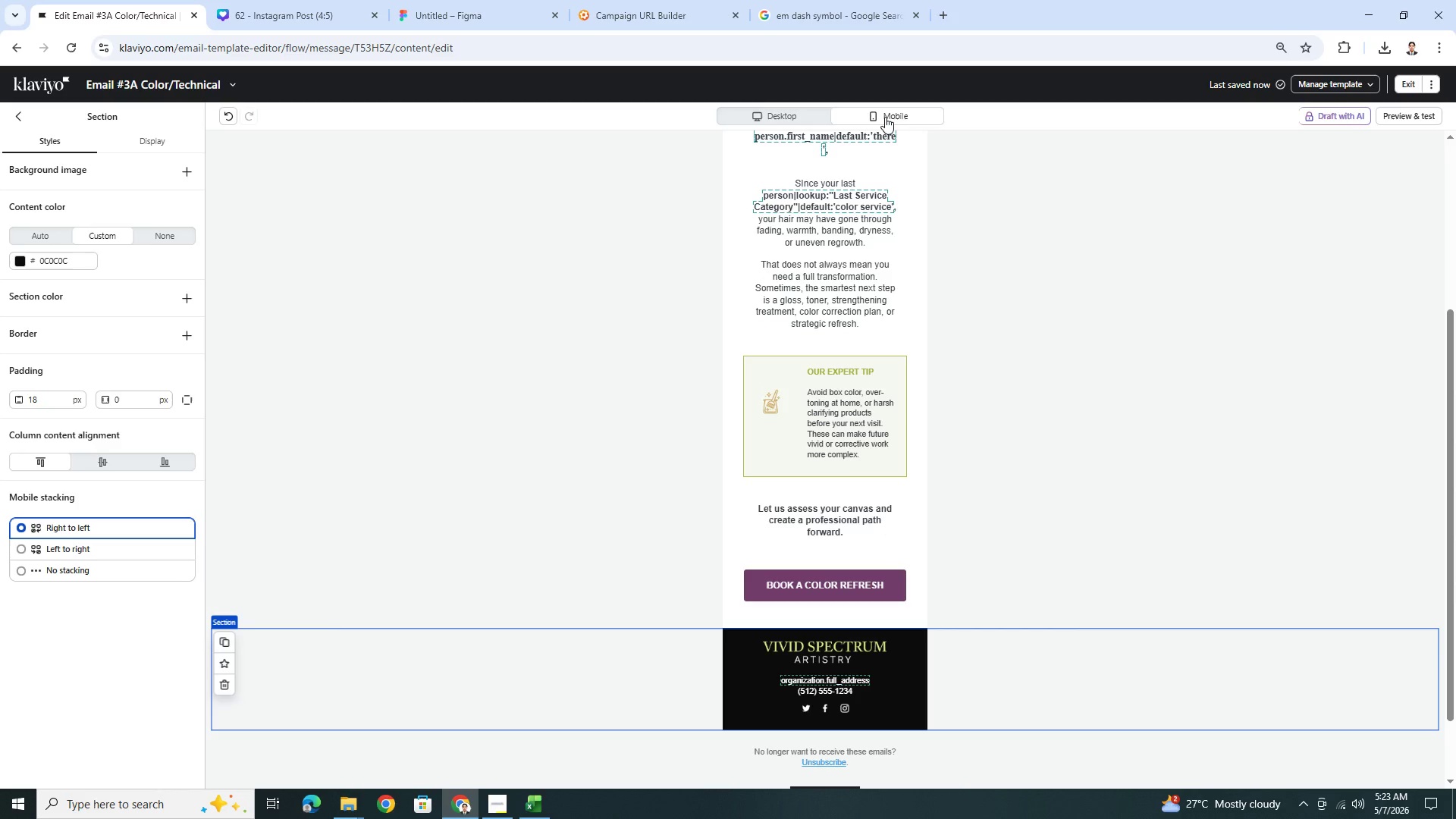 
left_click([732, 447])
 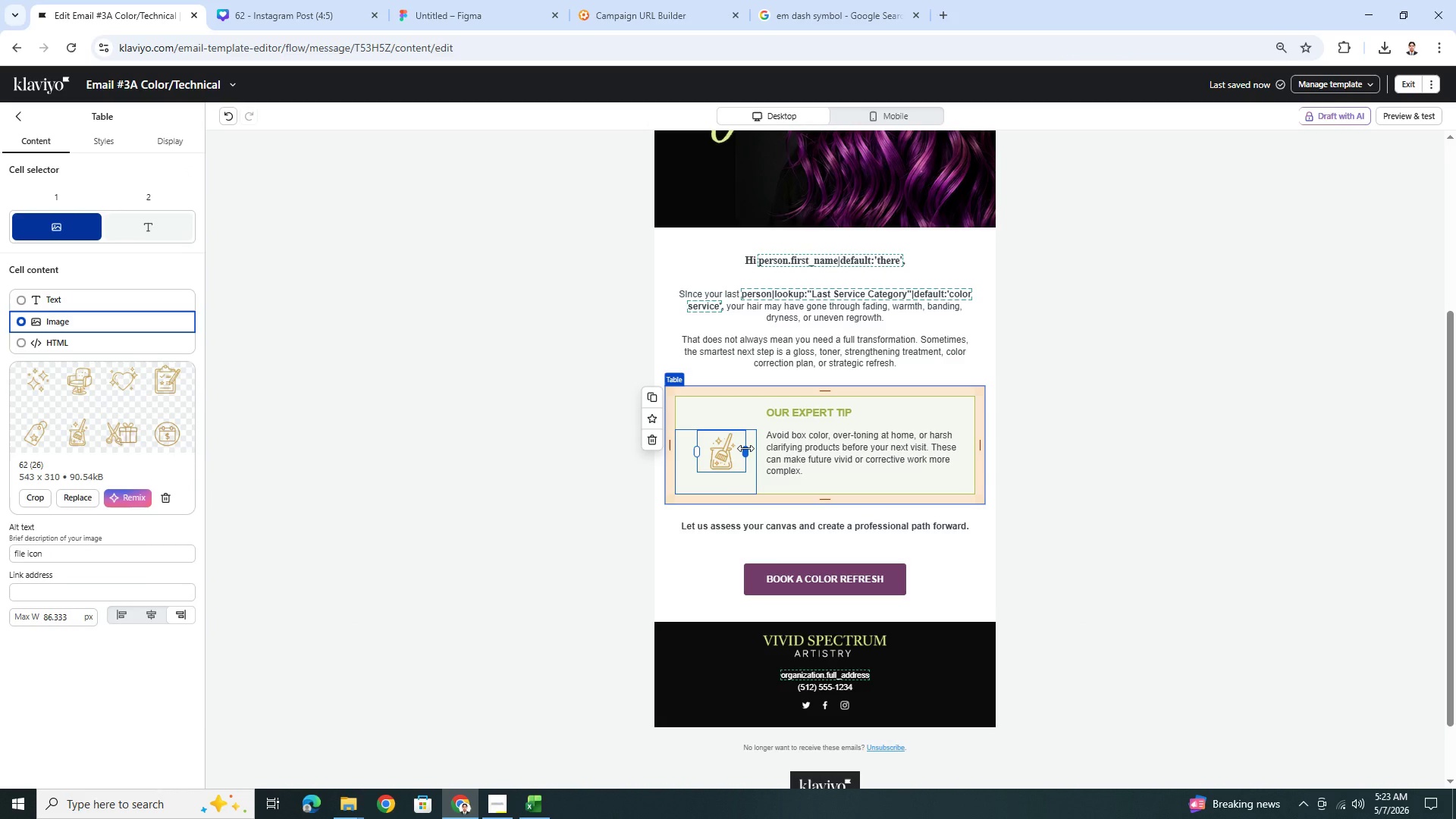 
left_click_drag(start_coordinate=[745, 448], to_coordinate=[750, 450])
 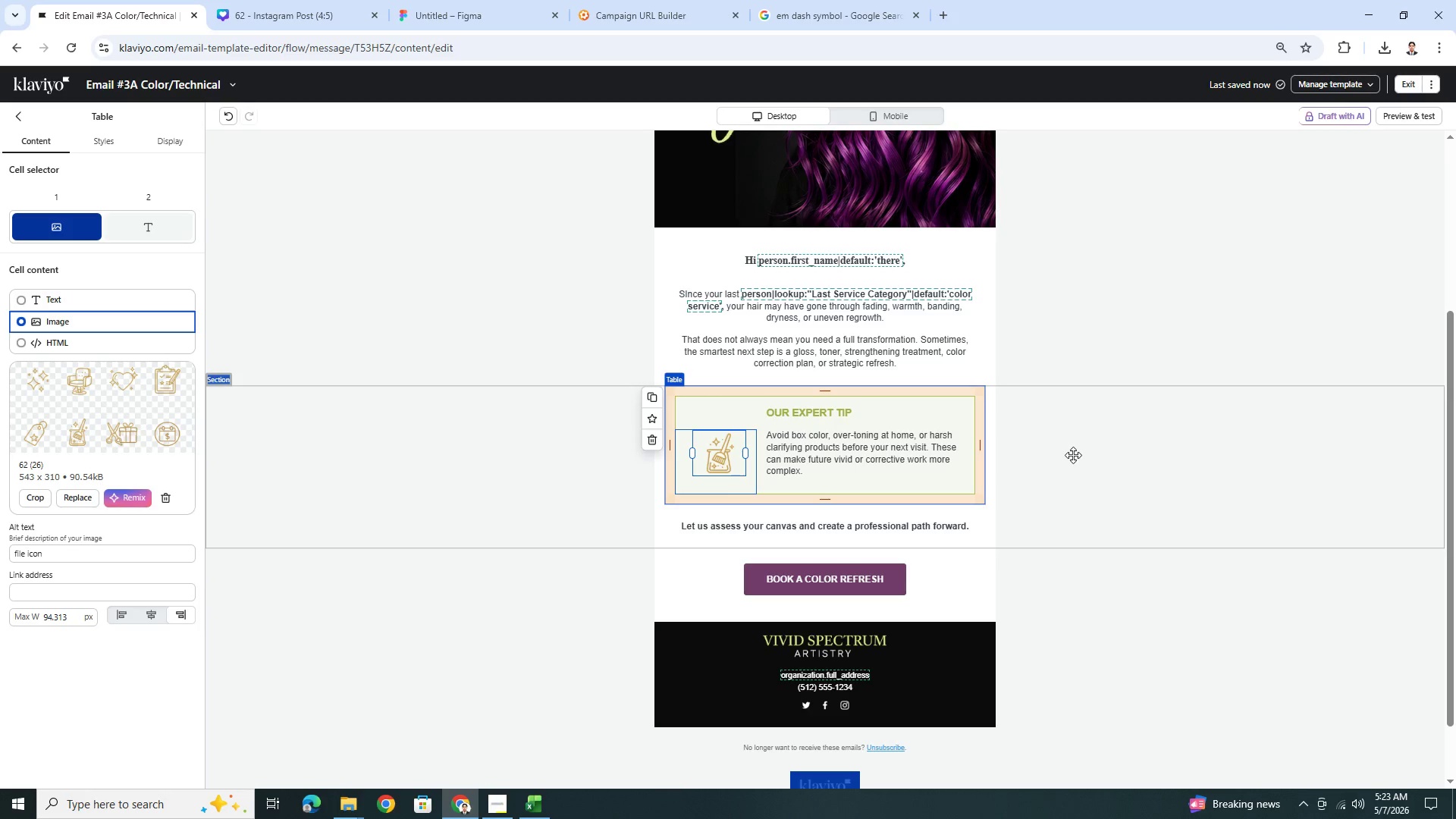 
left_click([1094, 453])
 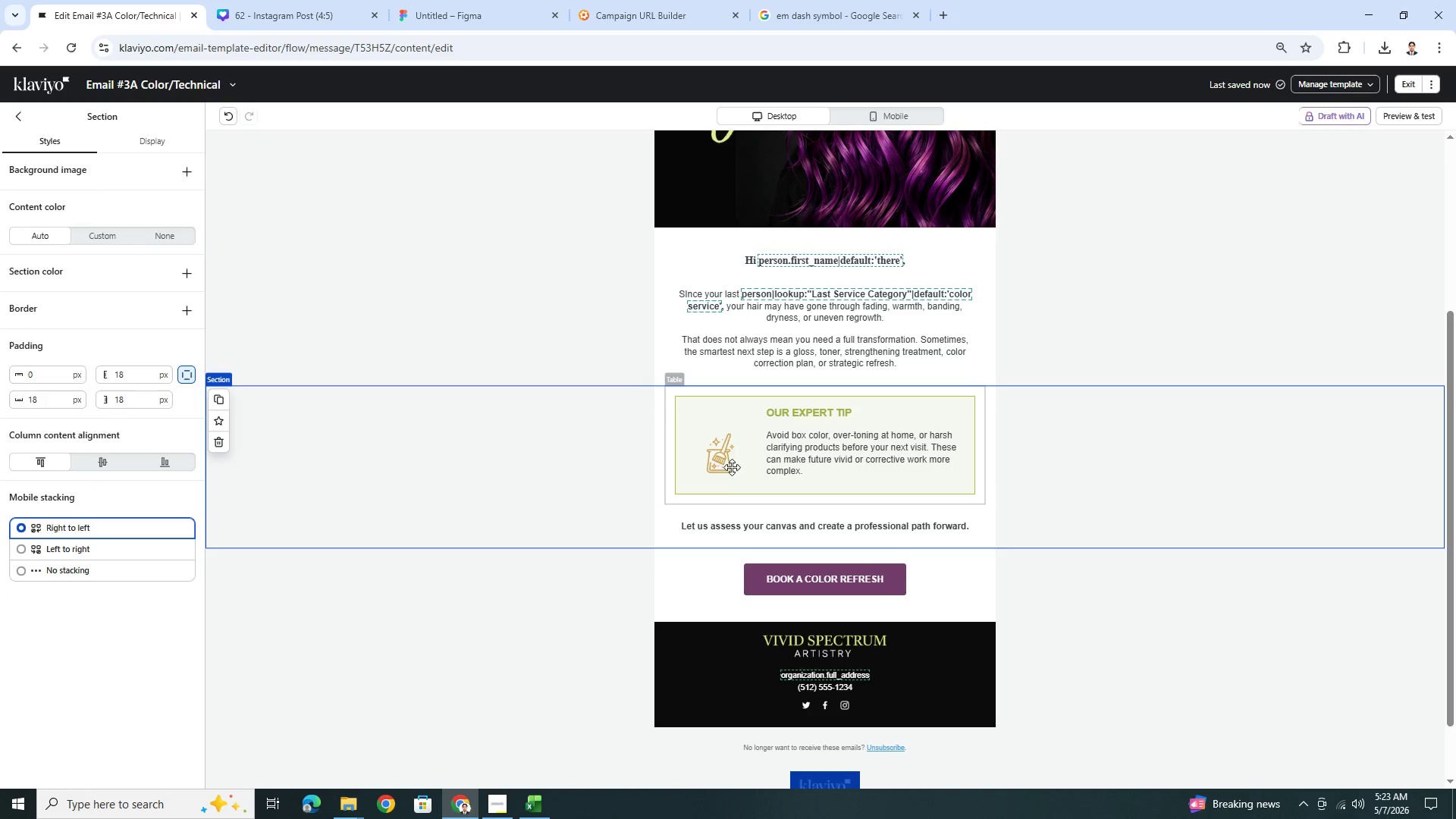 
left_click([722, 457])
 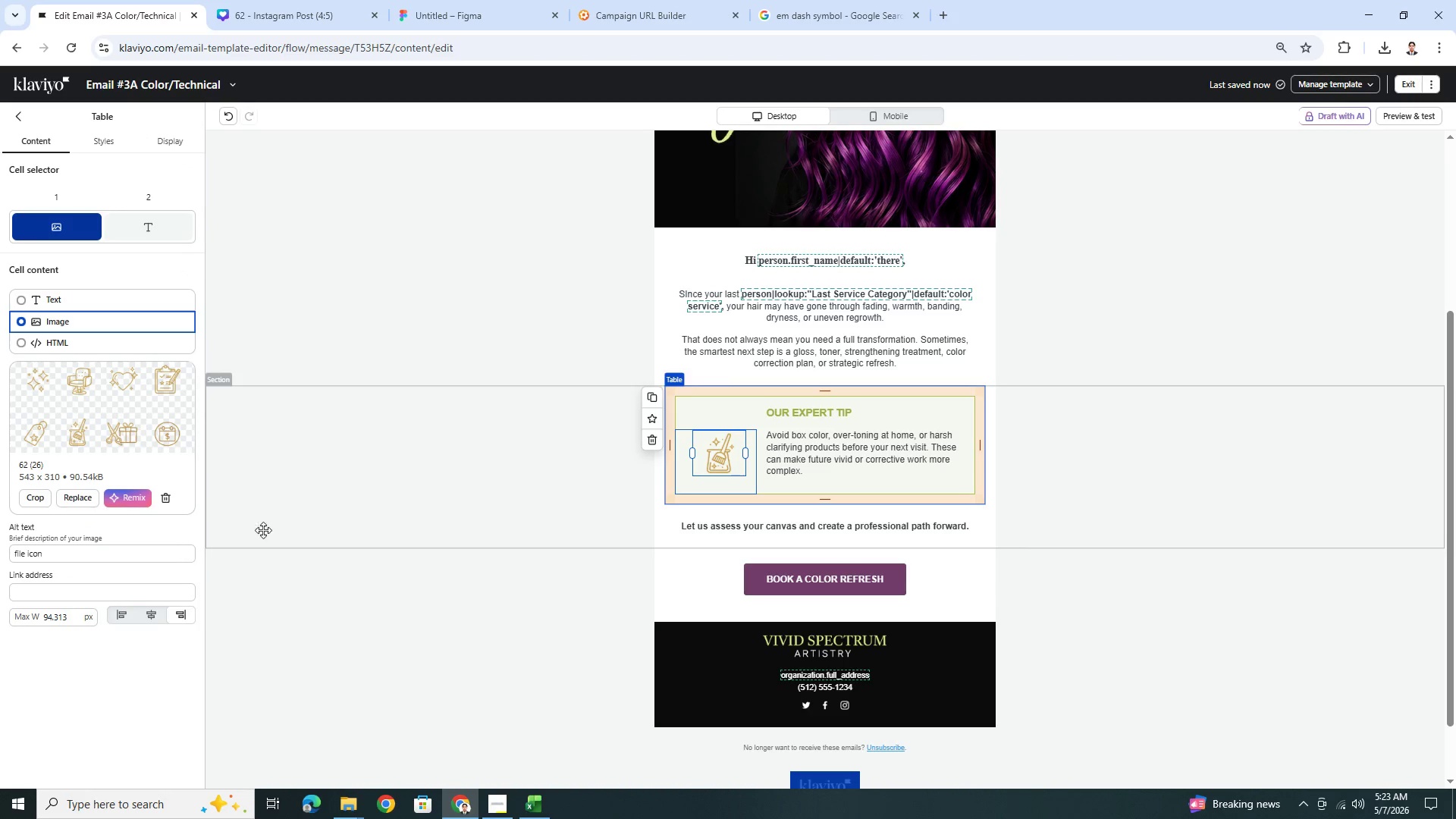 
left_click([101, 142])
 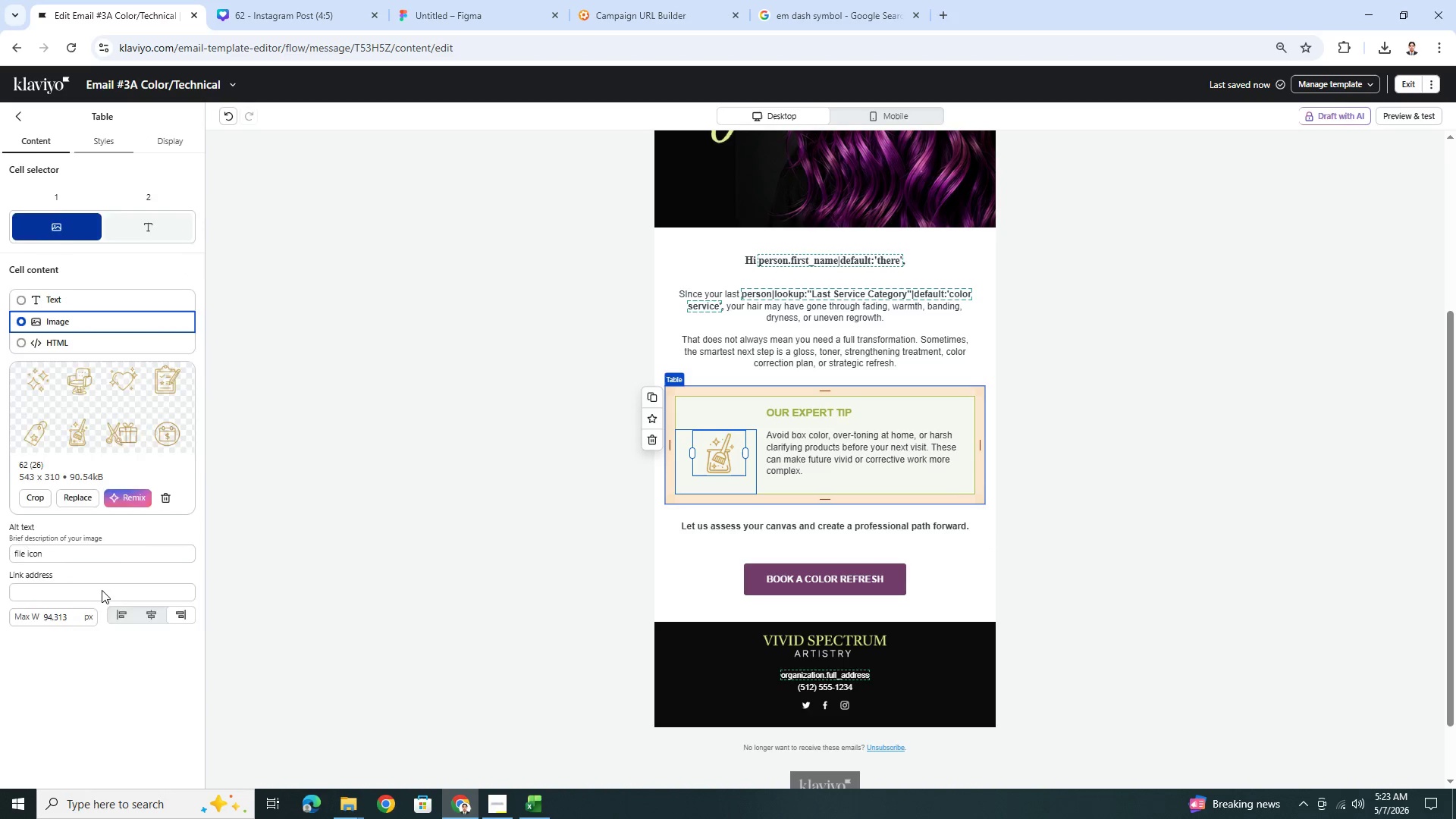 
scroll: coordinate [106, 580], scroll_direction: down, amount: 8.0
 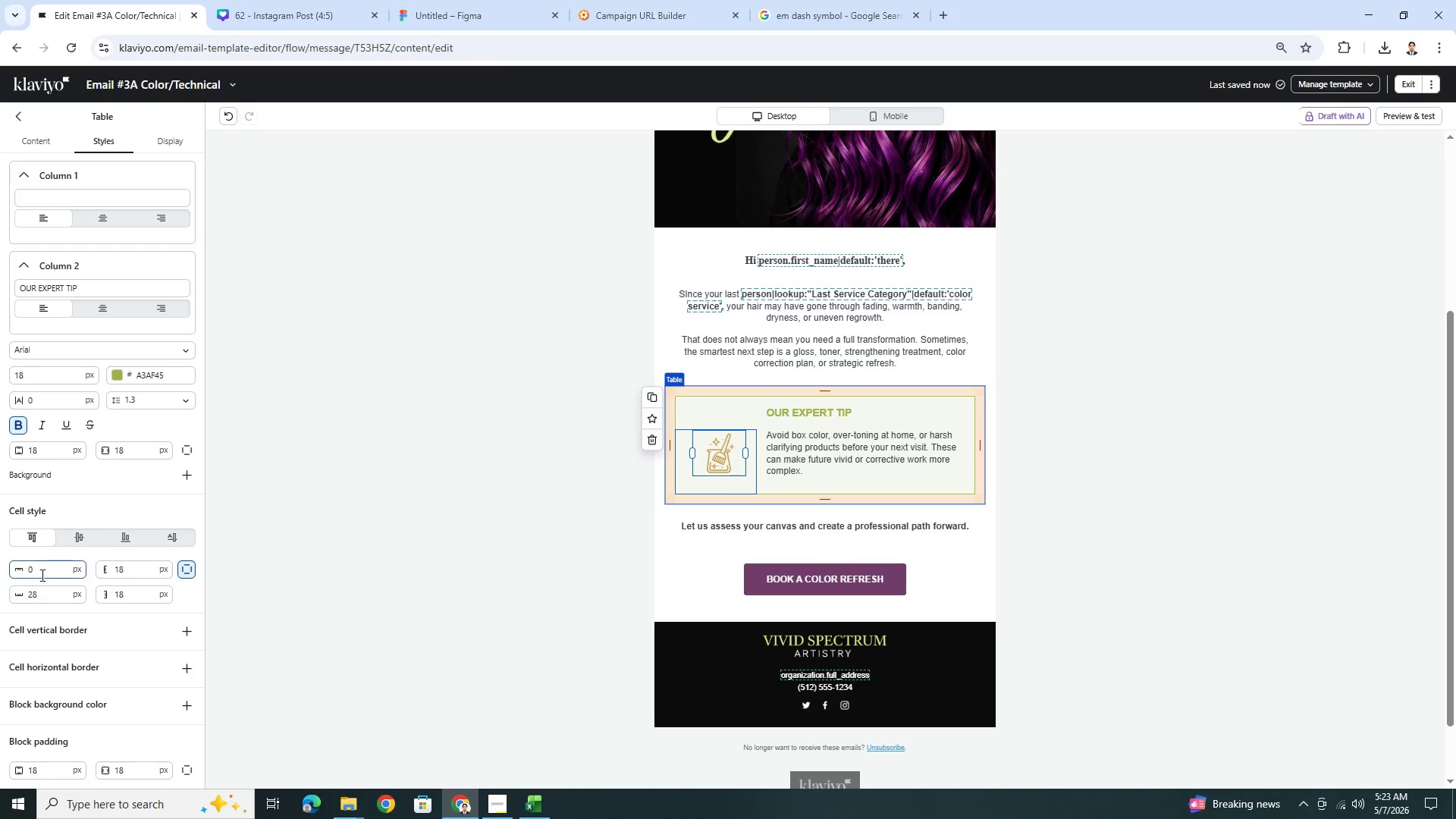 
double_click([45, 572])
 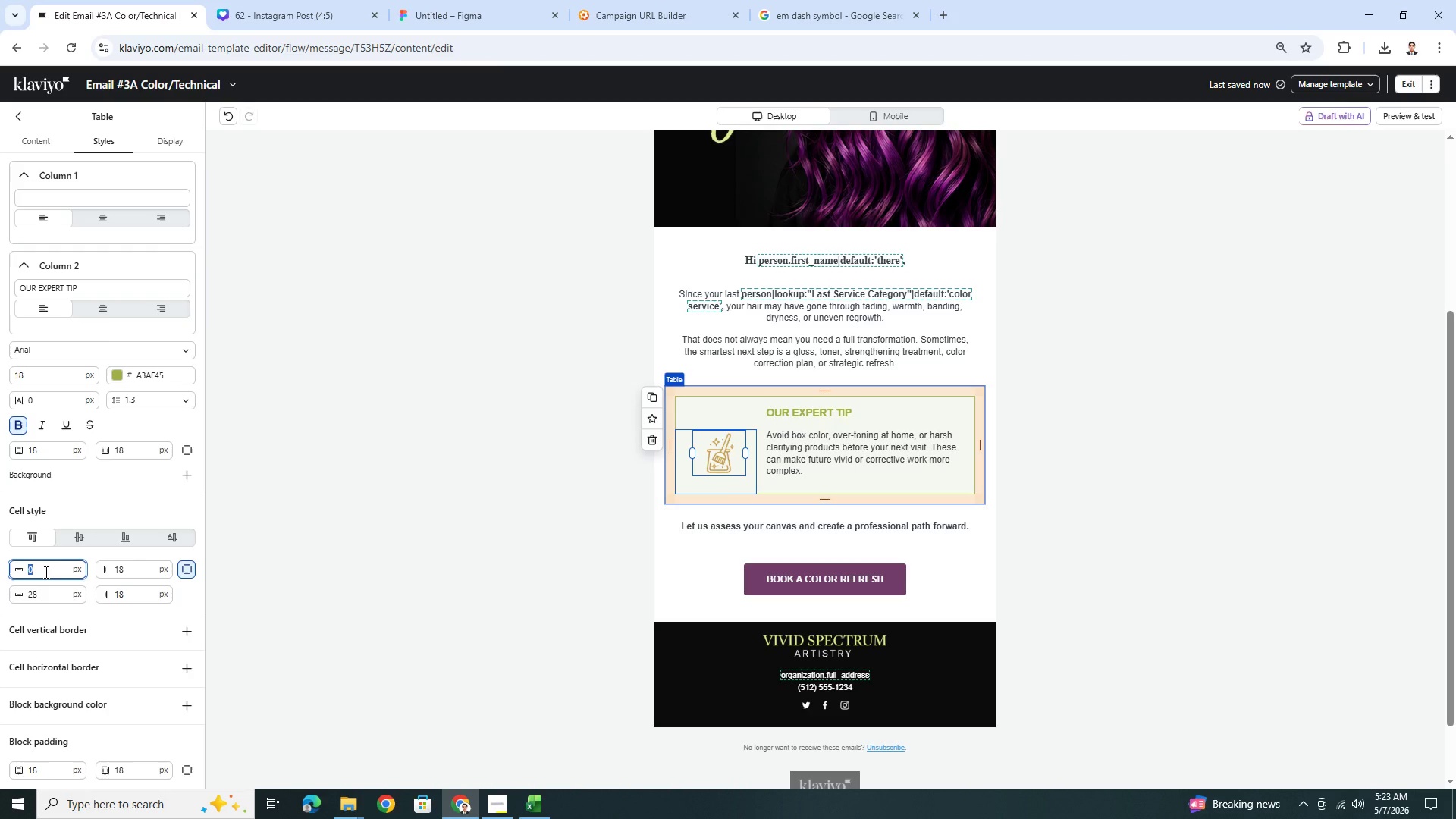 
key(Numpad1)
 